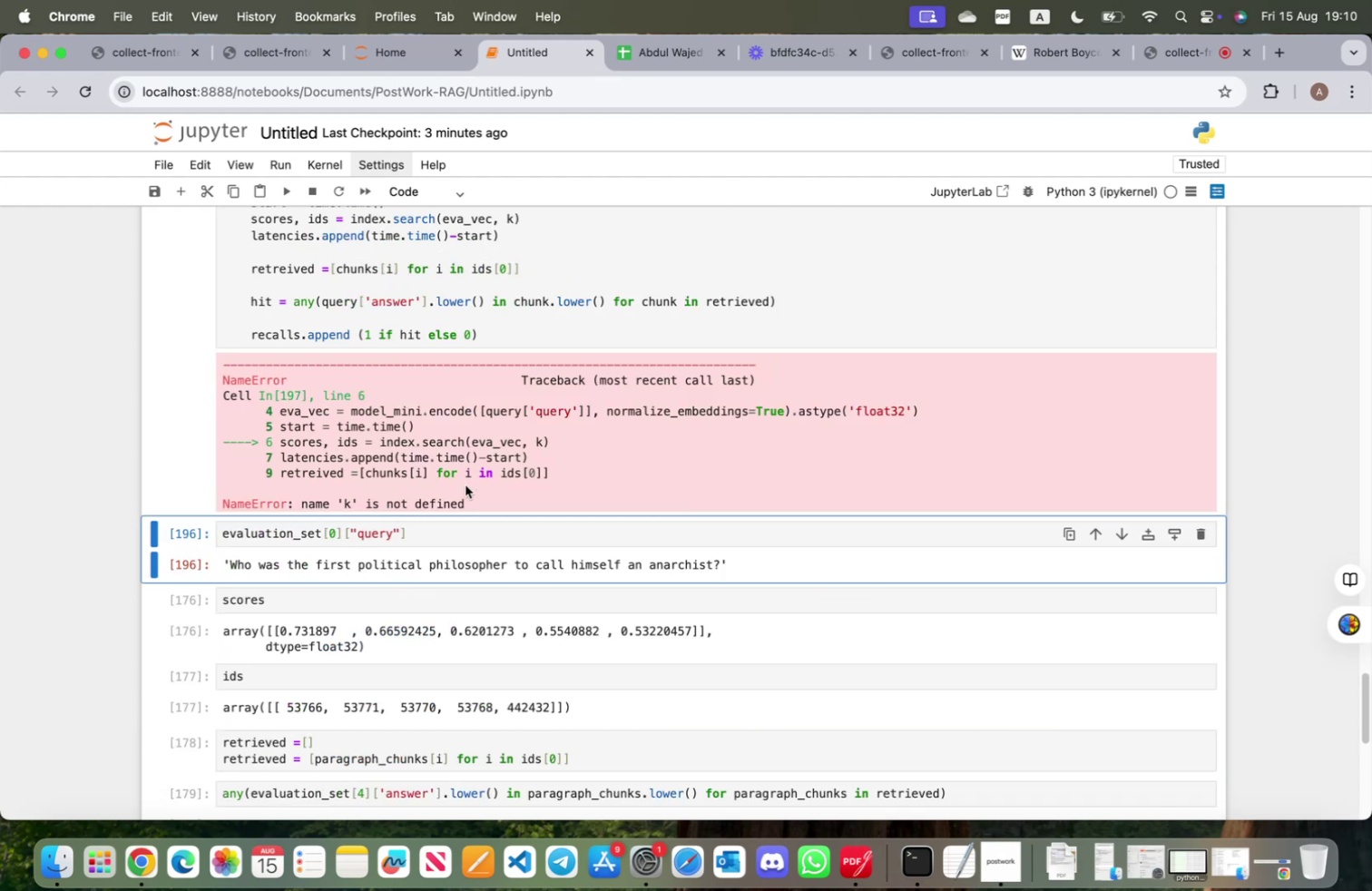 
scroll: coordinate [474, 518], scroll_direction: up, amount: 11.0
 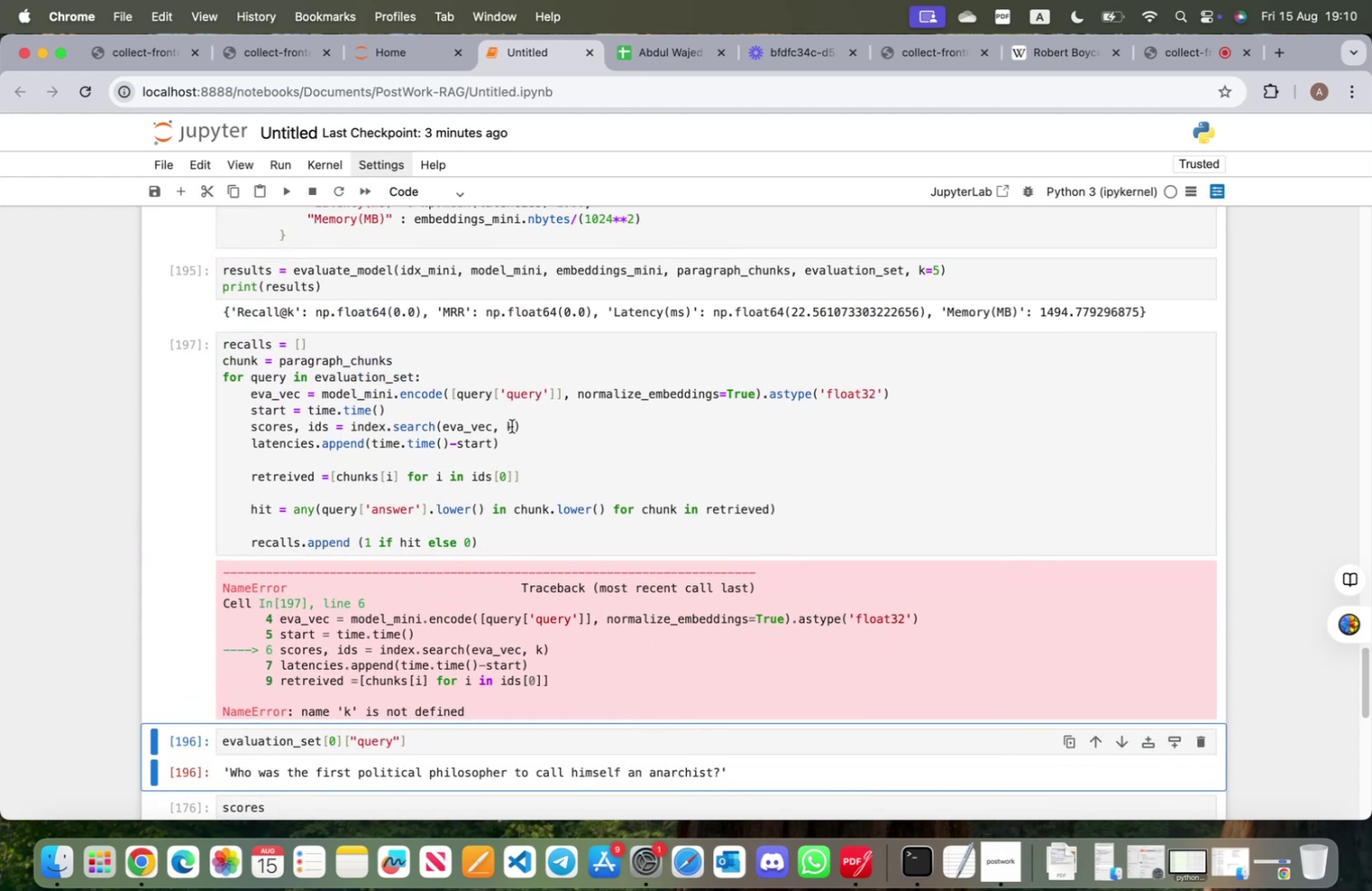 
left_click([513, 426])
 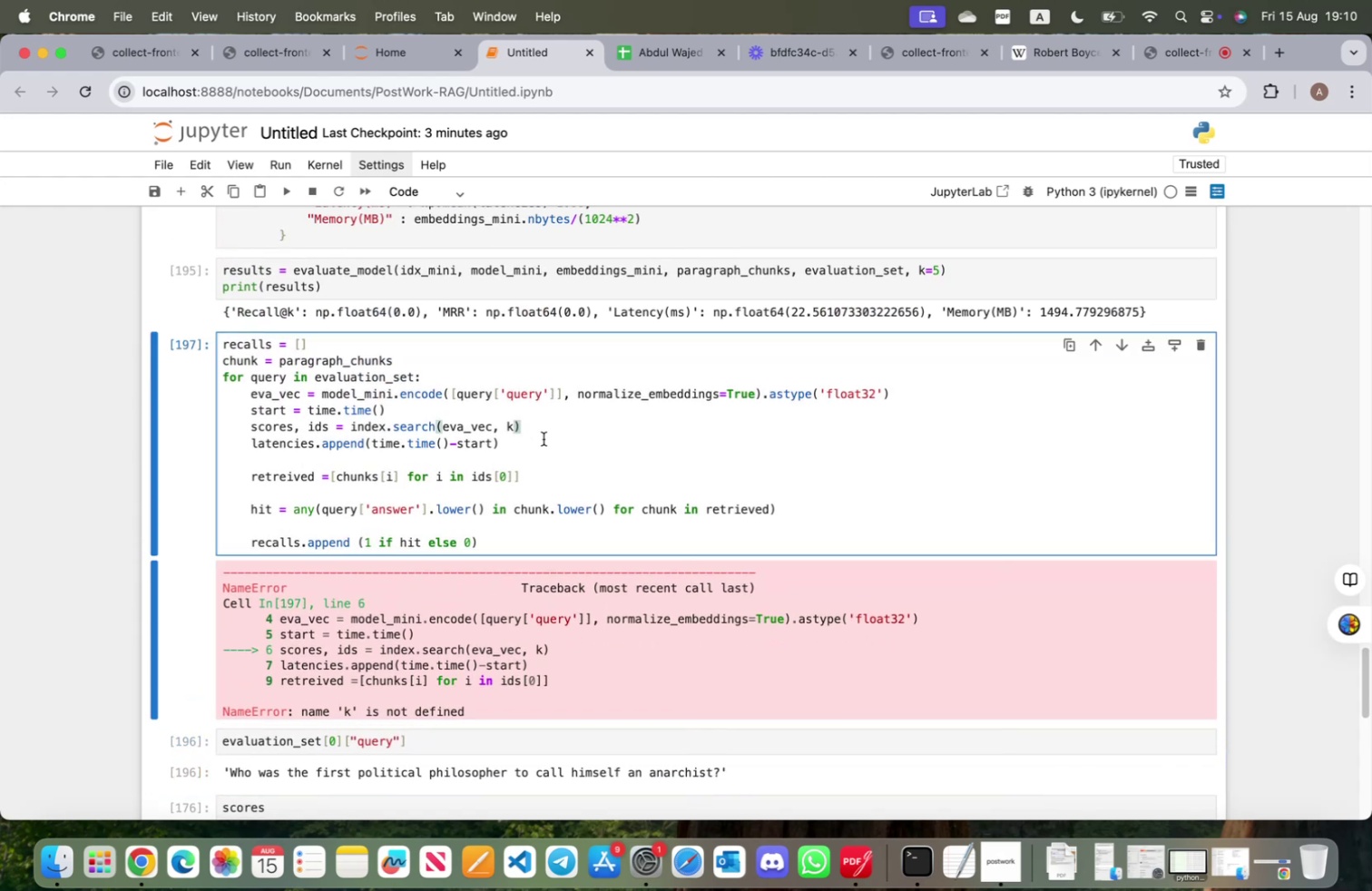 
key(Backspace)
 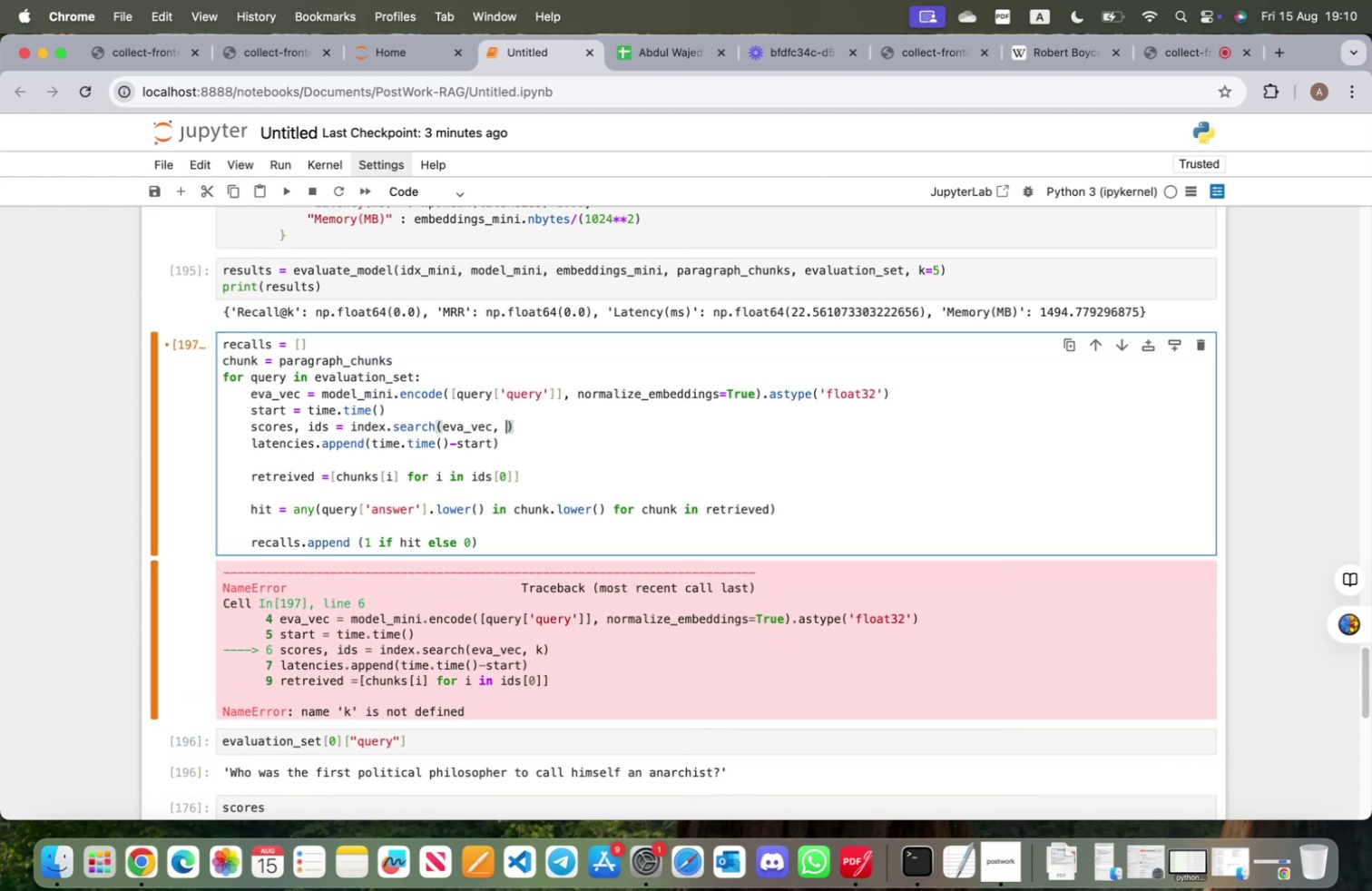 
key(5)
 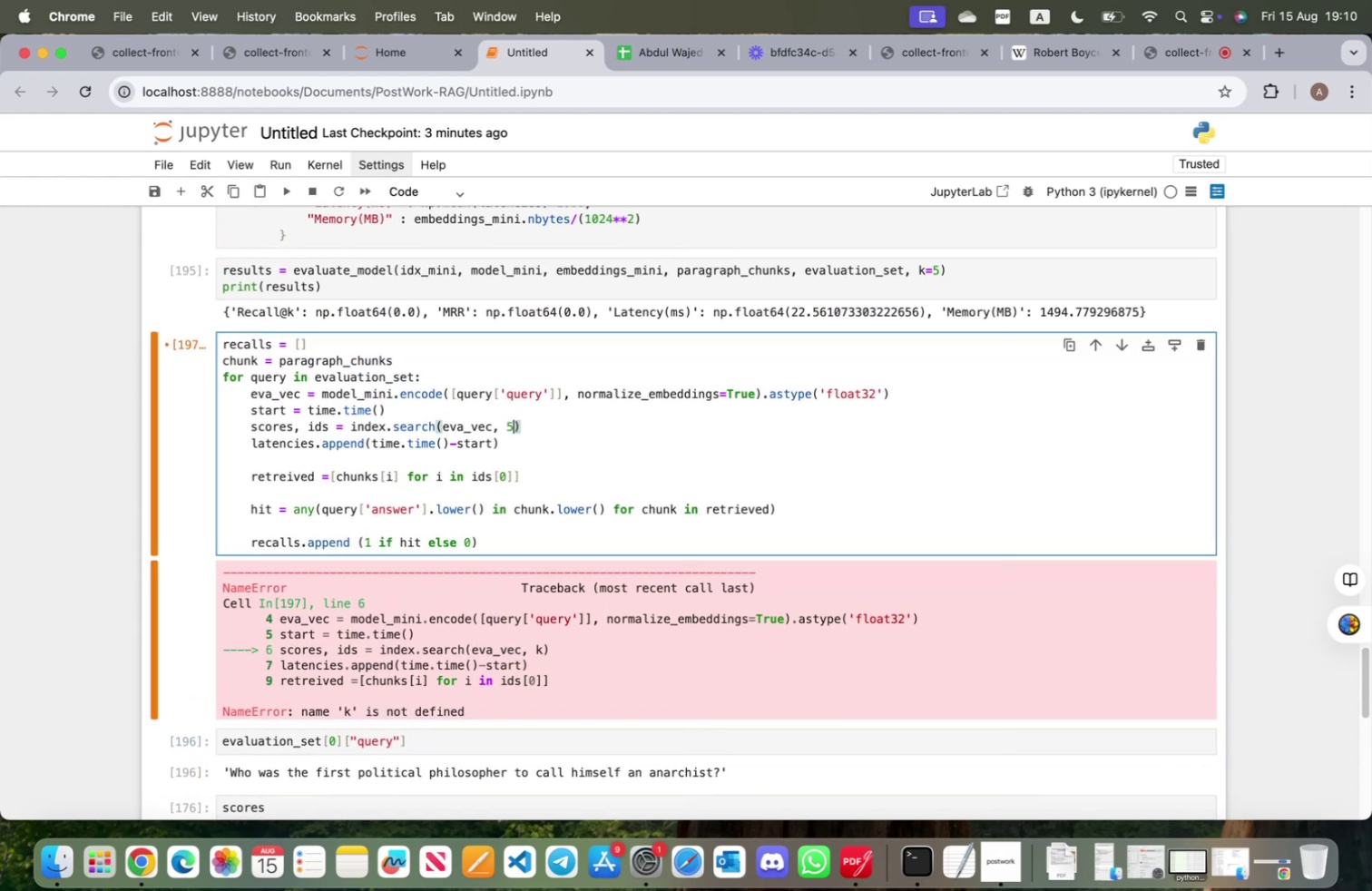 
hold_key(key=ArrowLeft, duration=1.51)
 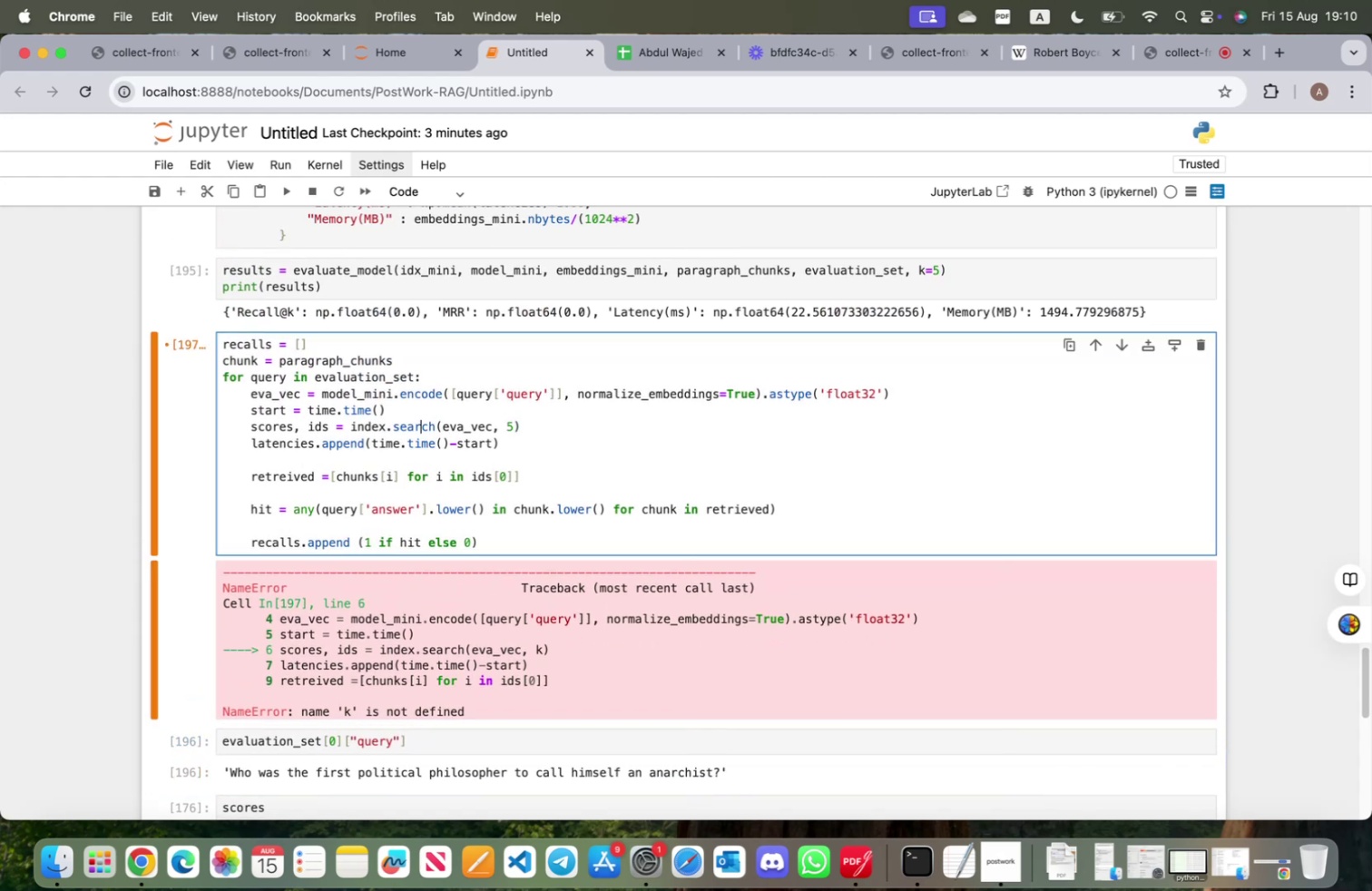 
key(ArrowLeft)
 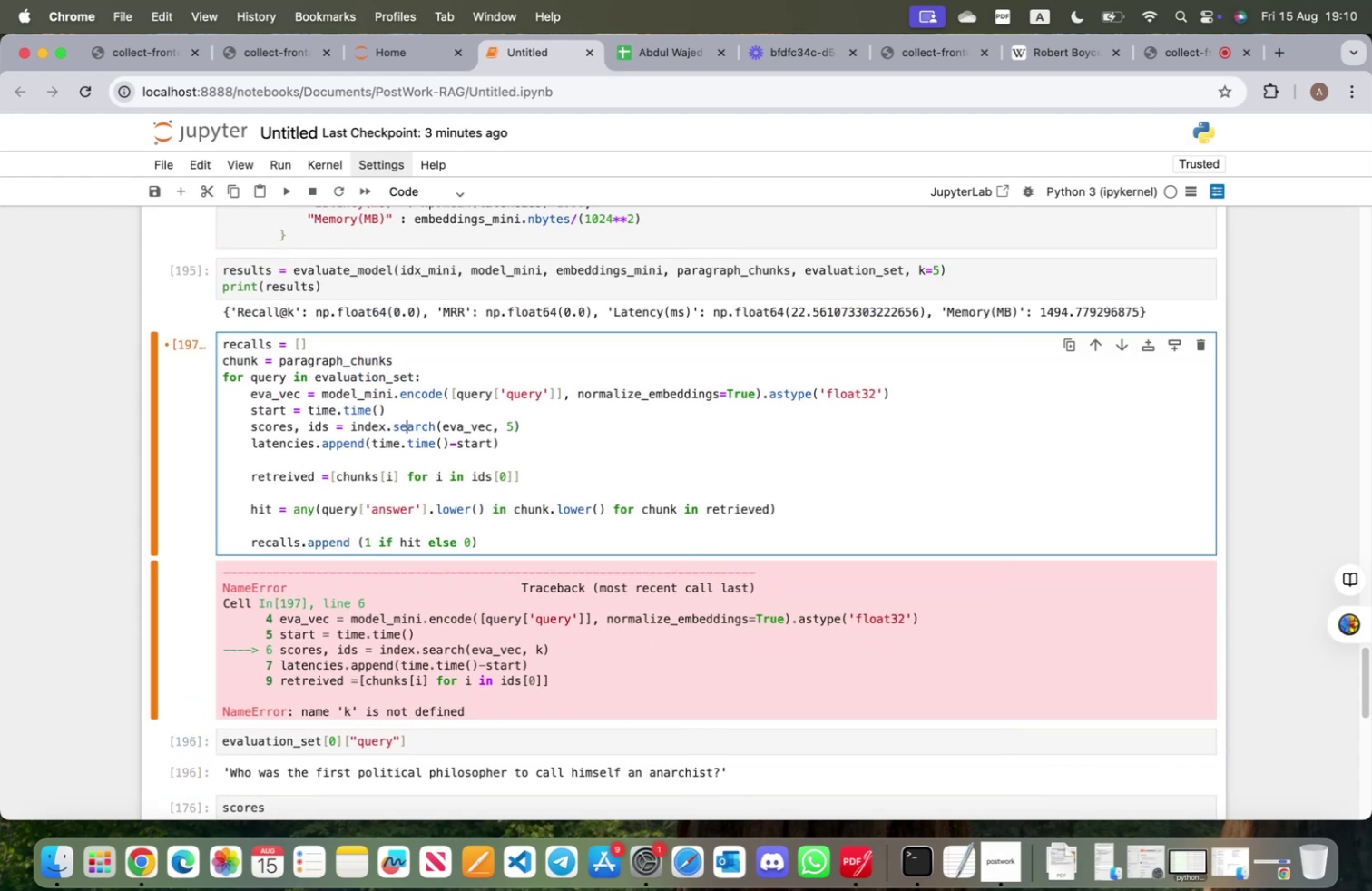 
key(ArrowLeft)
 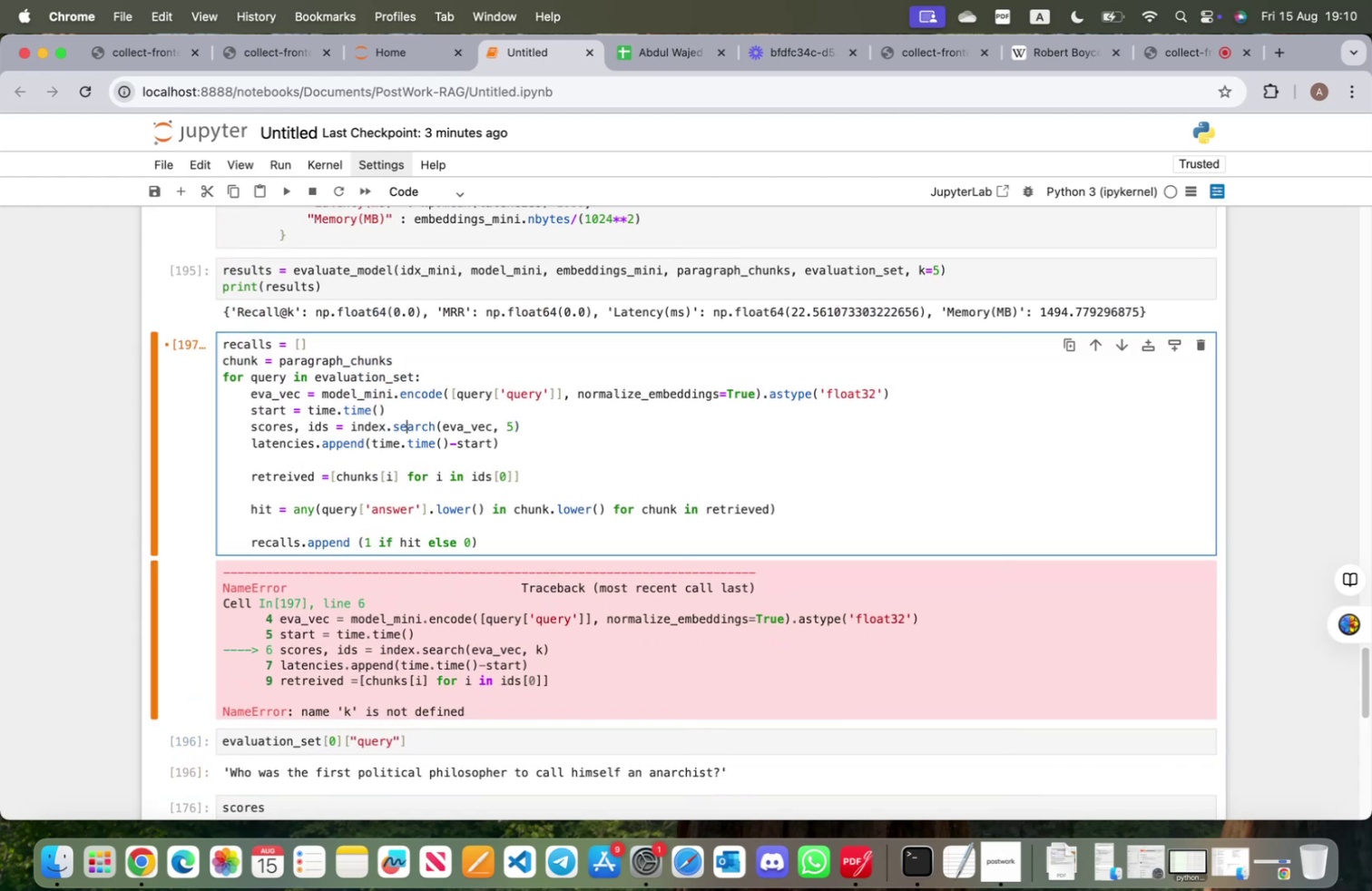 
key(ArrowLeft)
 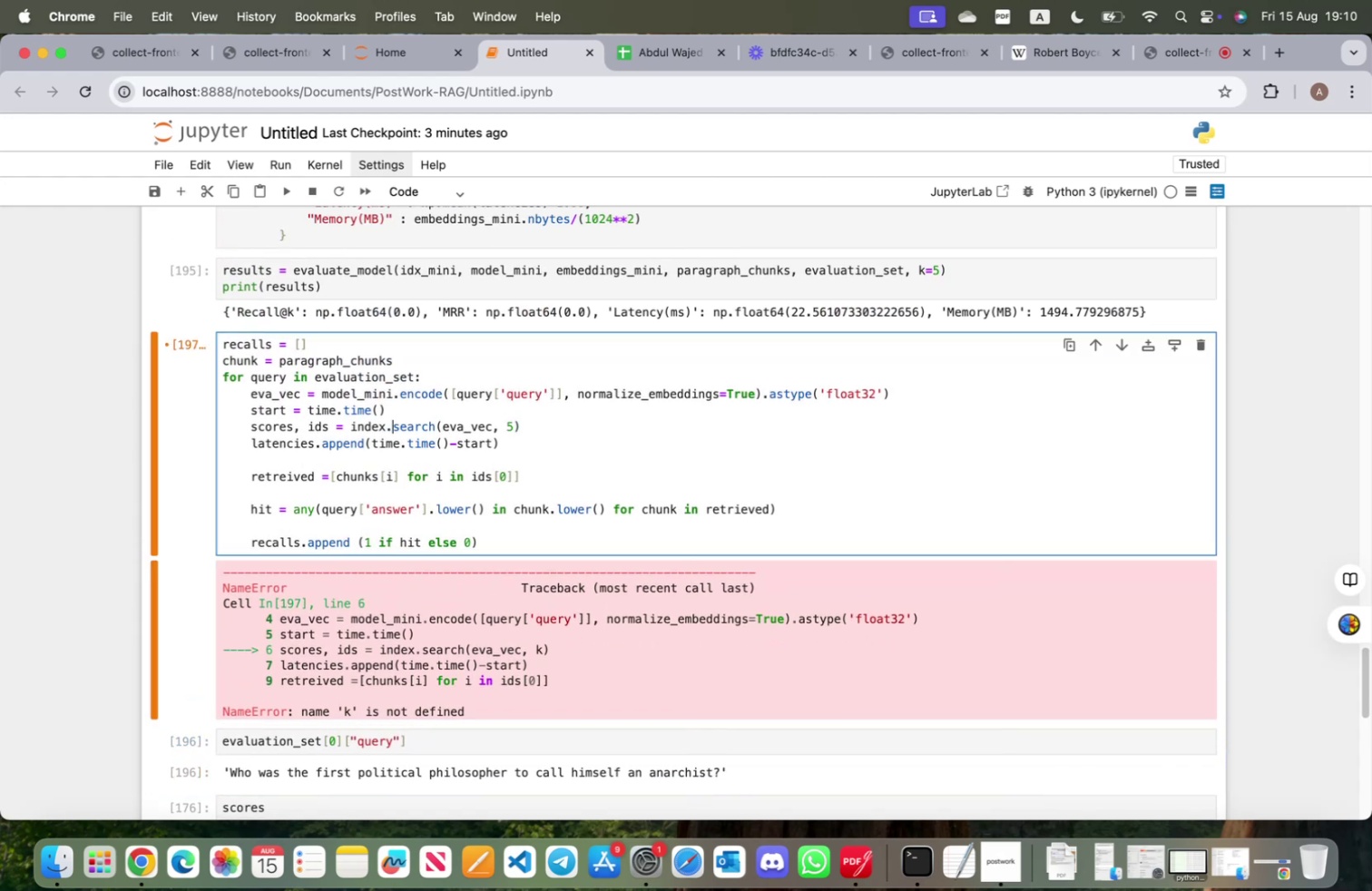 
key(ArrowLeft)
 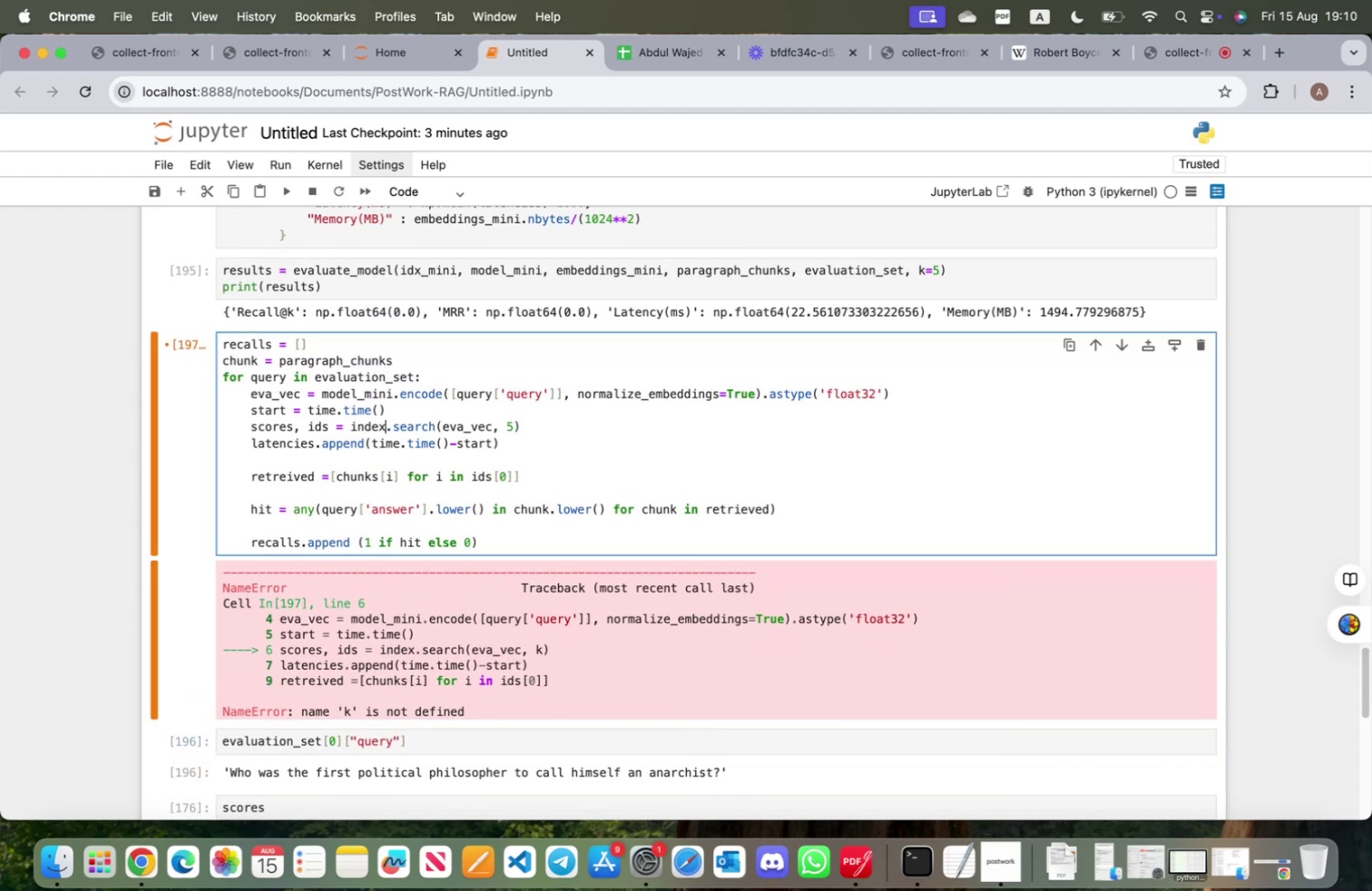 
key(Backspace)
key(Backspace)
key(Backspace)
key(Backspace)
type(dx)
key(Tab)
 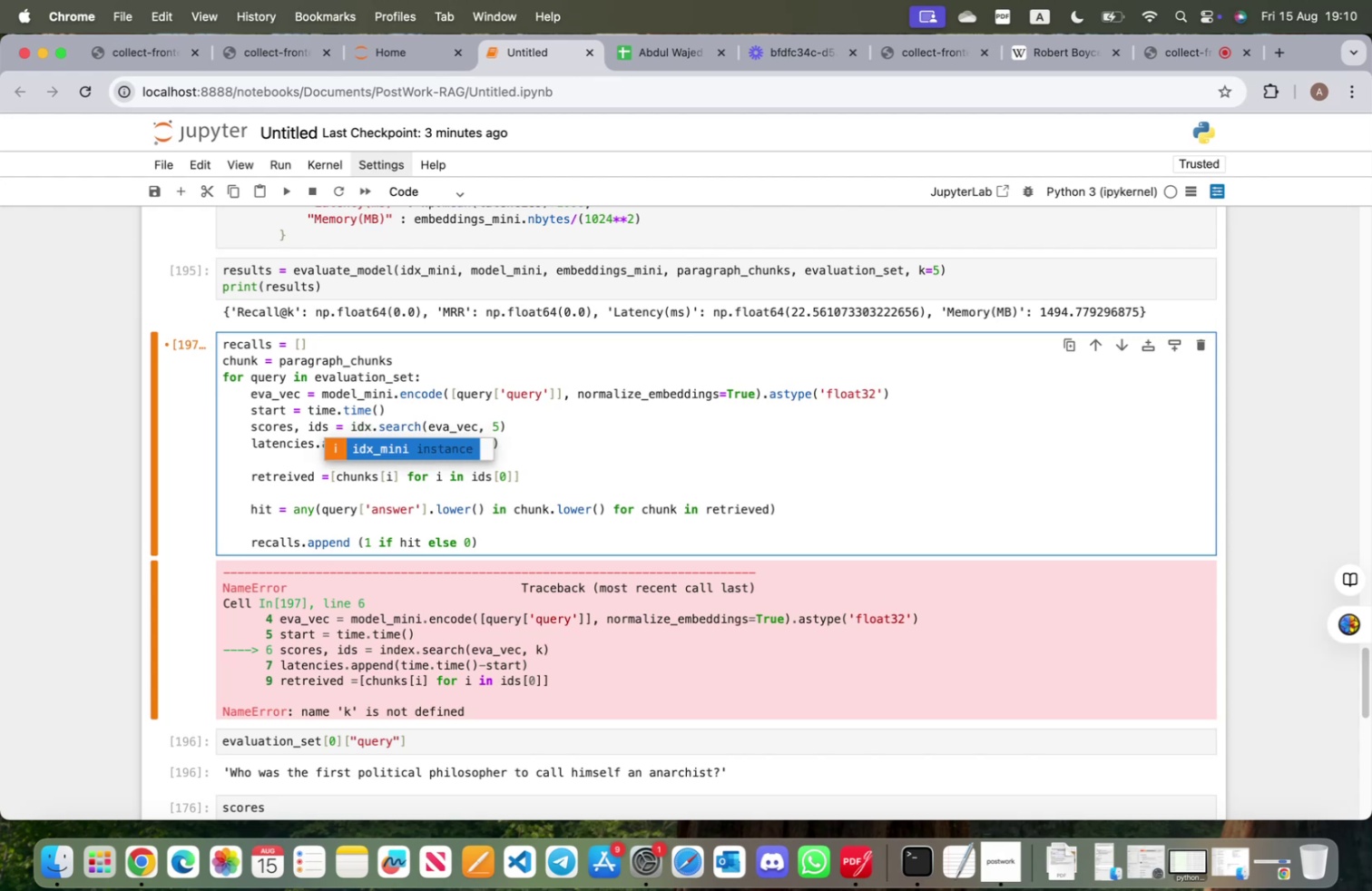 
key(Enter)
 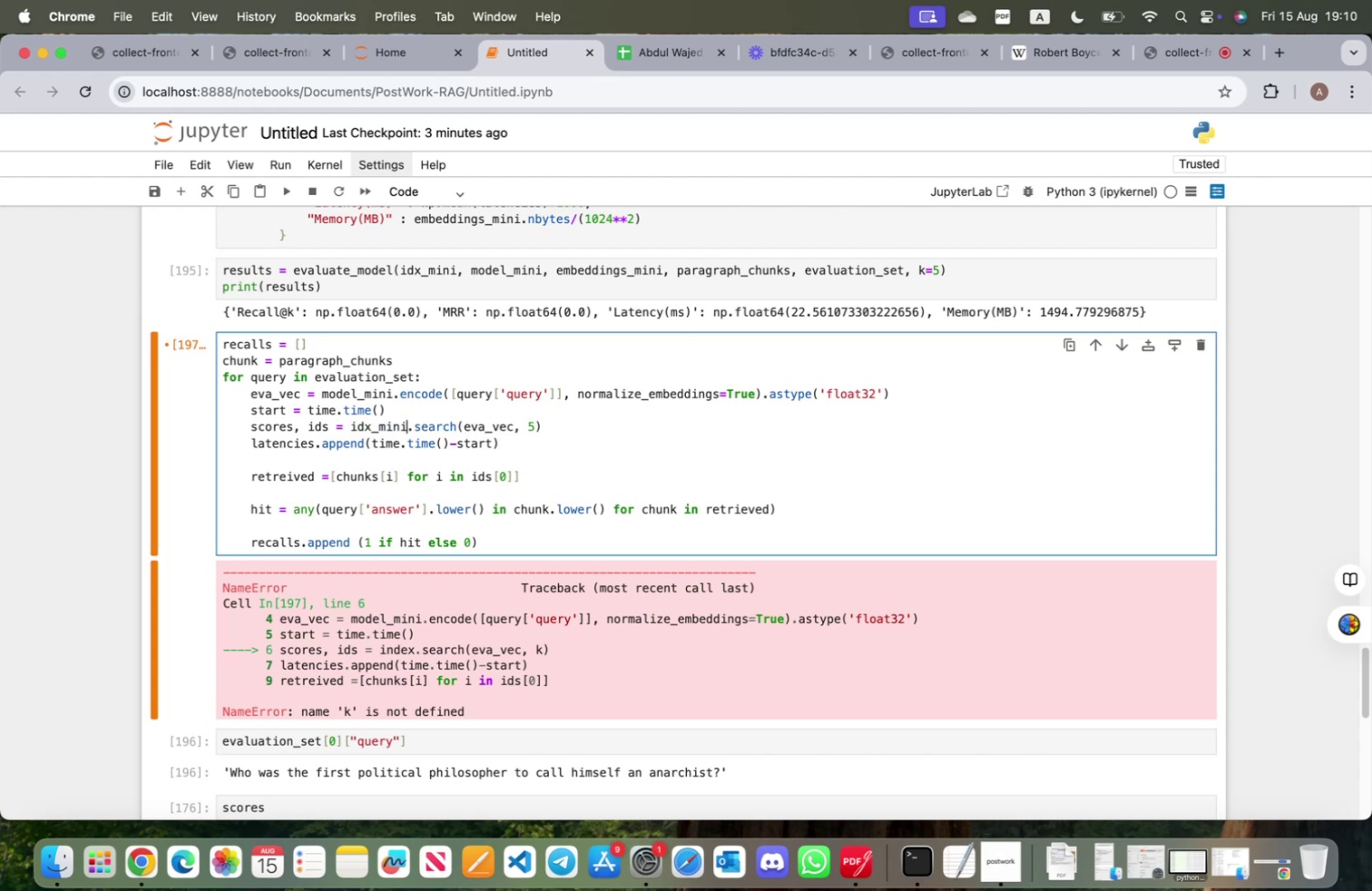 
key(Shift+ShiftRight)
 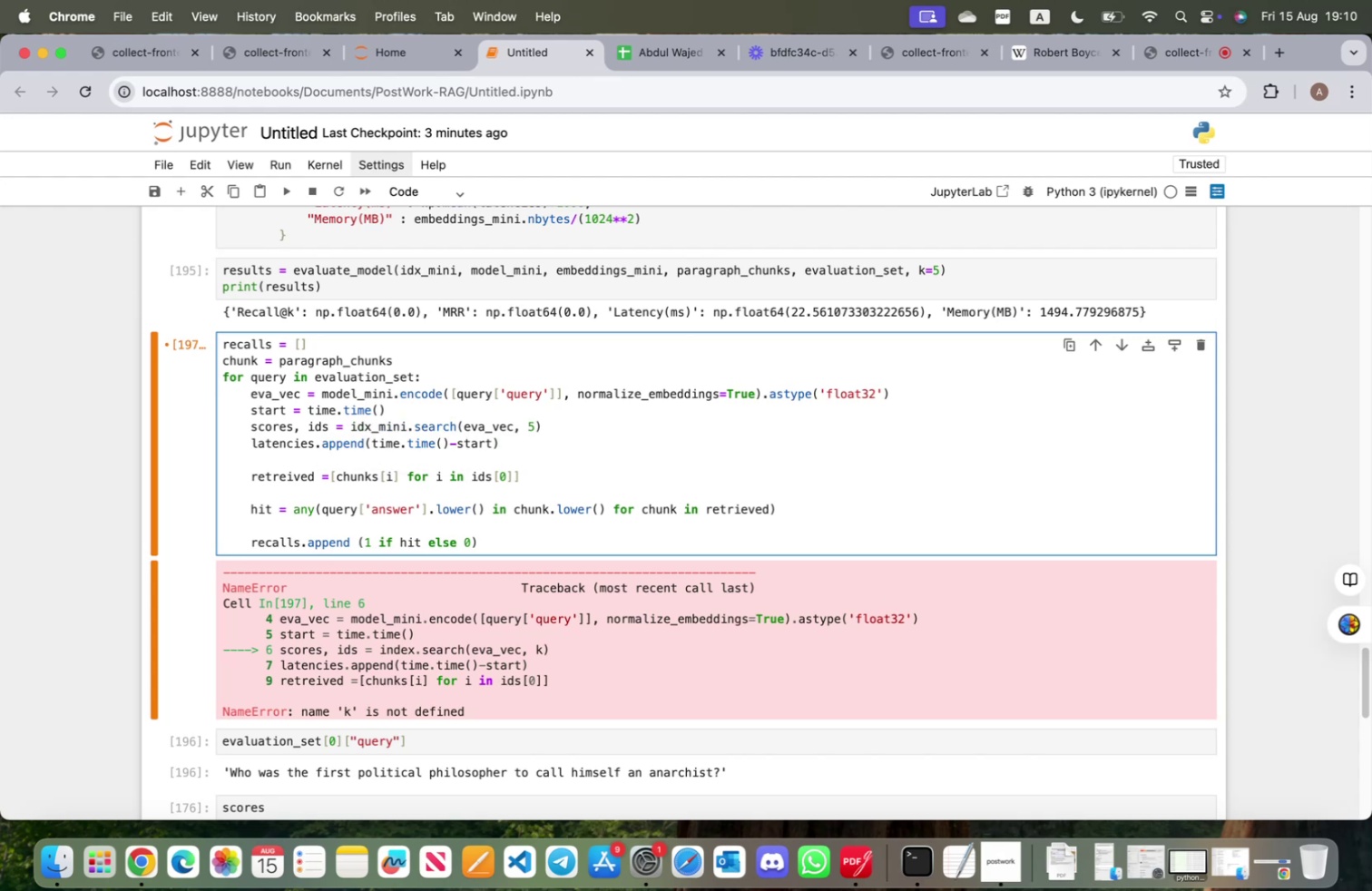 
key(Shift+Enter)
 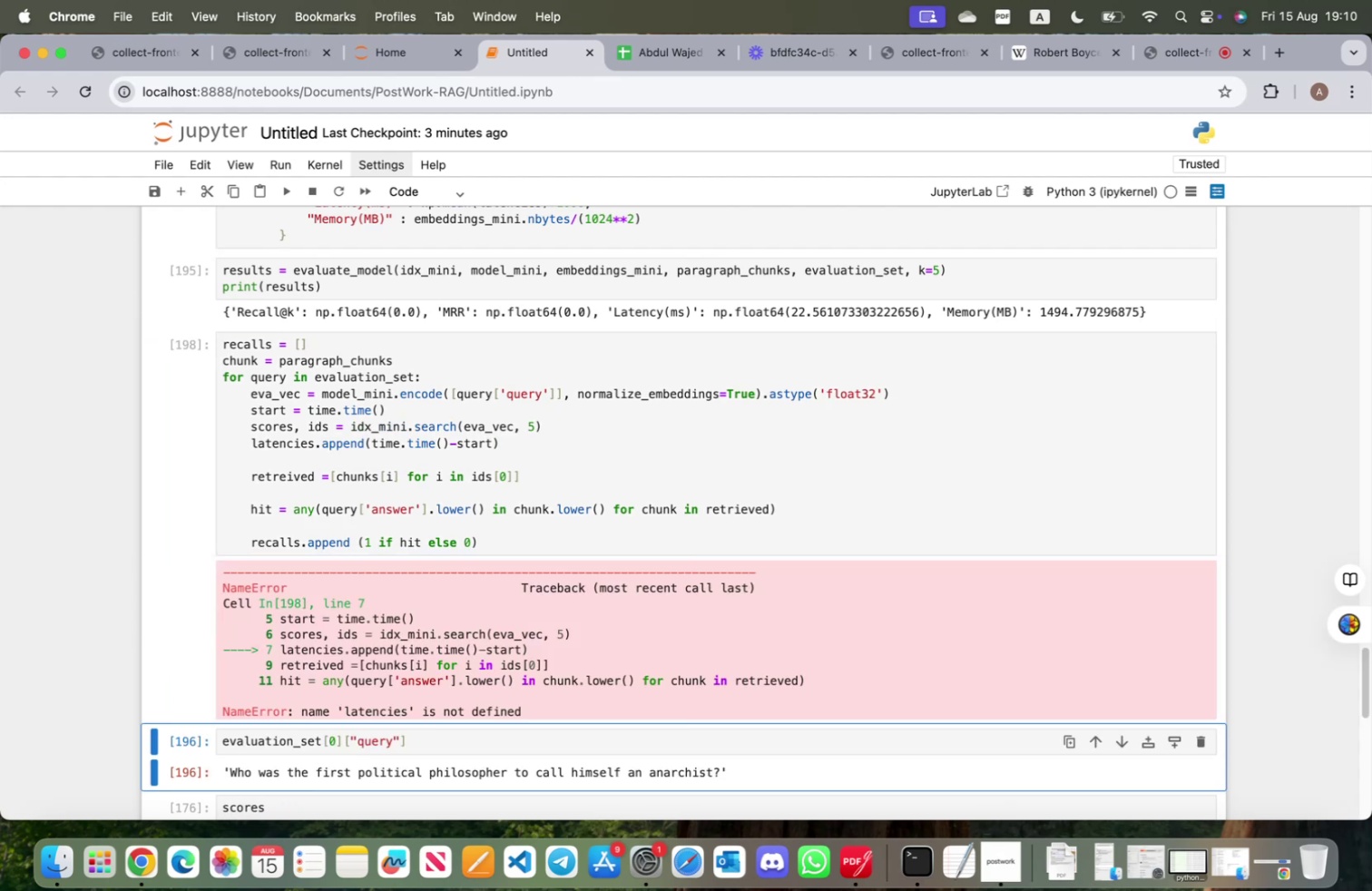 
left_click([382, 344])
 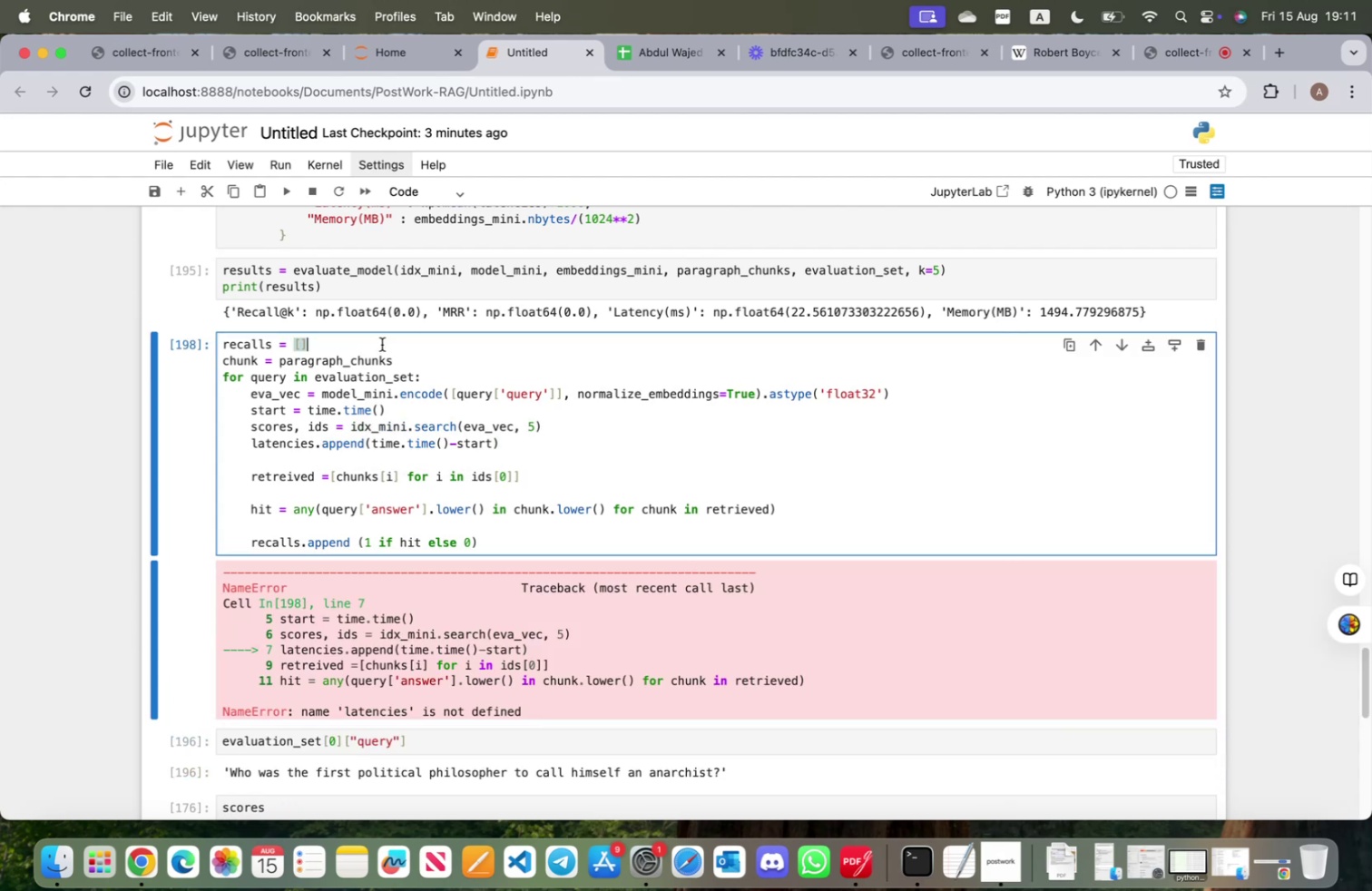 
key(Enter)
 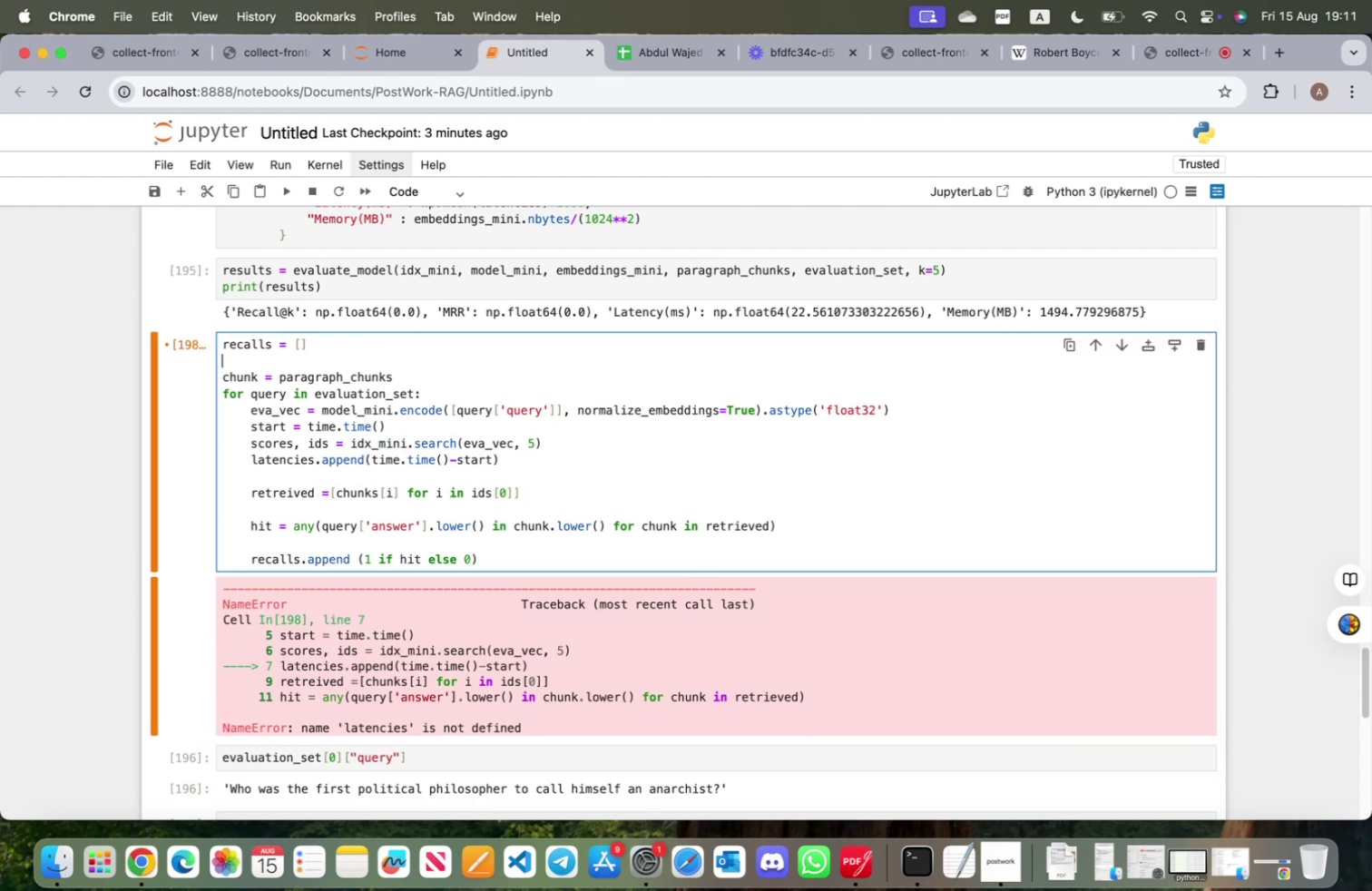 
type(latencies = [)
 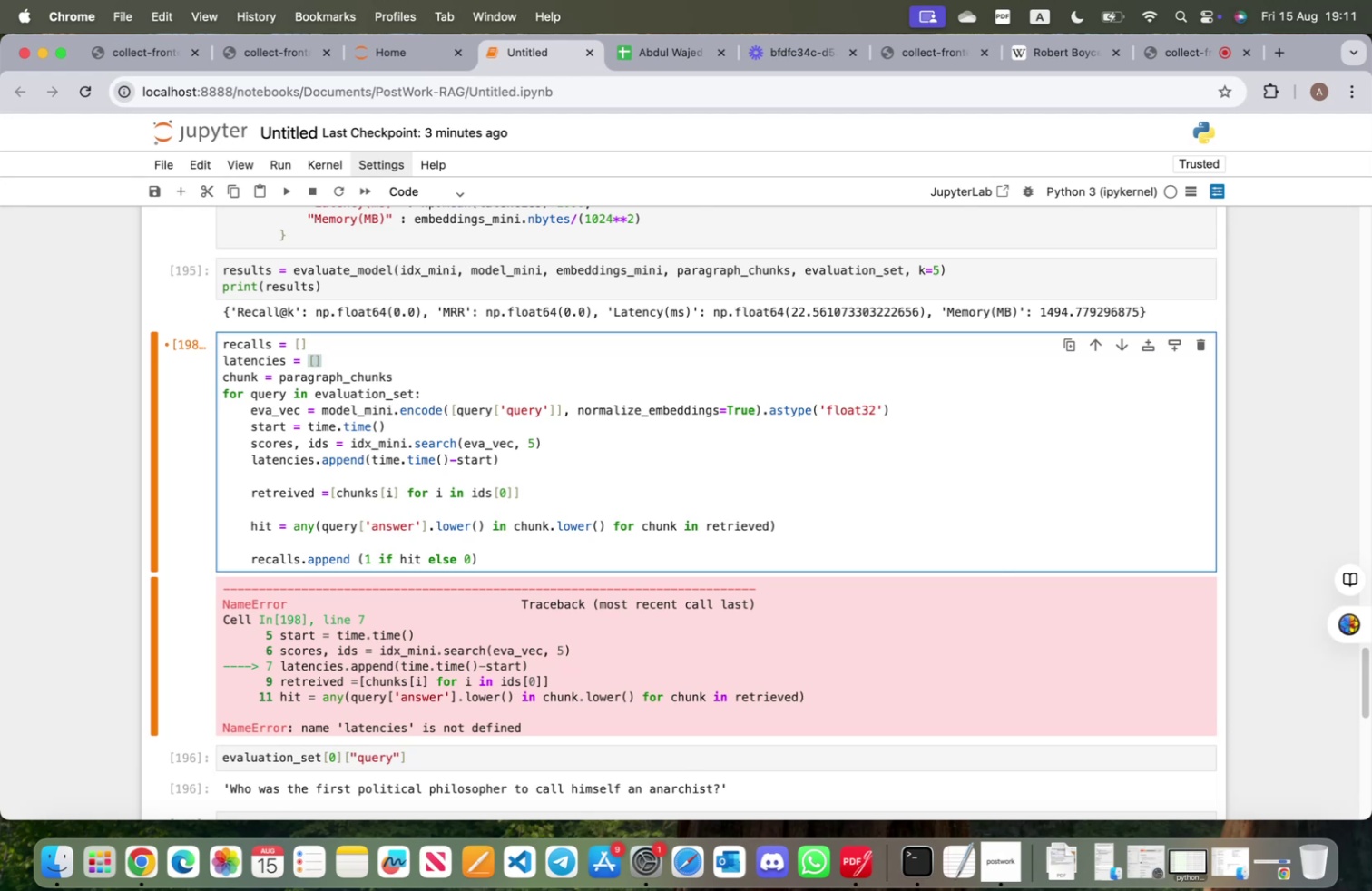 
key(Shift+Enter)
 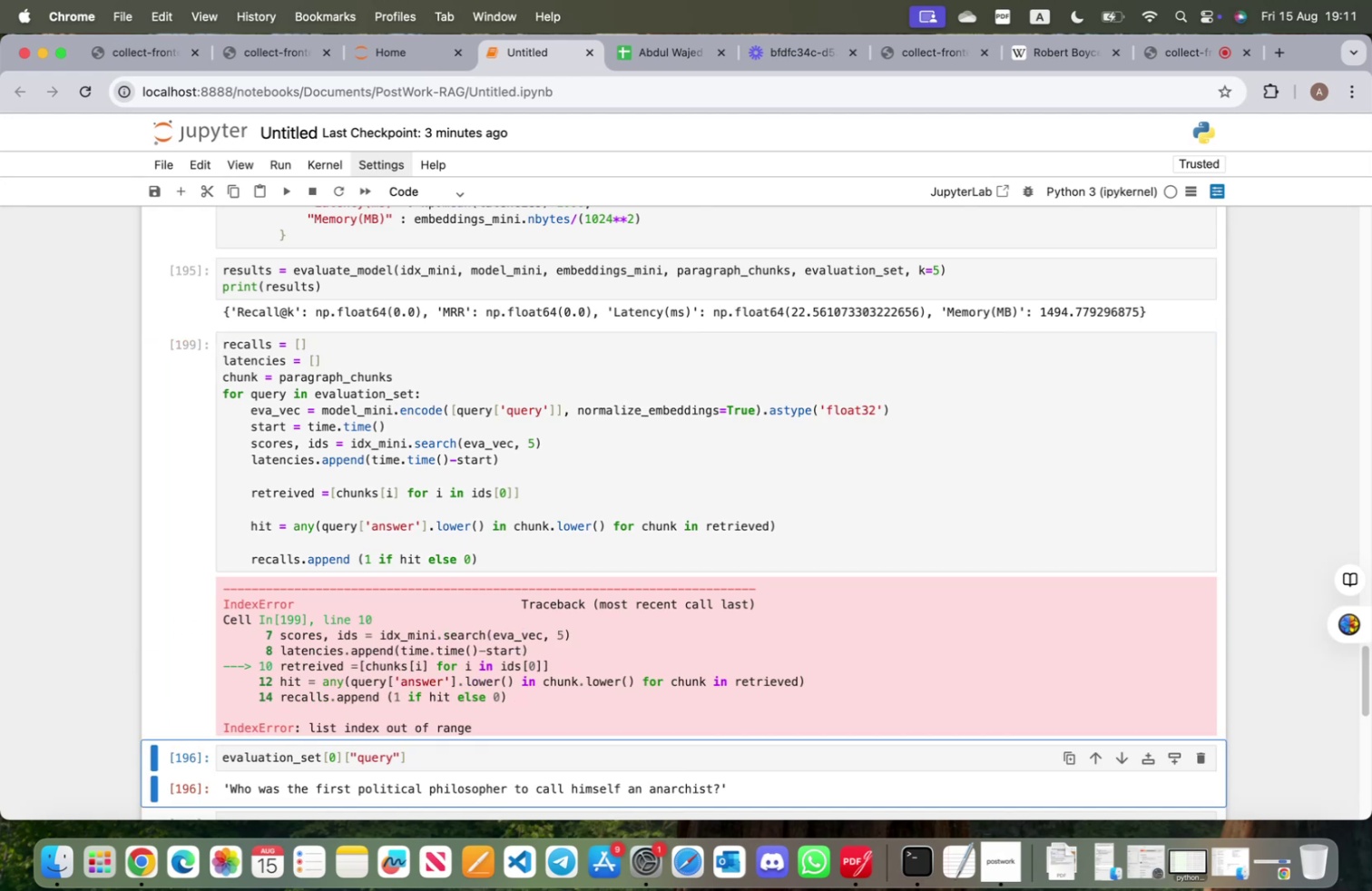 
wait(9.66)
 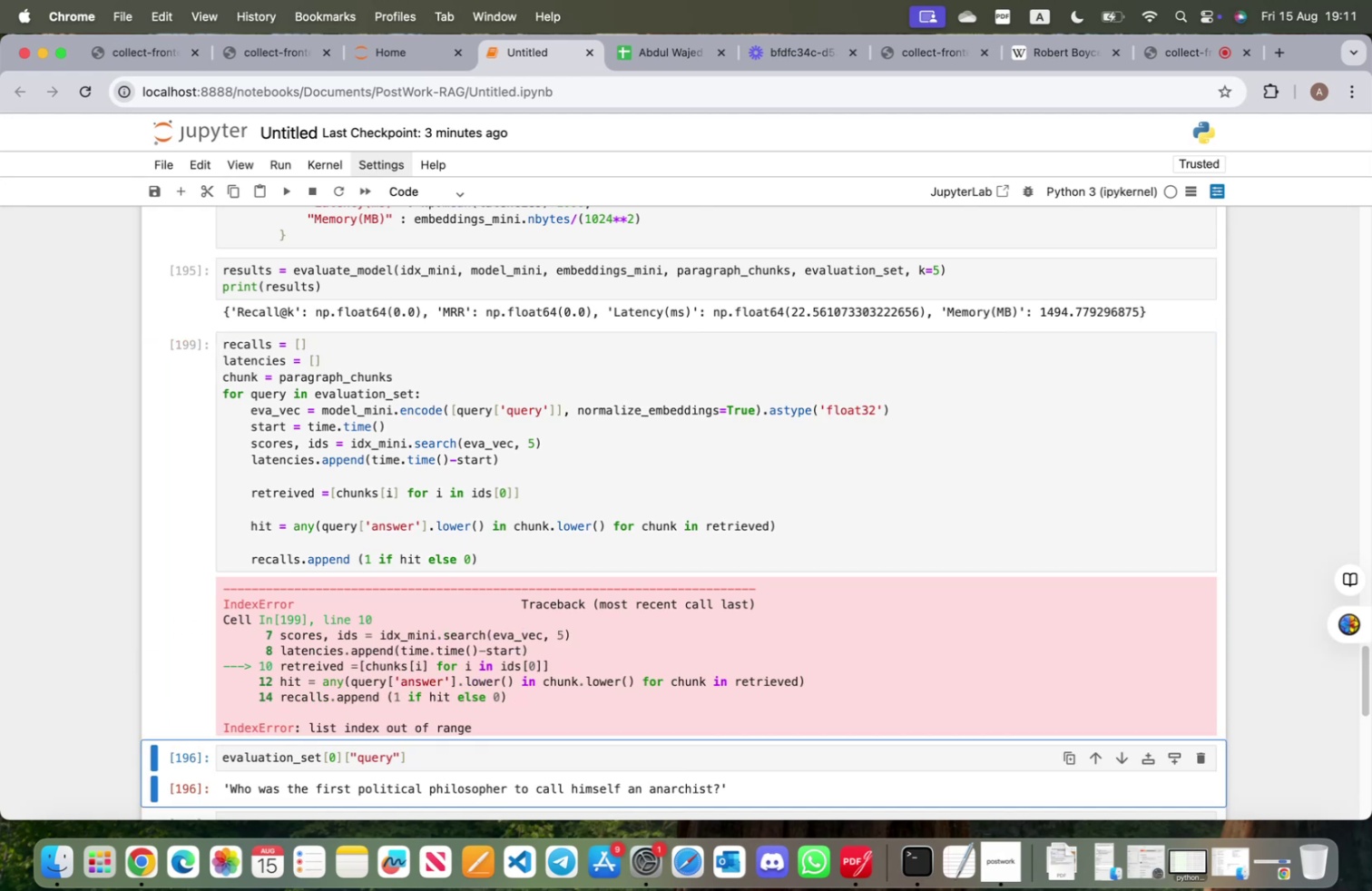 
left_click([256, 377])
 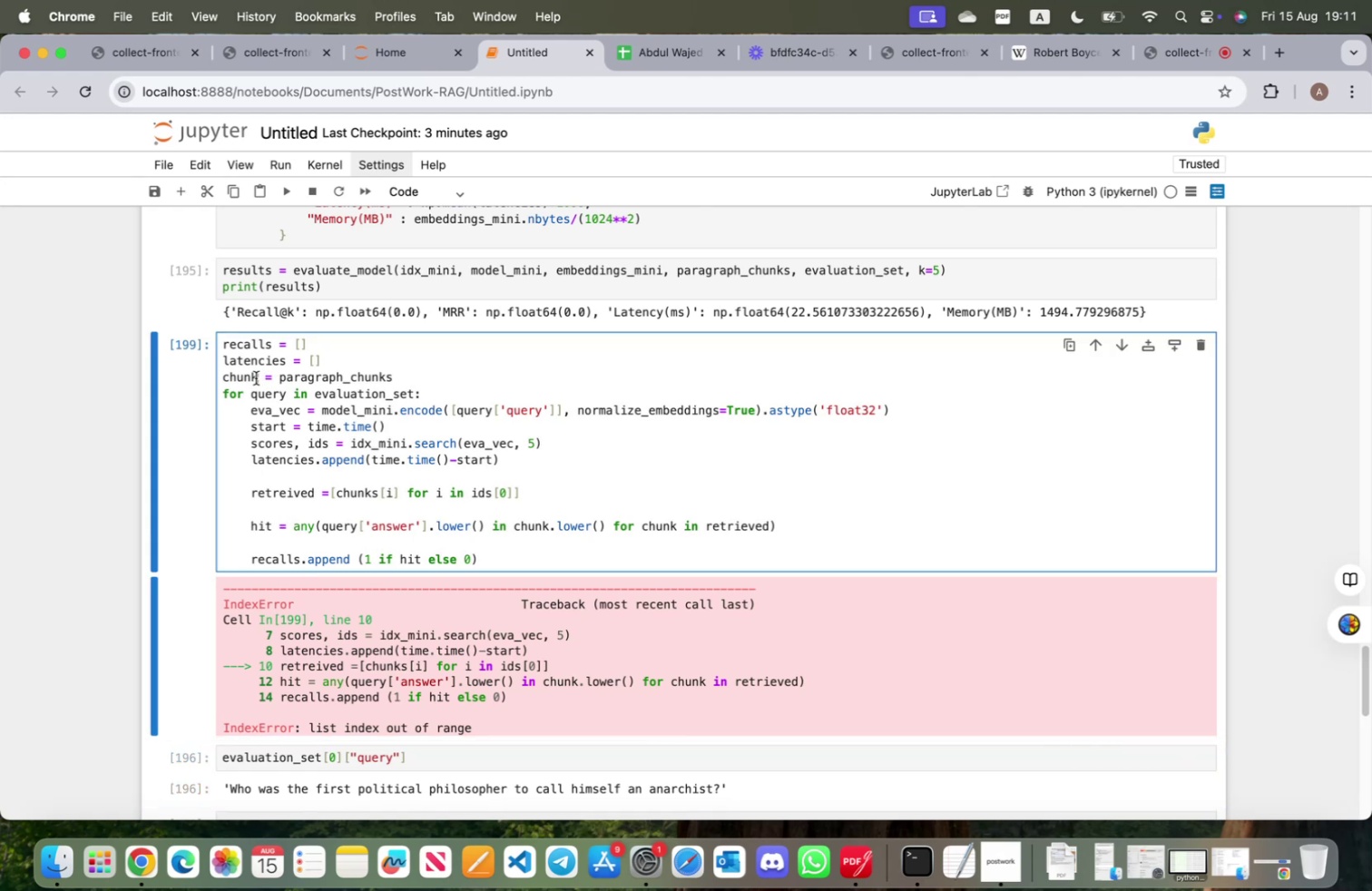 
key(S)
 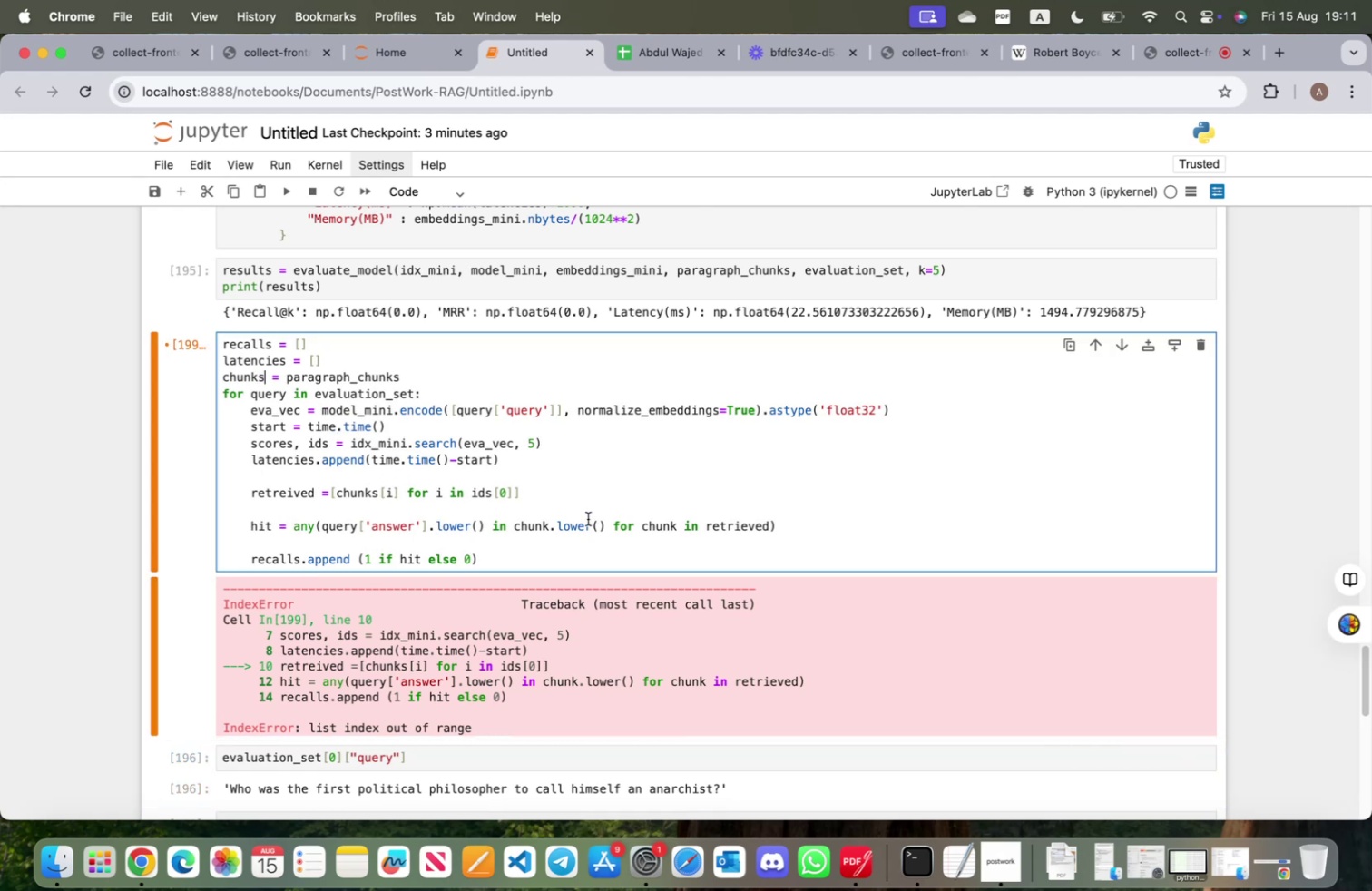 
wait(5.23)
 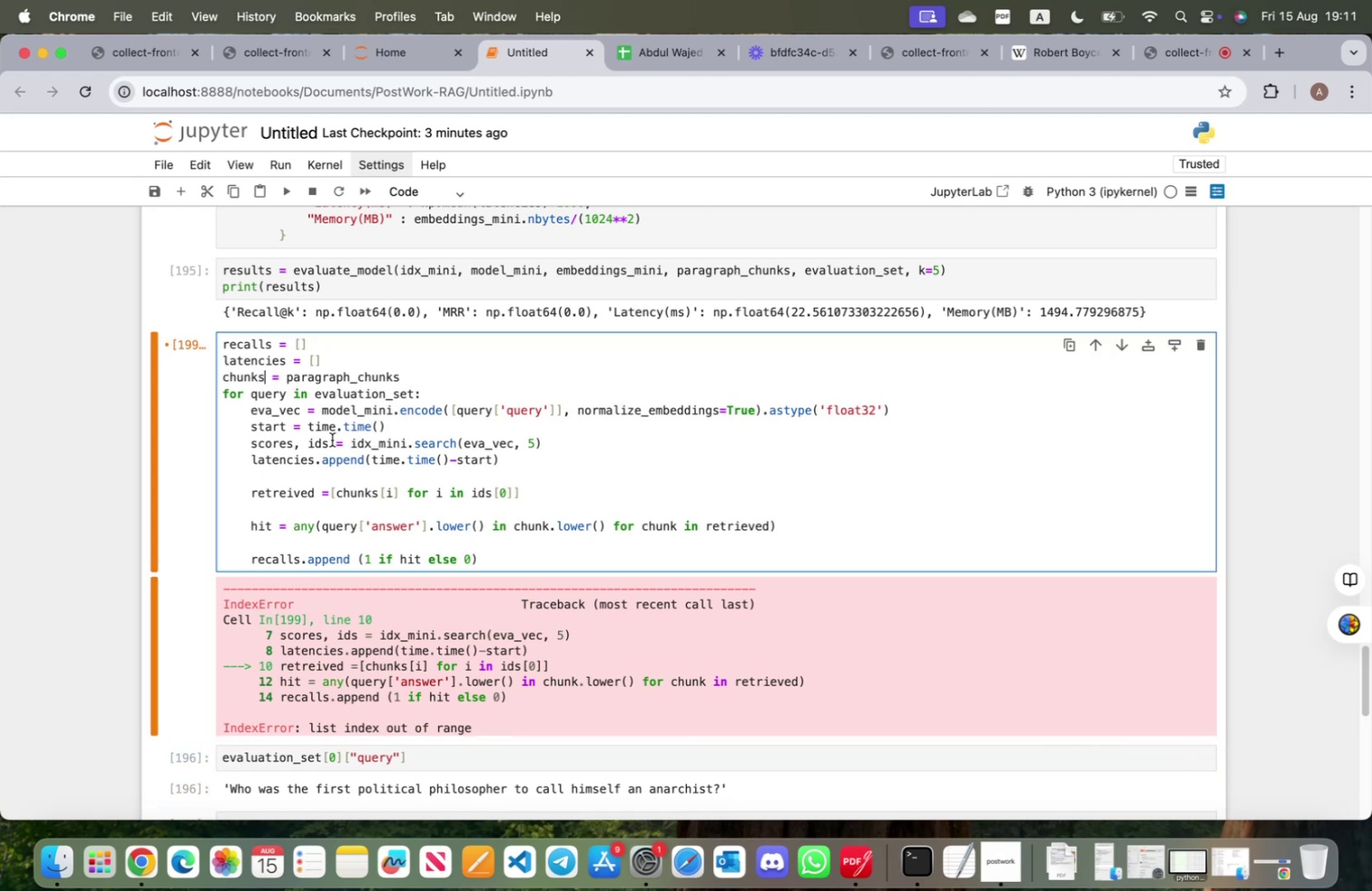 
left_click([549, 527])
 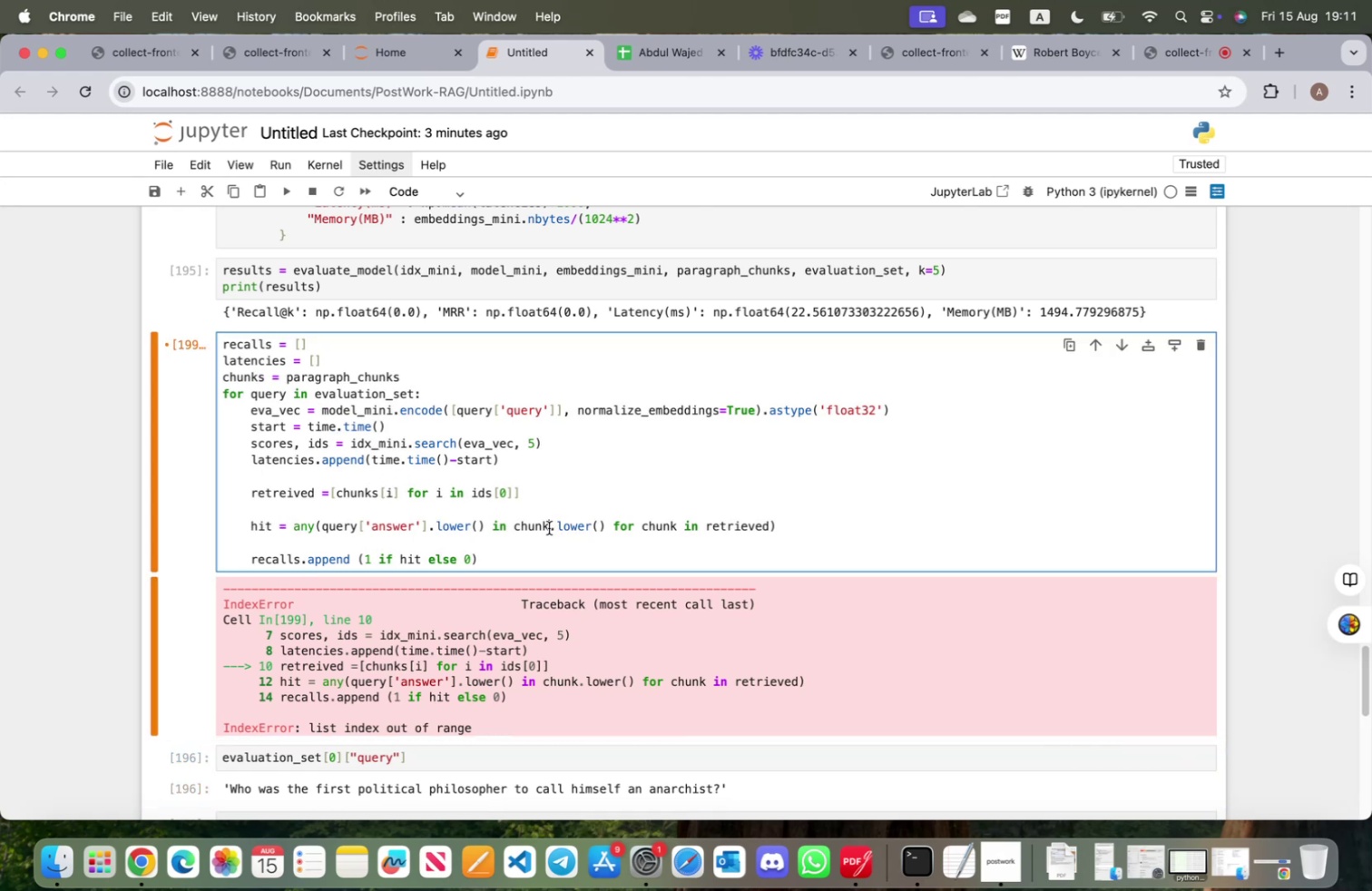 
key(S)
 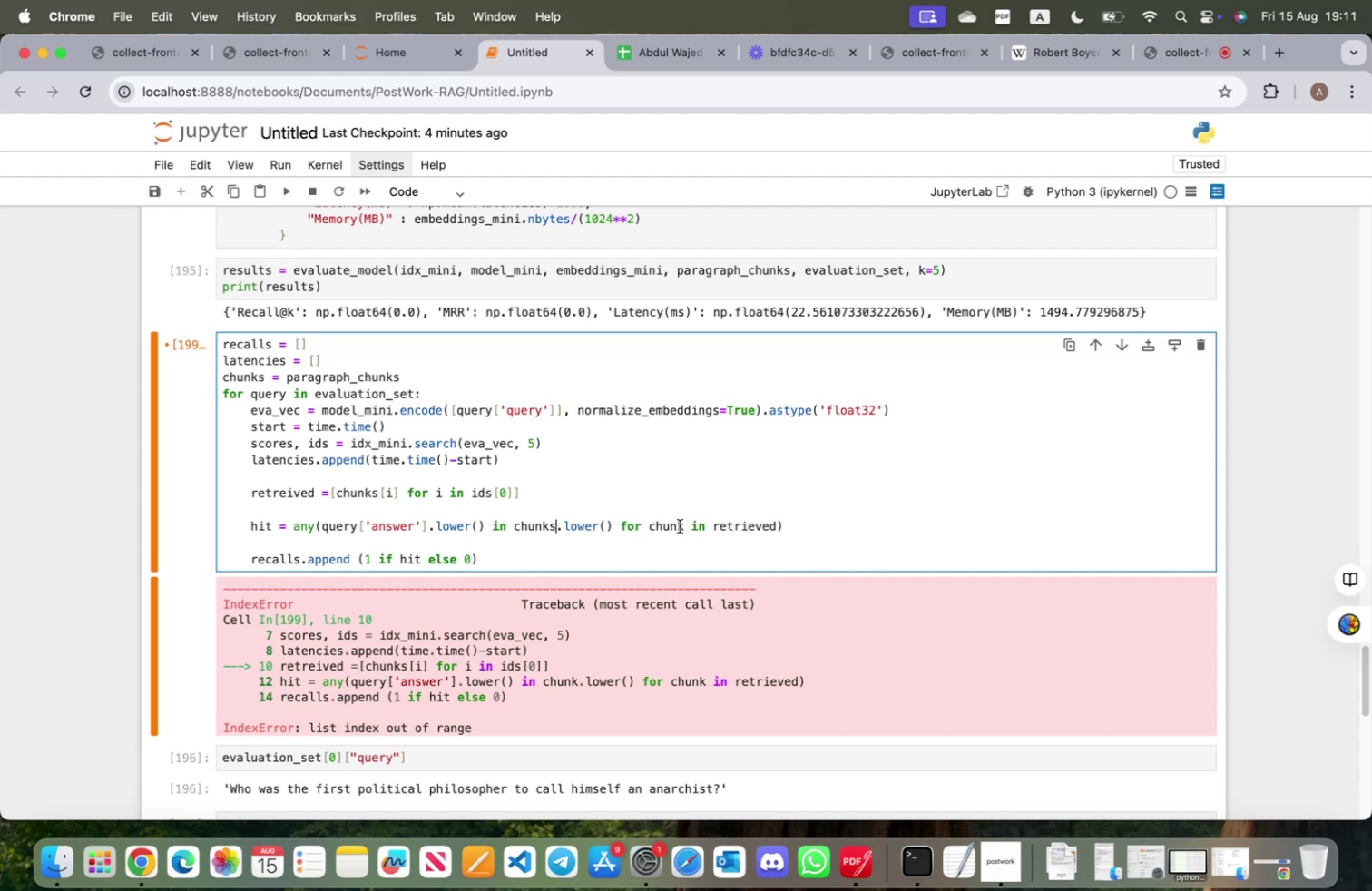 
left_click([684, 524])
 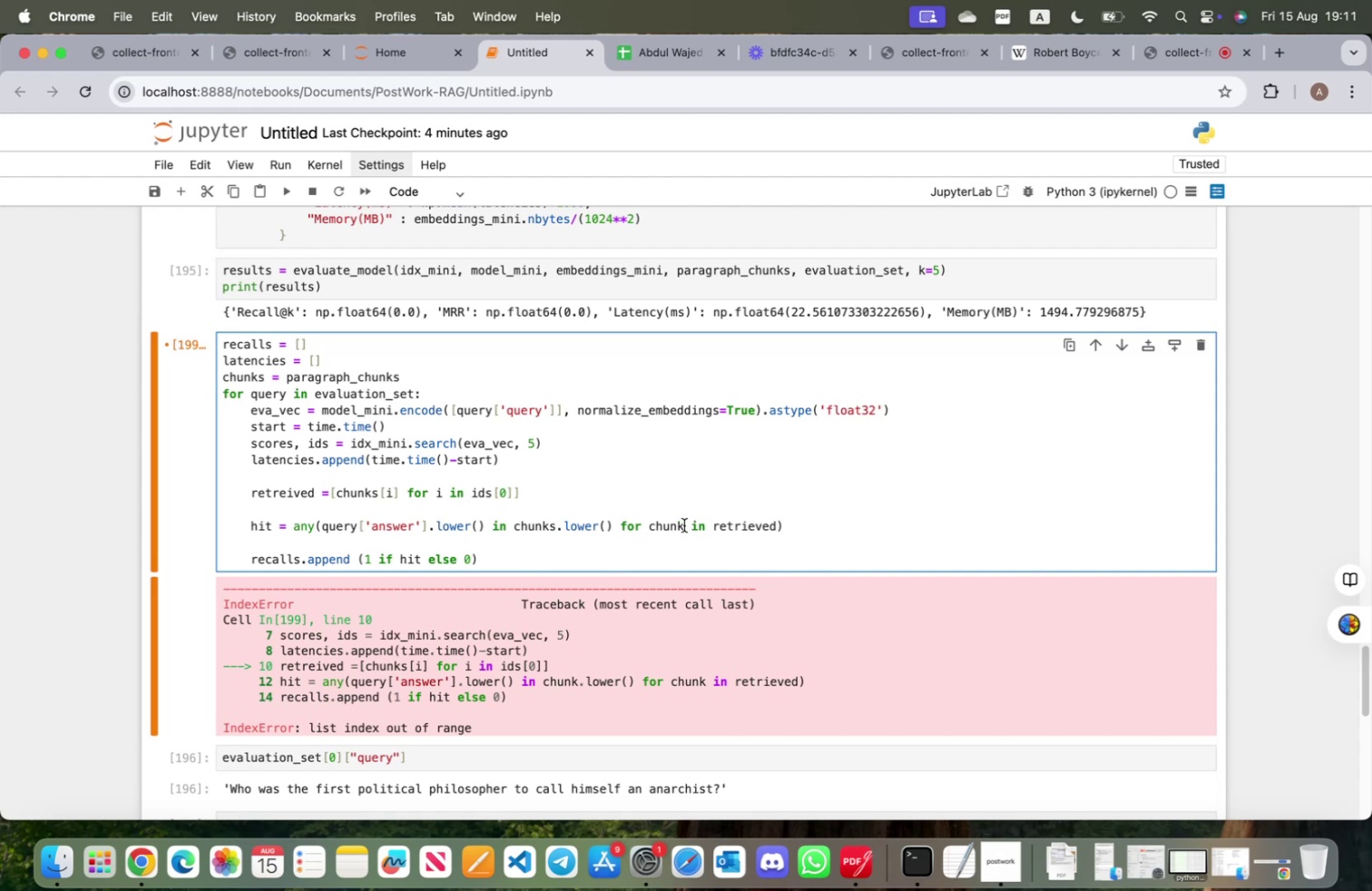 
key(S)
 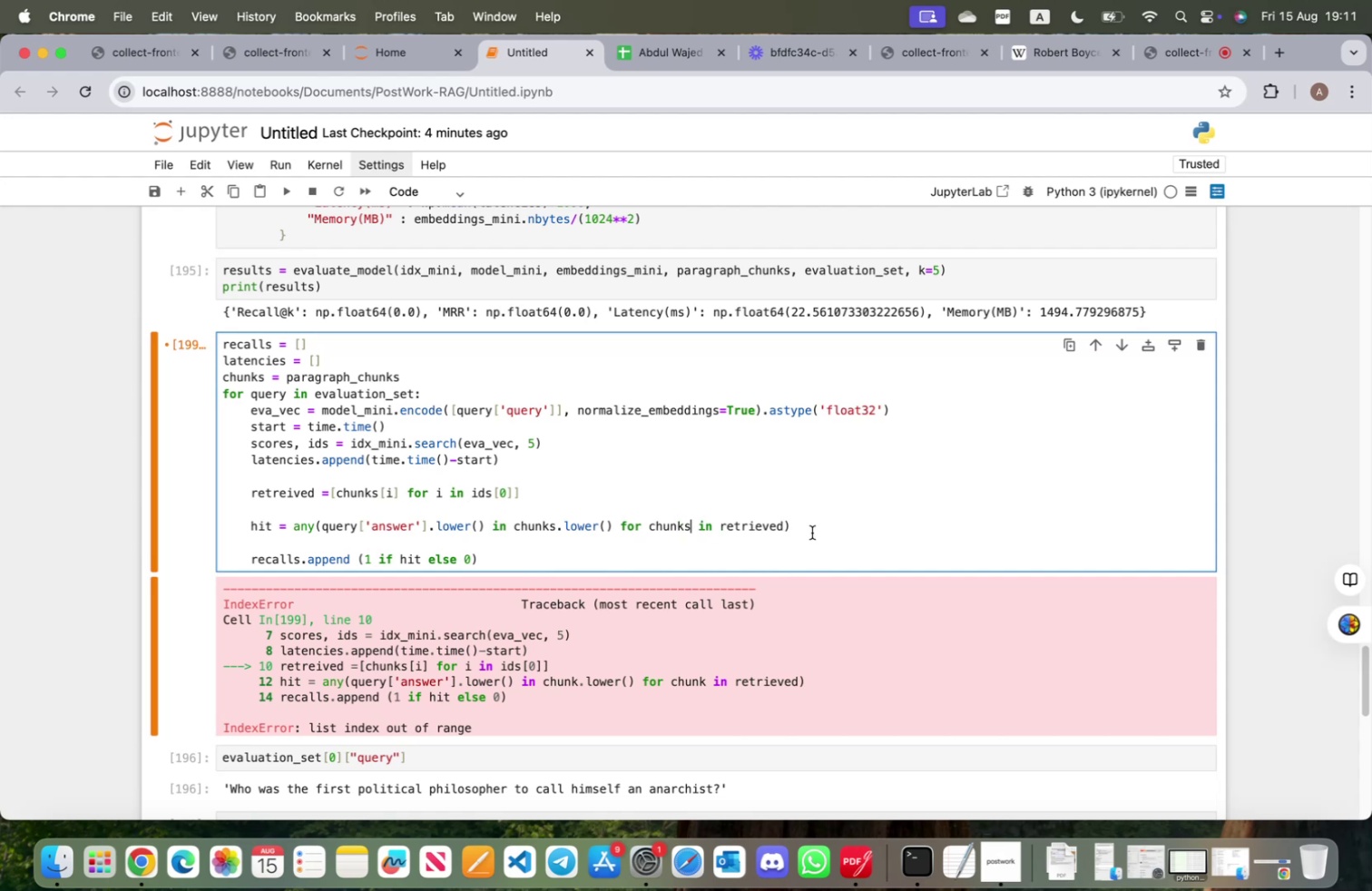 
key(Shift+Enter)
 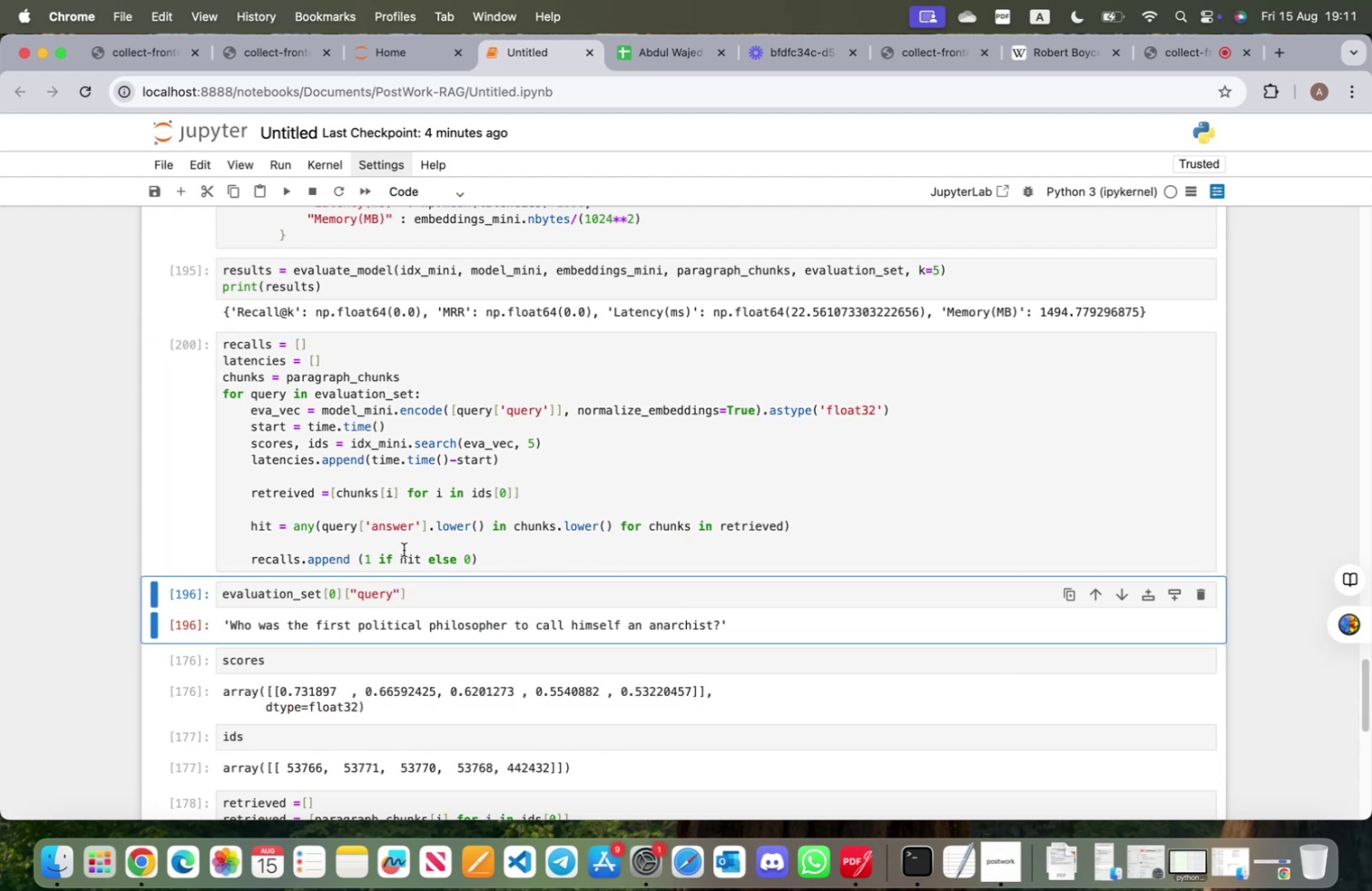 
left_click([186, 602])
 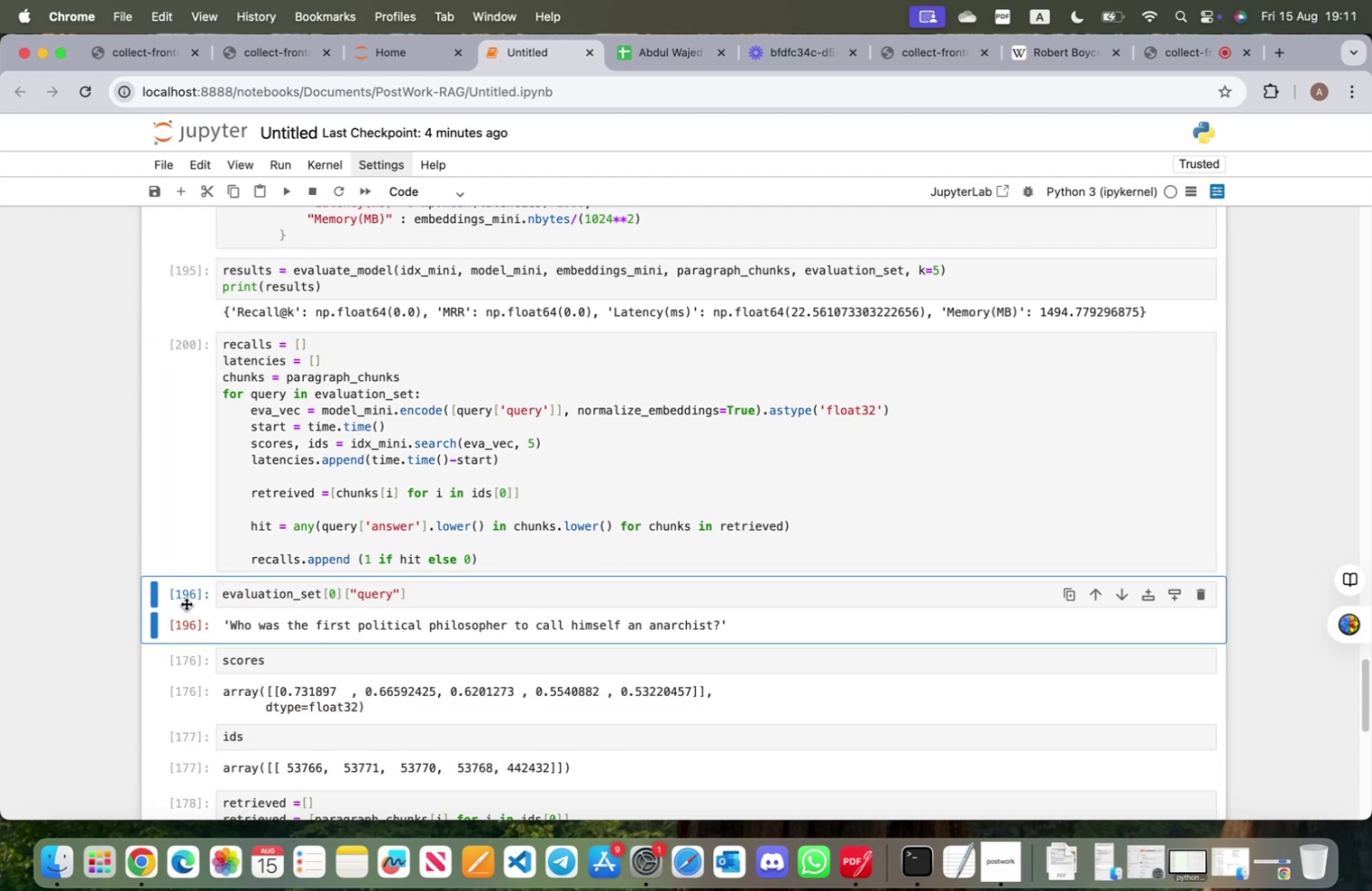 
type(arecals)
key(Backspace)
type(ls)
 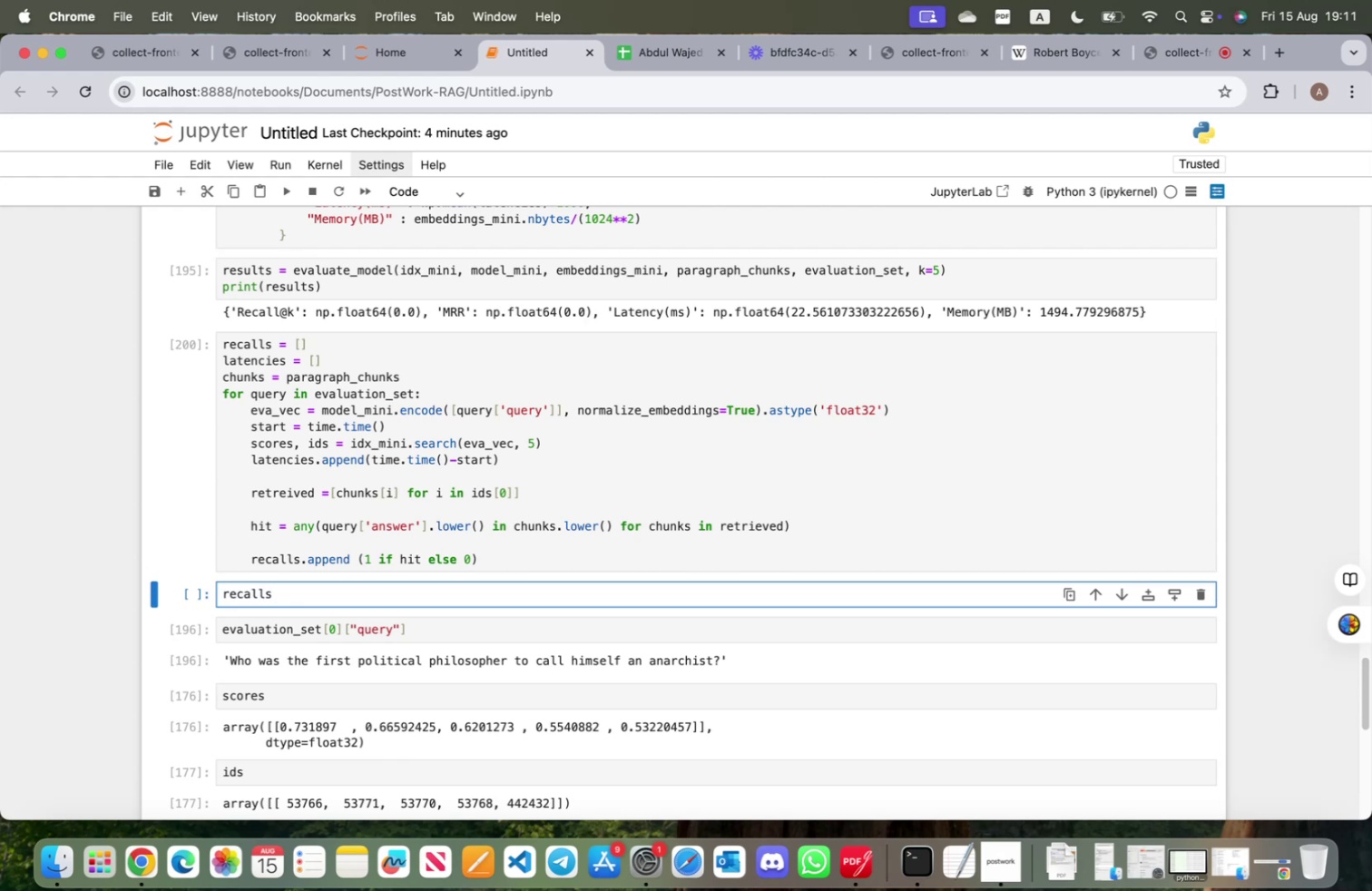 
key(Shift+Enter)
 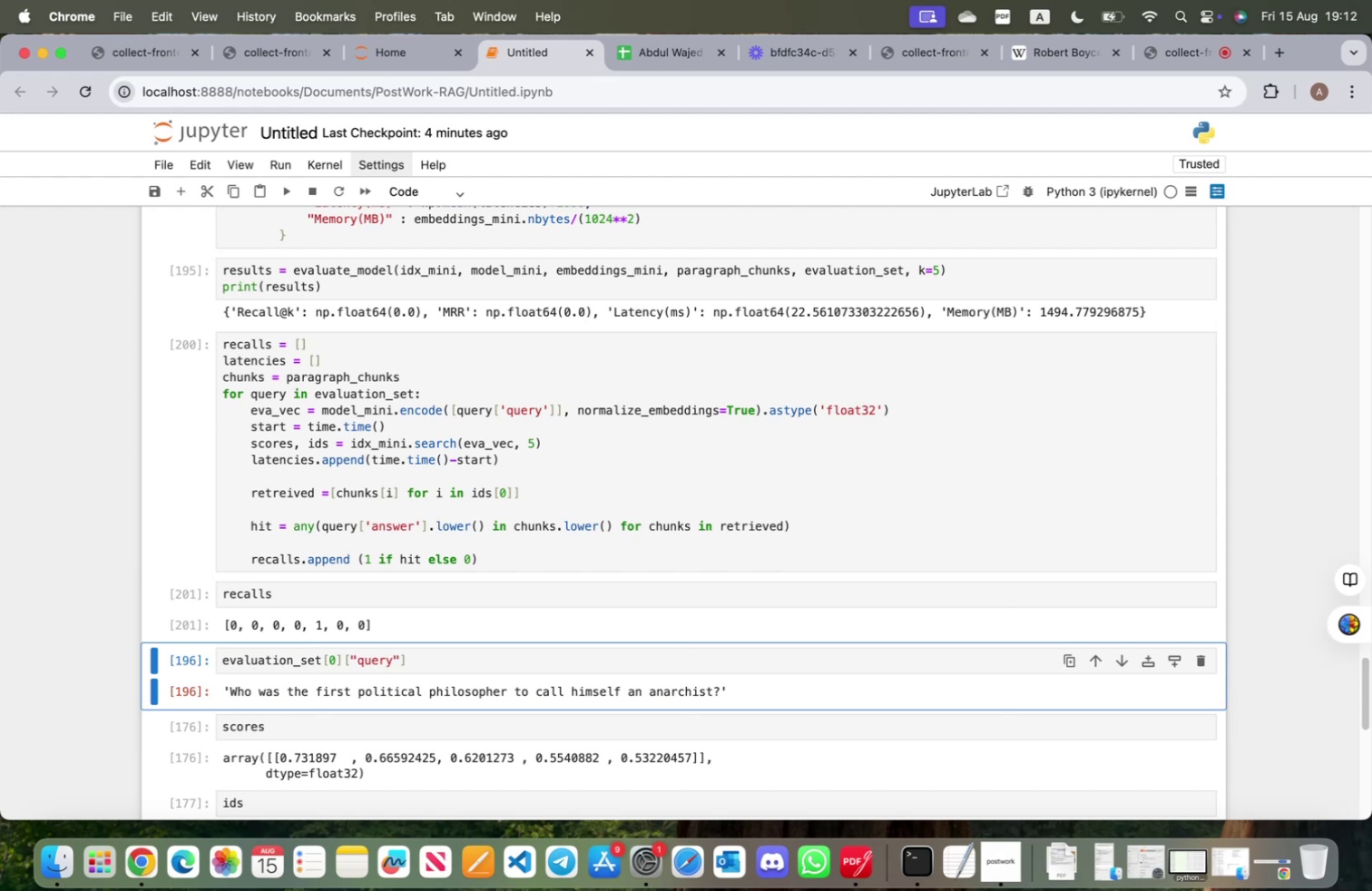 
wait(40.16)
 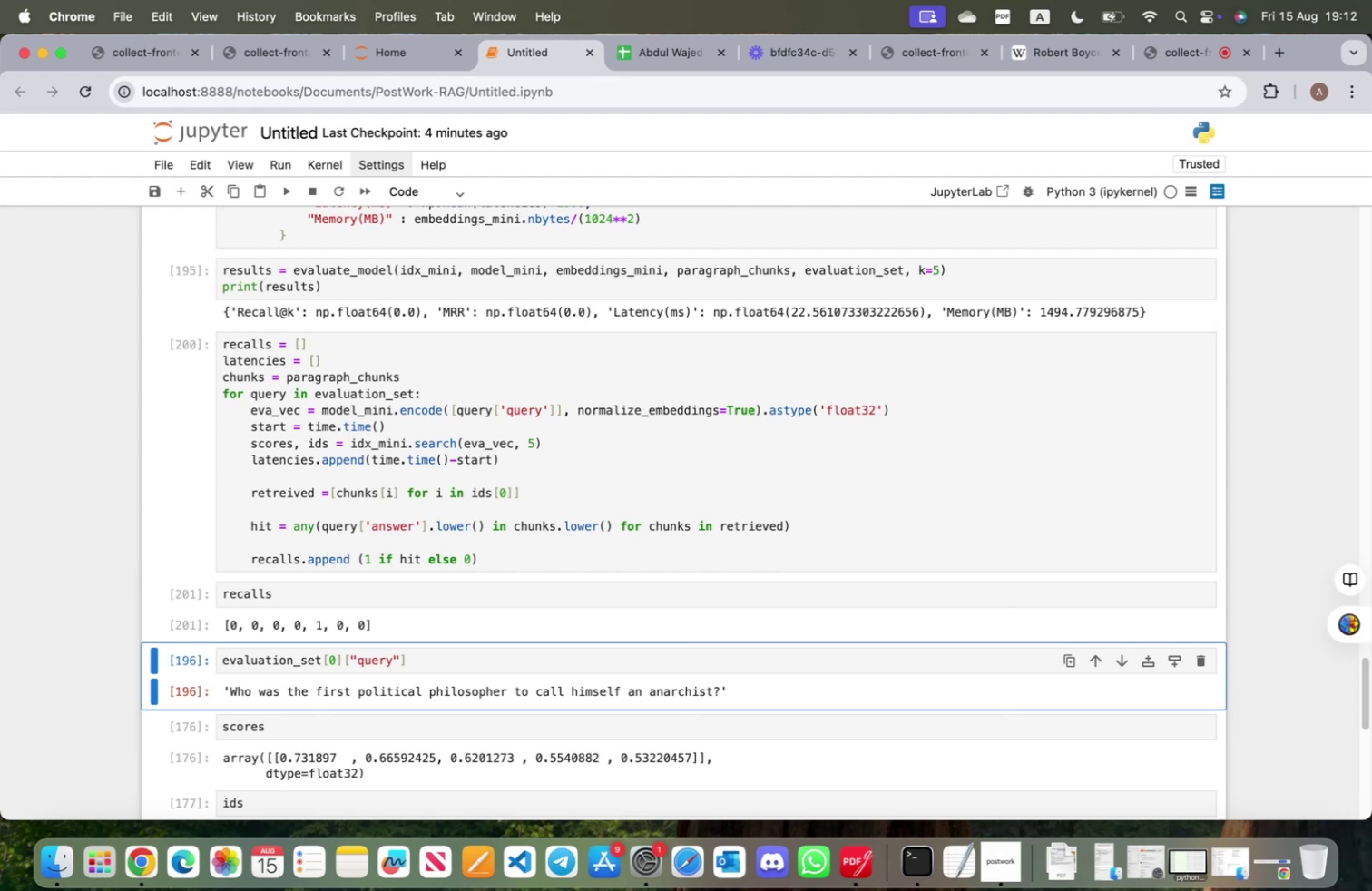 
left_click([356, 366])
 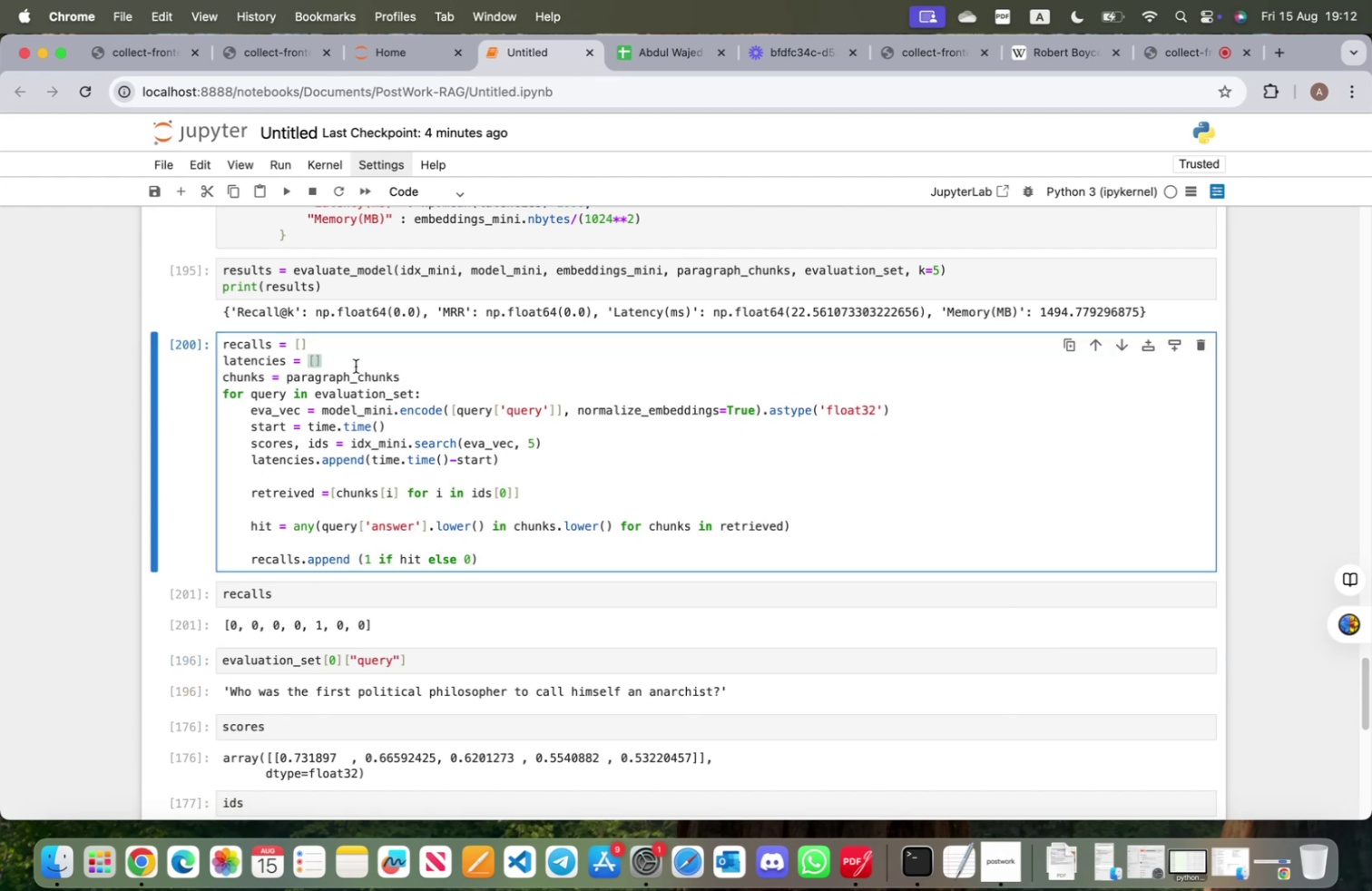 
key(Enter)
 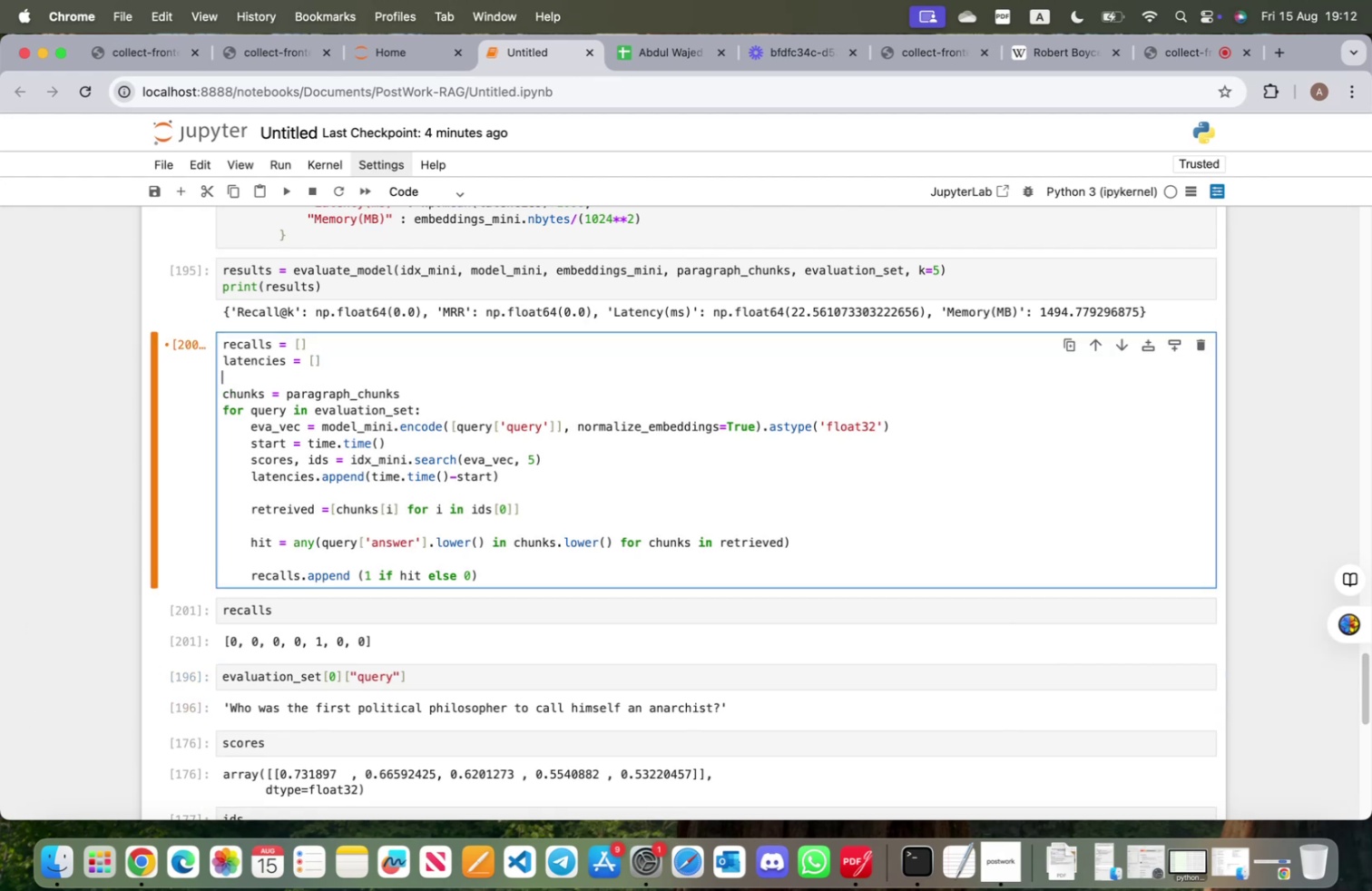 
type(d)
key(Backspace)
type(retrieved =[)
 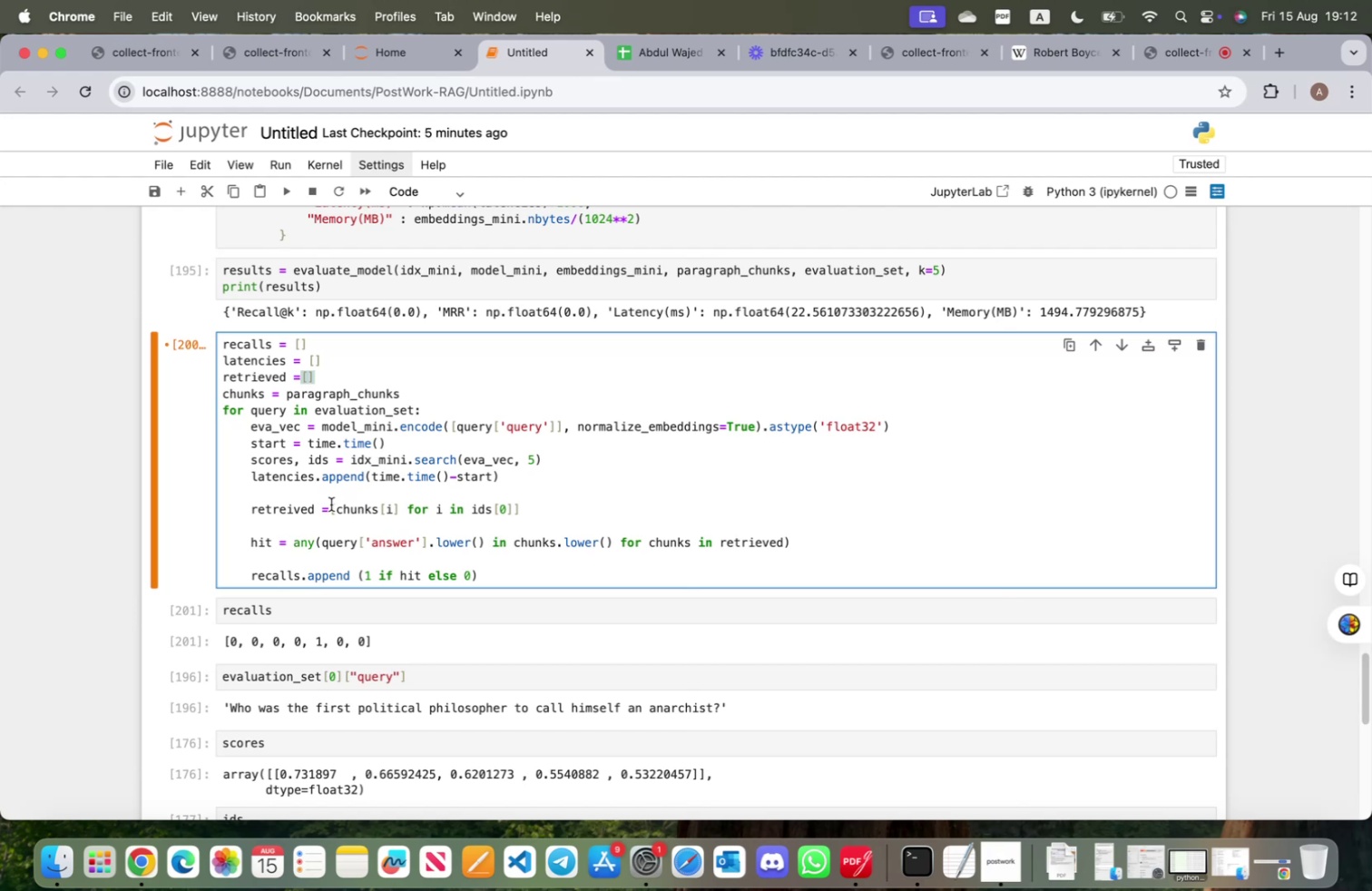 
left_click([327, 510])
 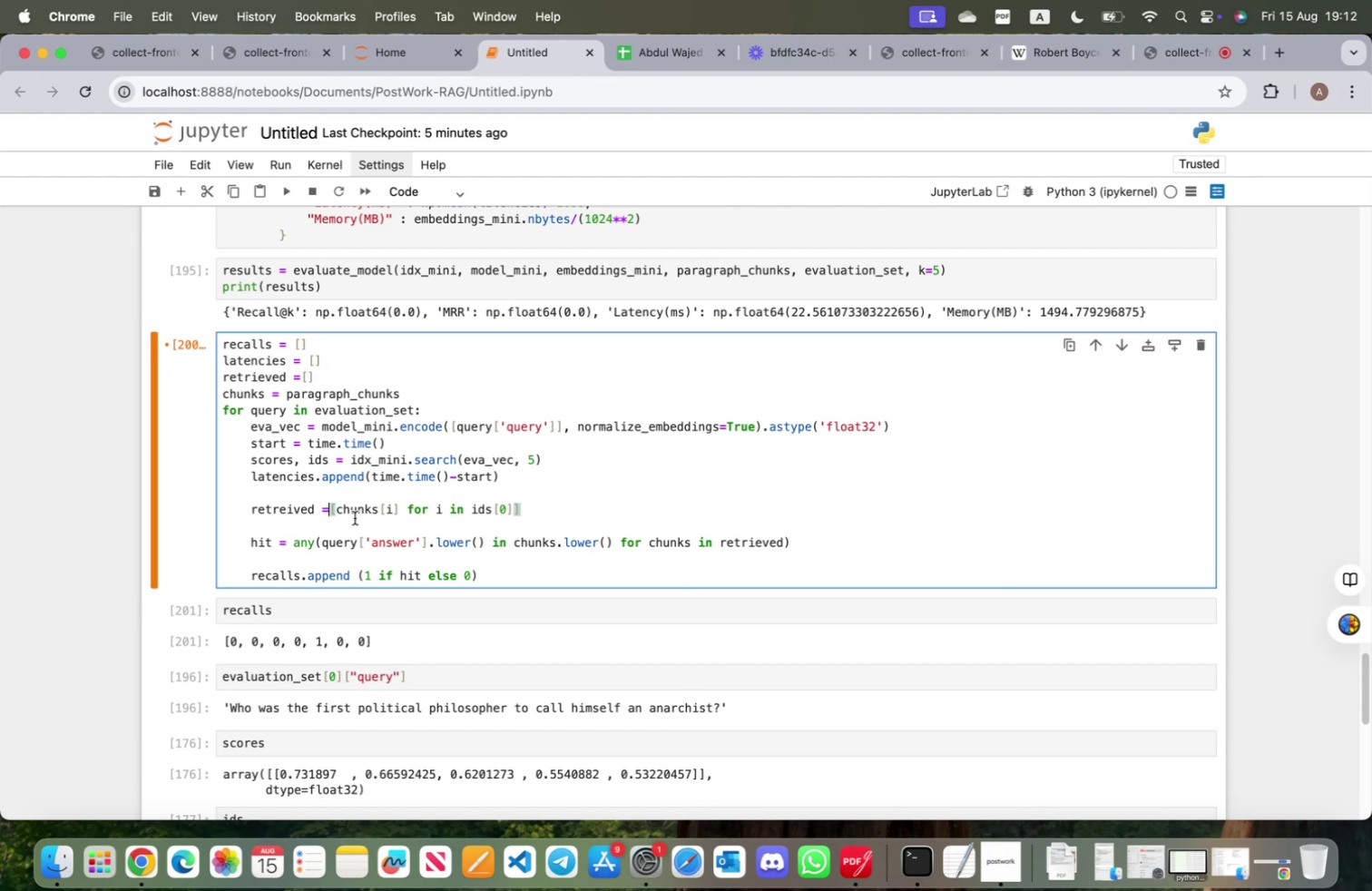 
key(Backspace)
key(Backspace)
type(a)
key(Backspace)
type(.appedn)
key(Backspace)
key(Backspace)
type(nd()
 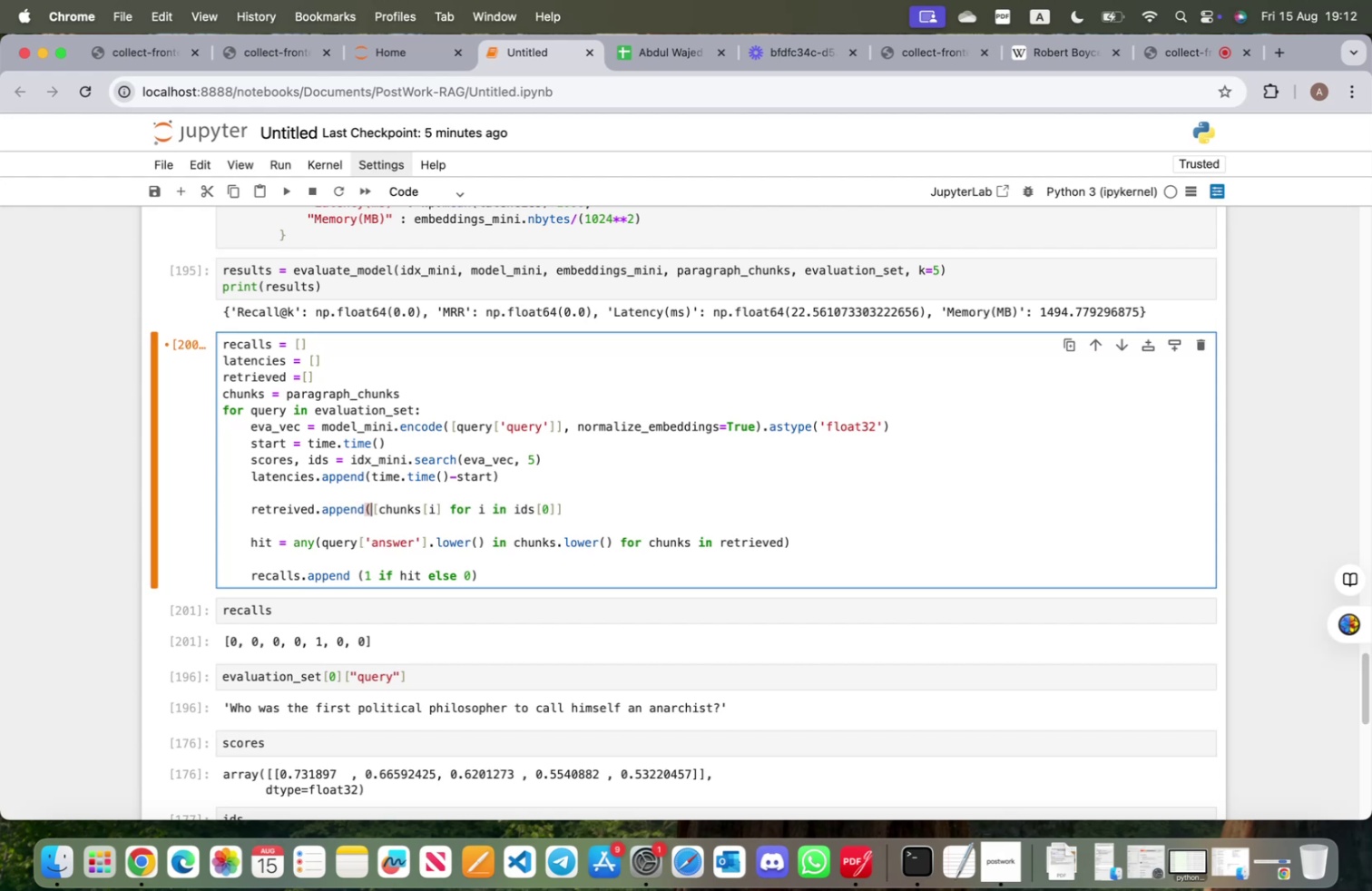 
hold_key(key=ArrowRight, duration=1.51)
 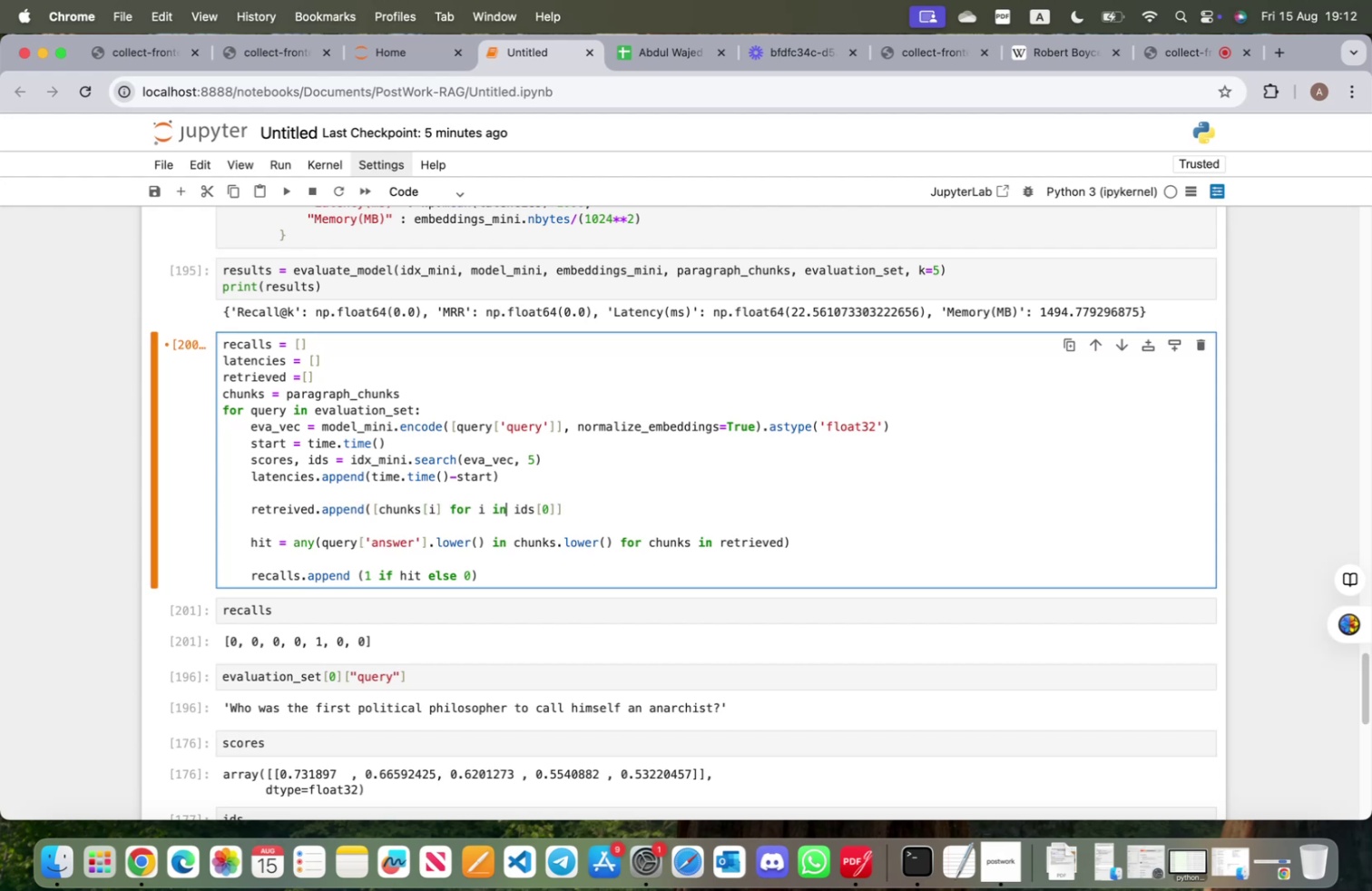 
hold_key(key=ArrowRight, duration=0.64)
 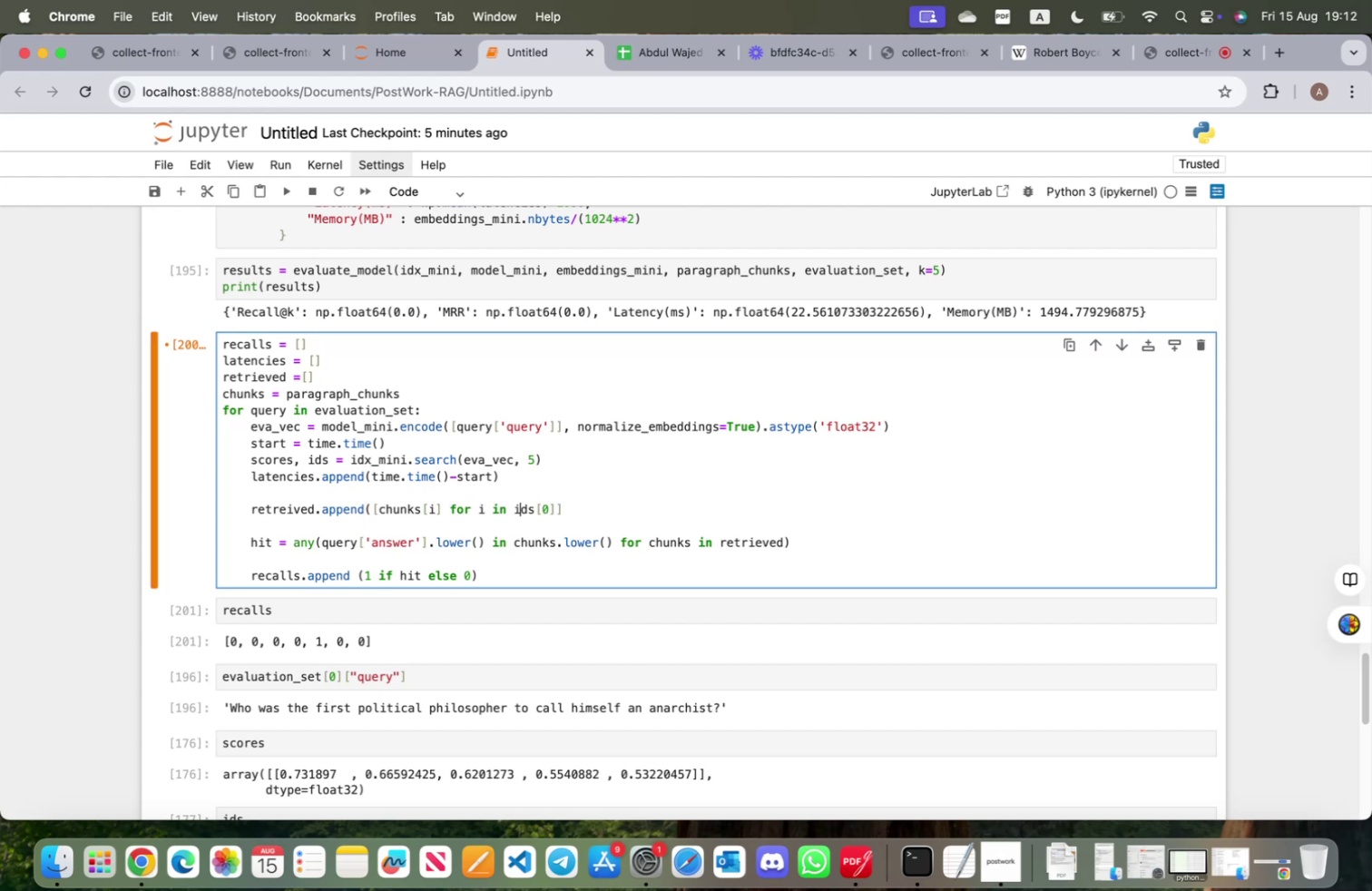 
key(ArrowRight)
 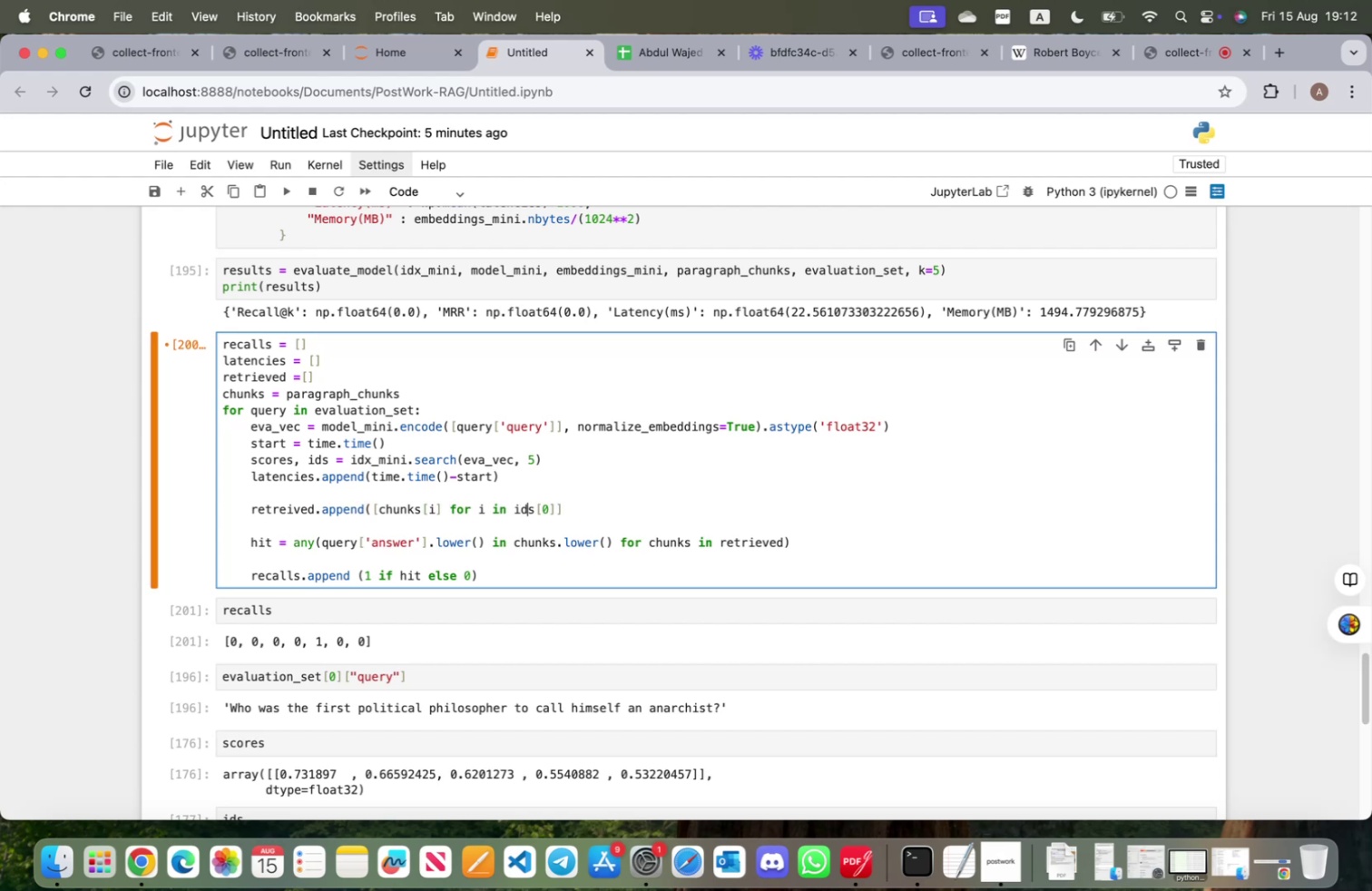 
key(ArrowRight)
 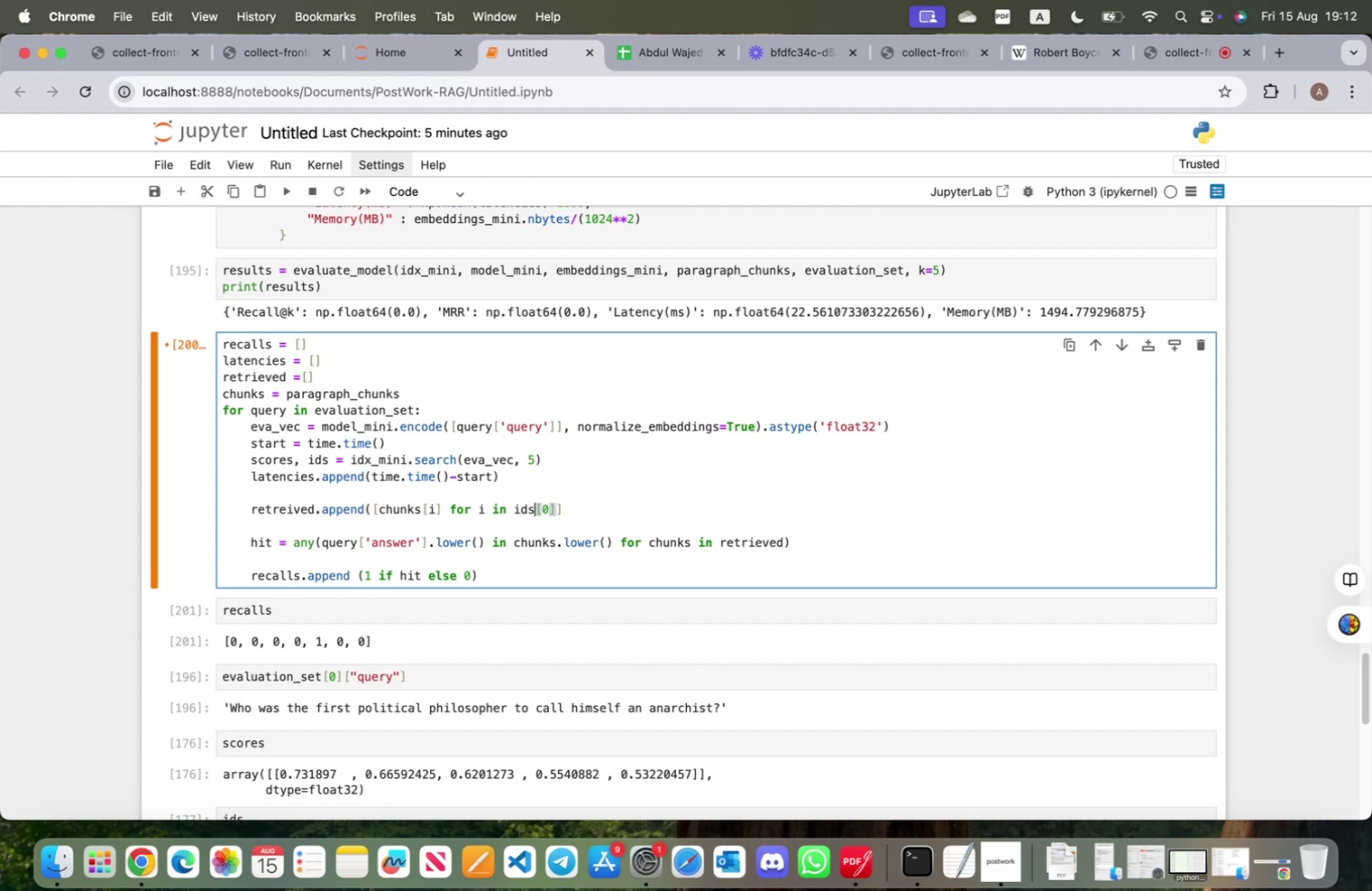 
key(ArrowRight)
 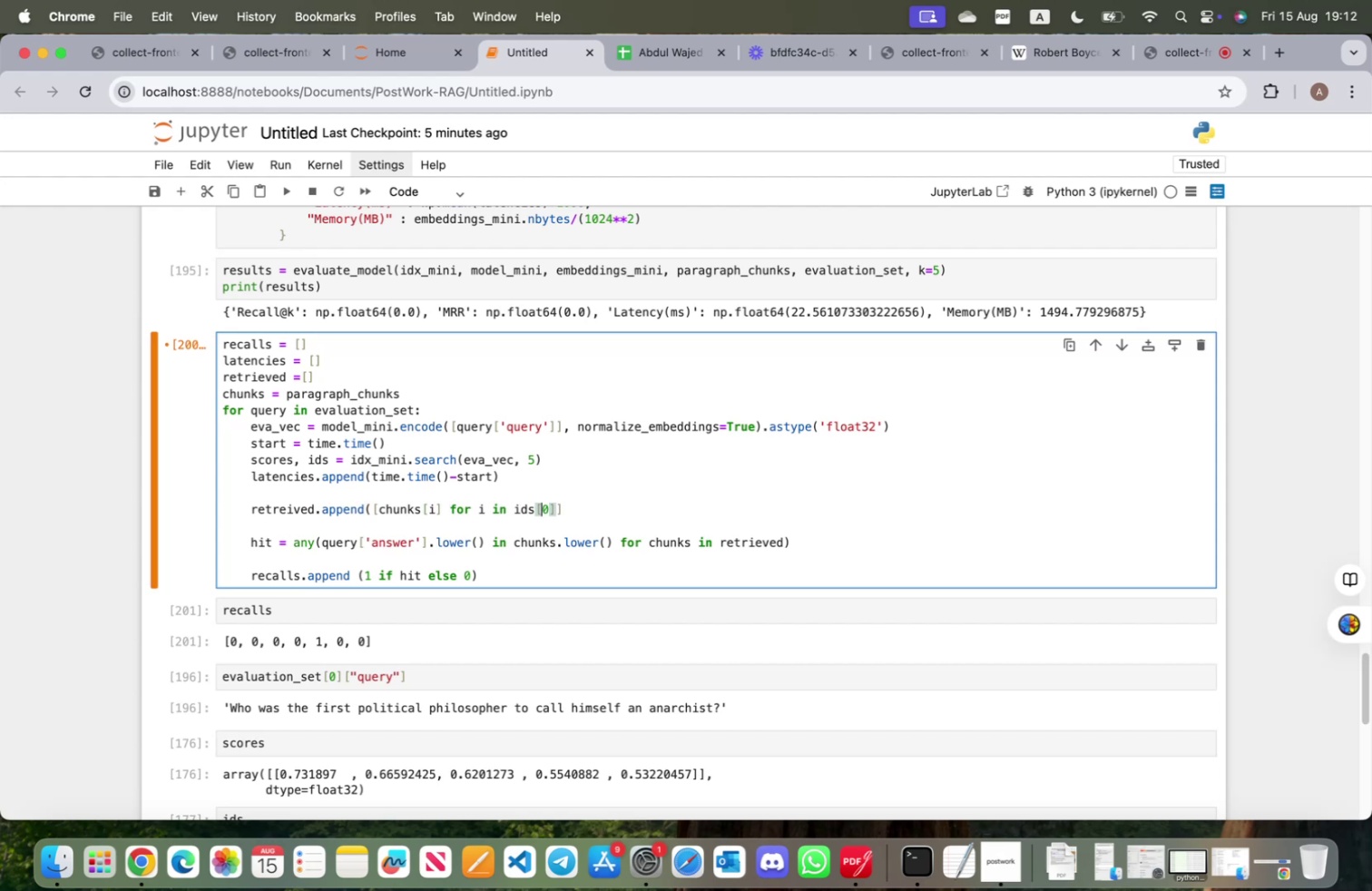 
key(ArrowRight)
 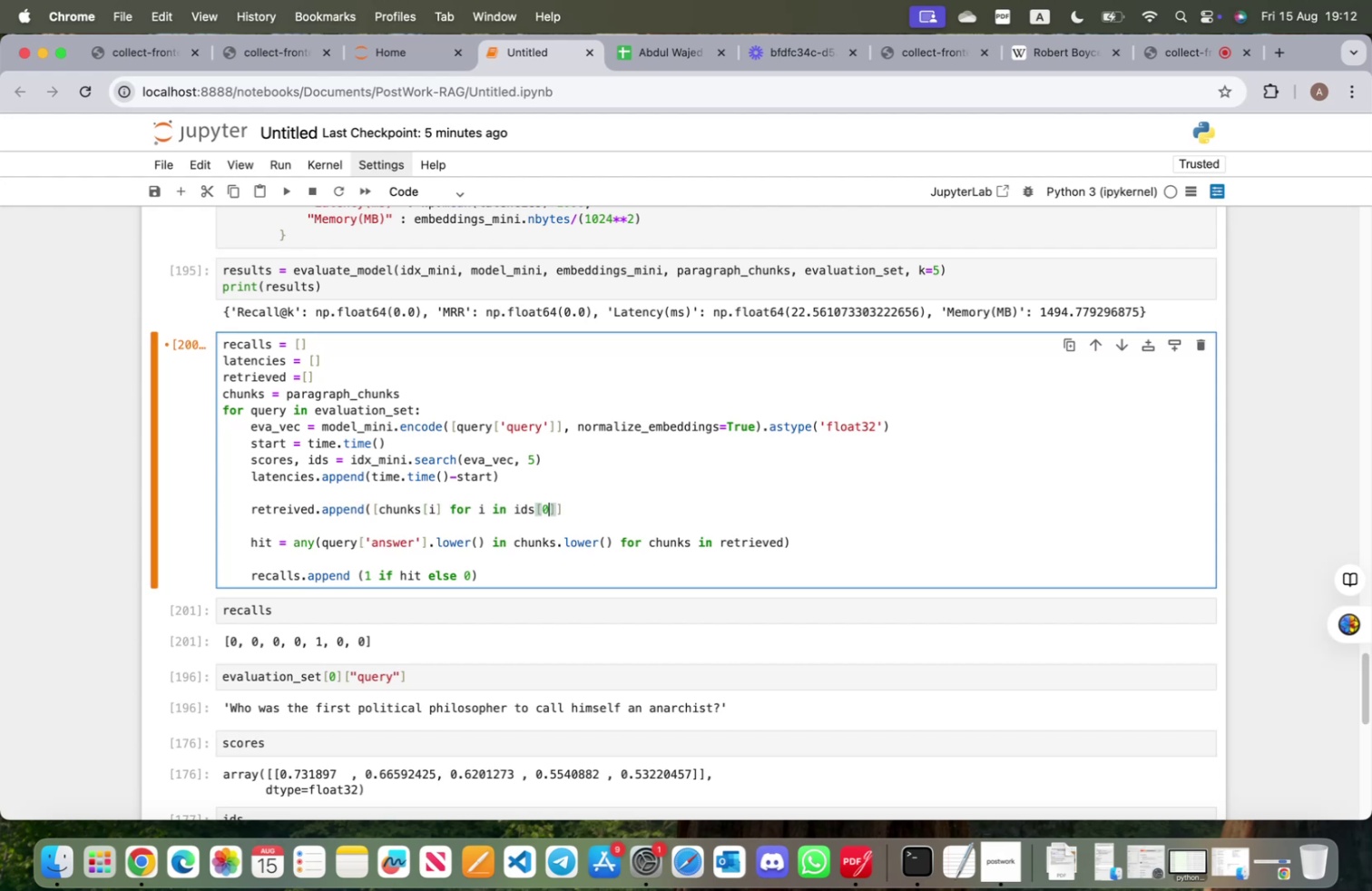 
key(ArrowRight)
 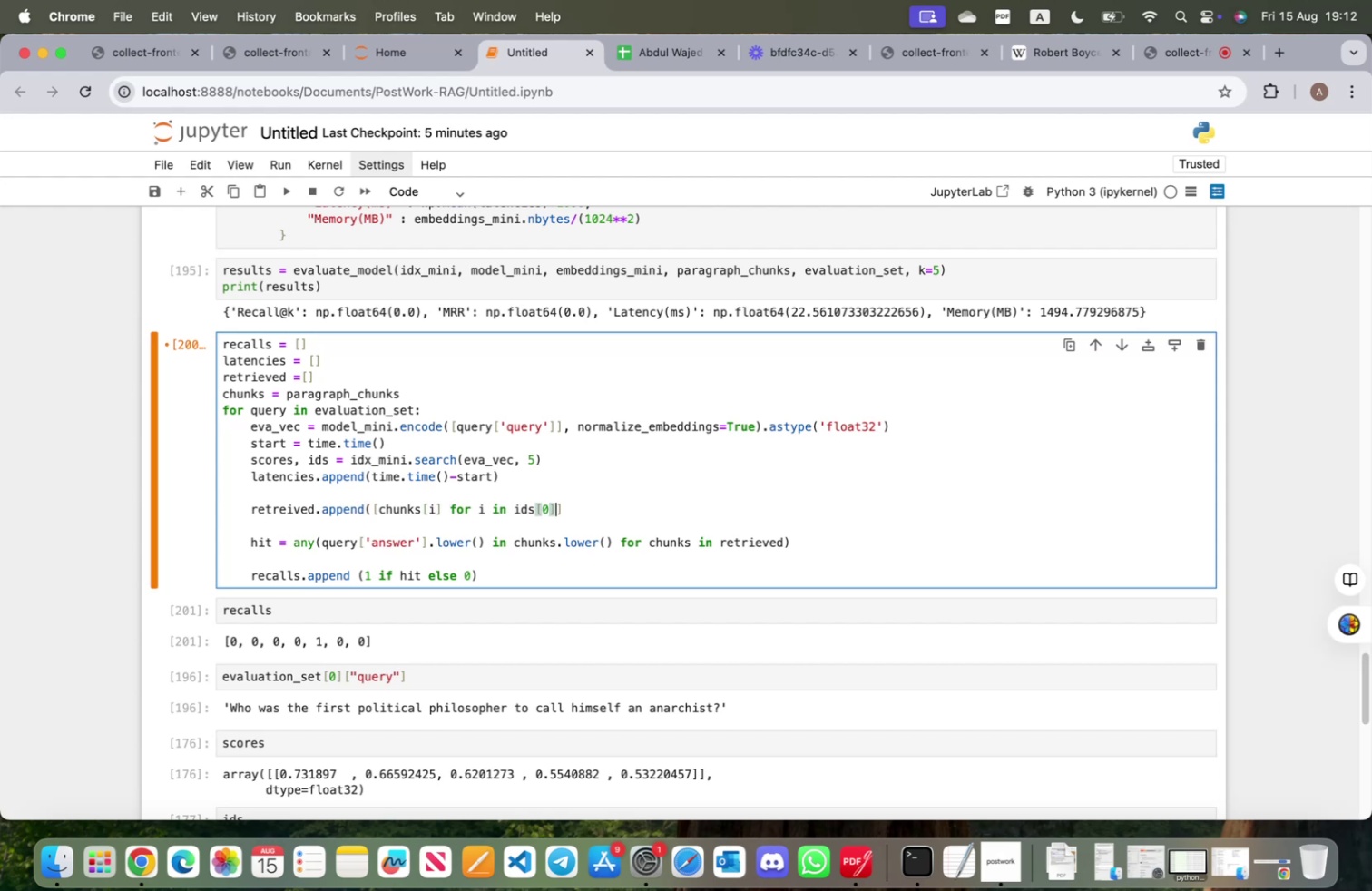 
key(ArrowRight)
 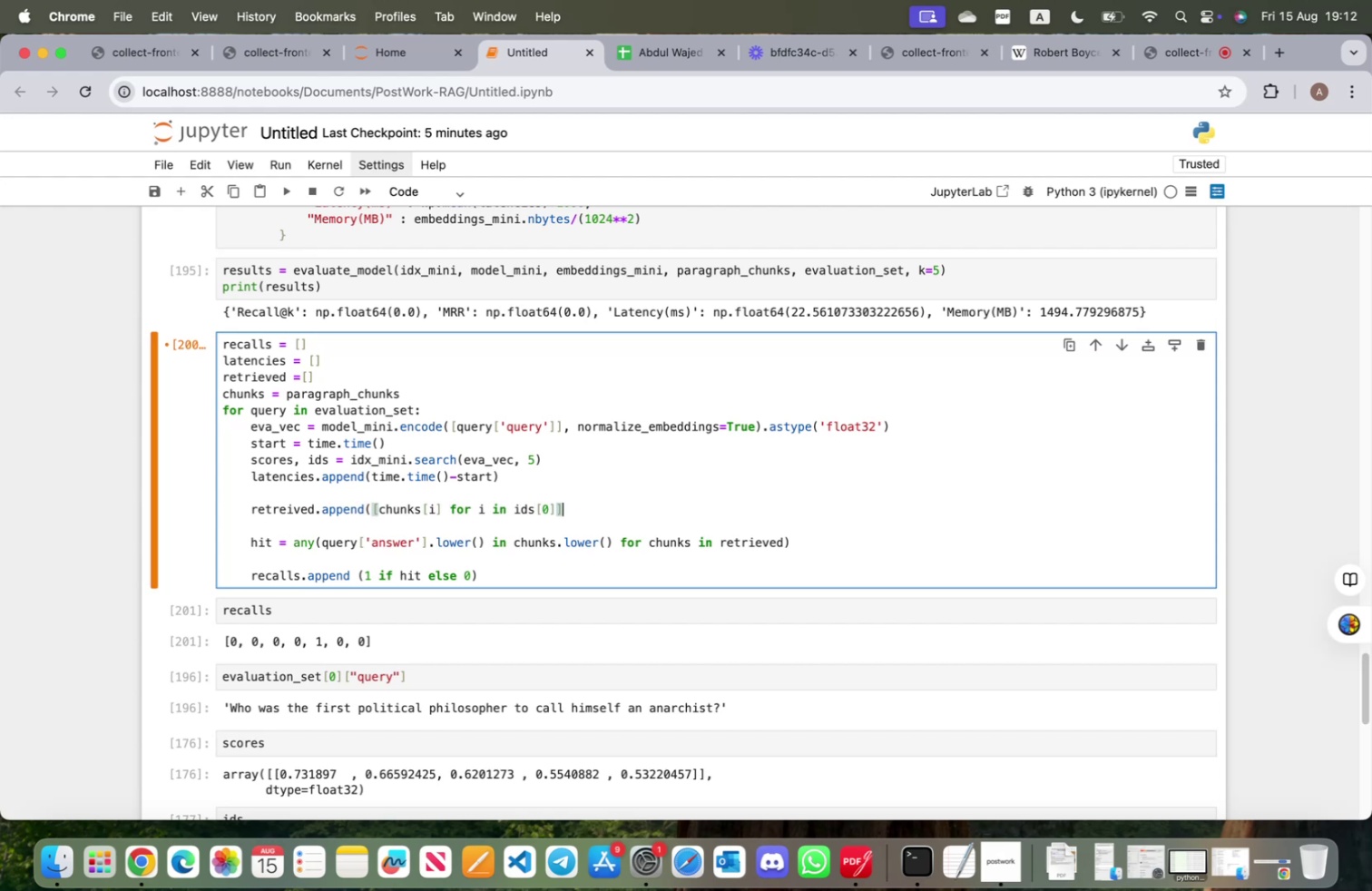 
key(Shift+0)
 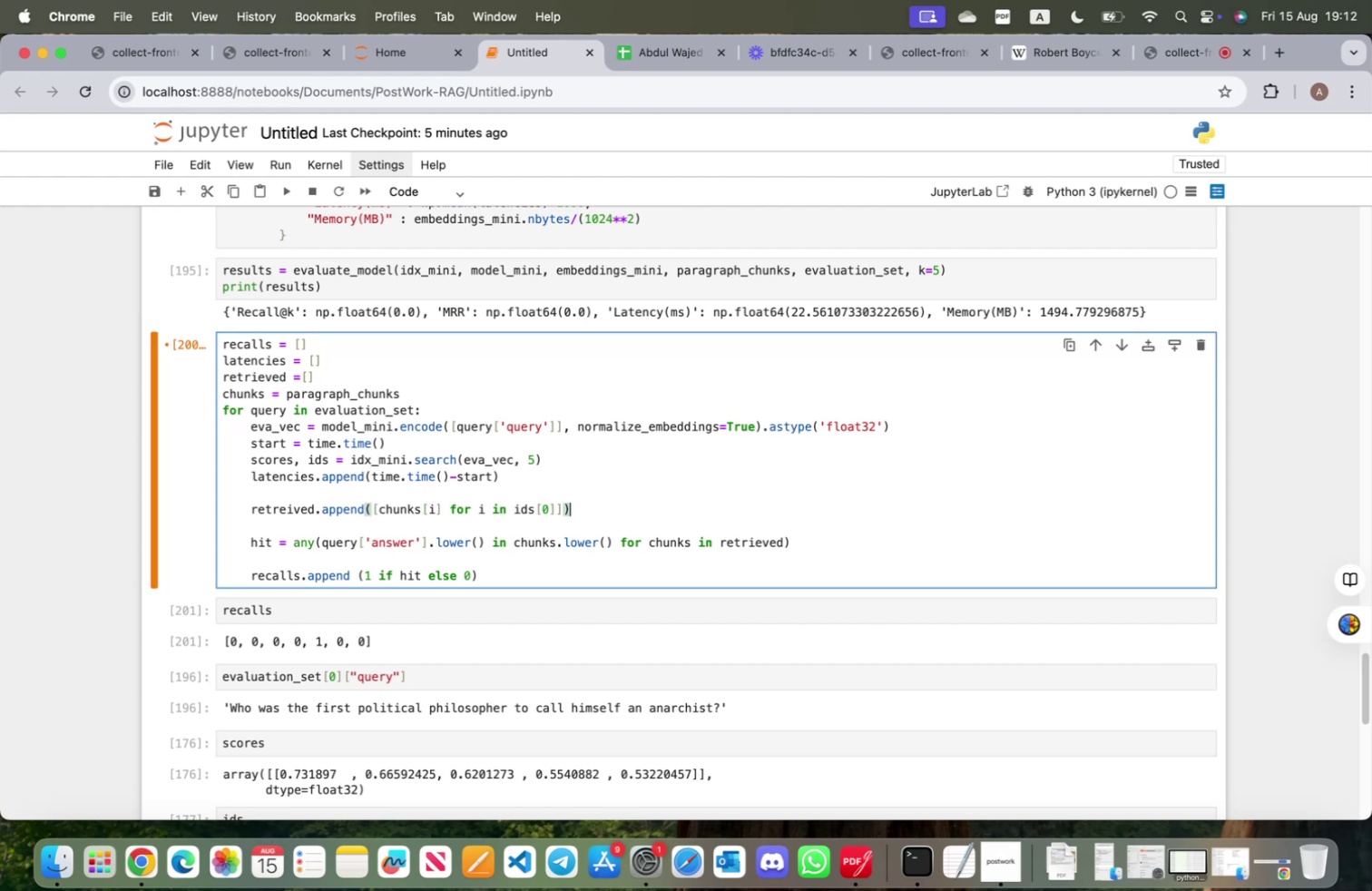 
key(Shift+Enter)
 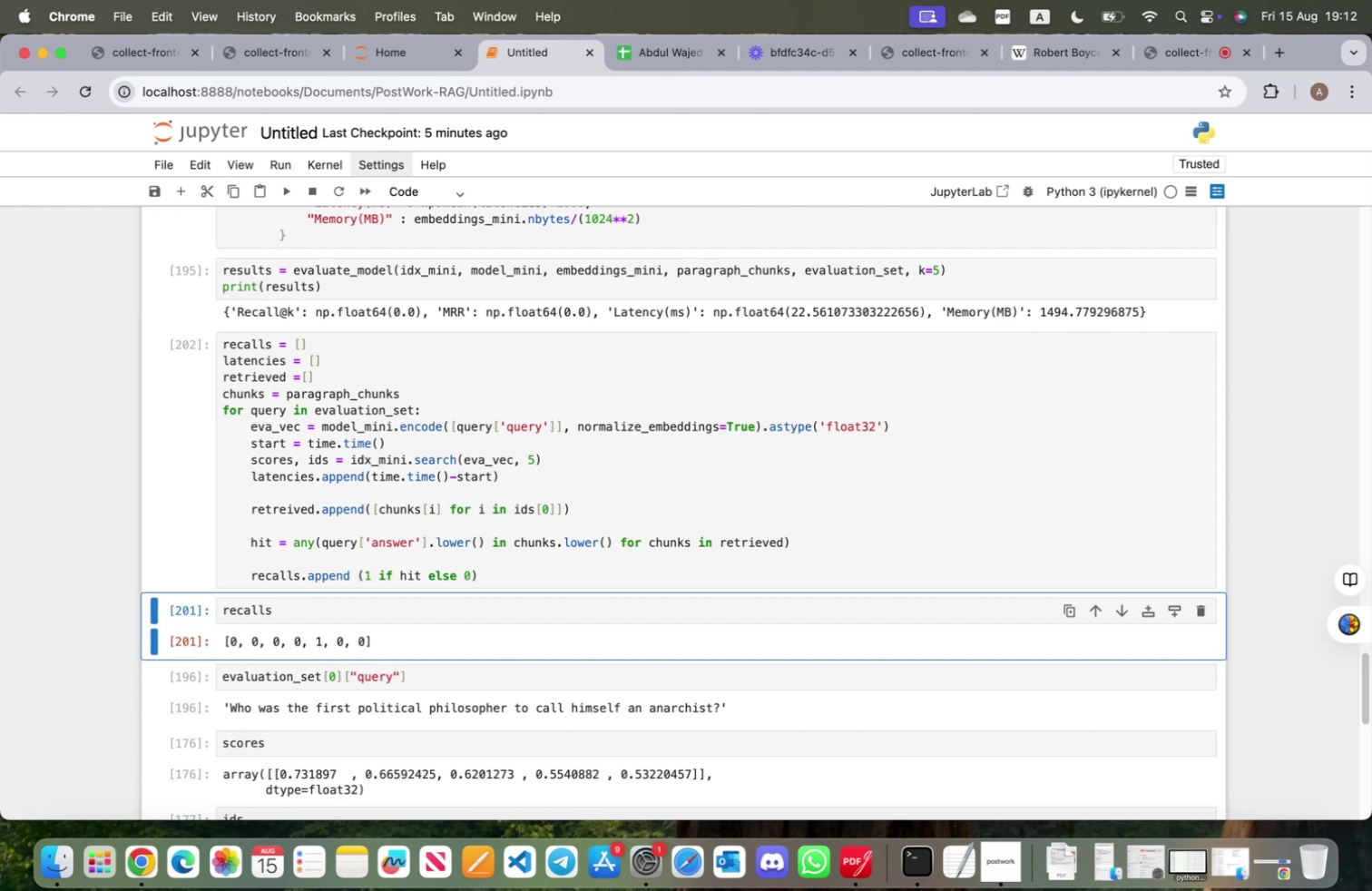 
key(Shift+ShiftRight)
 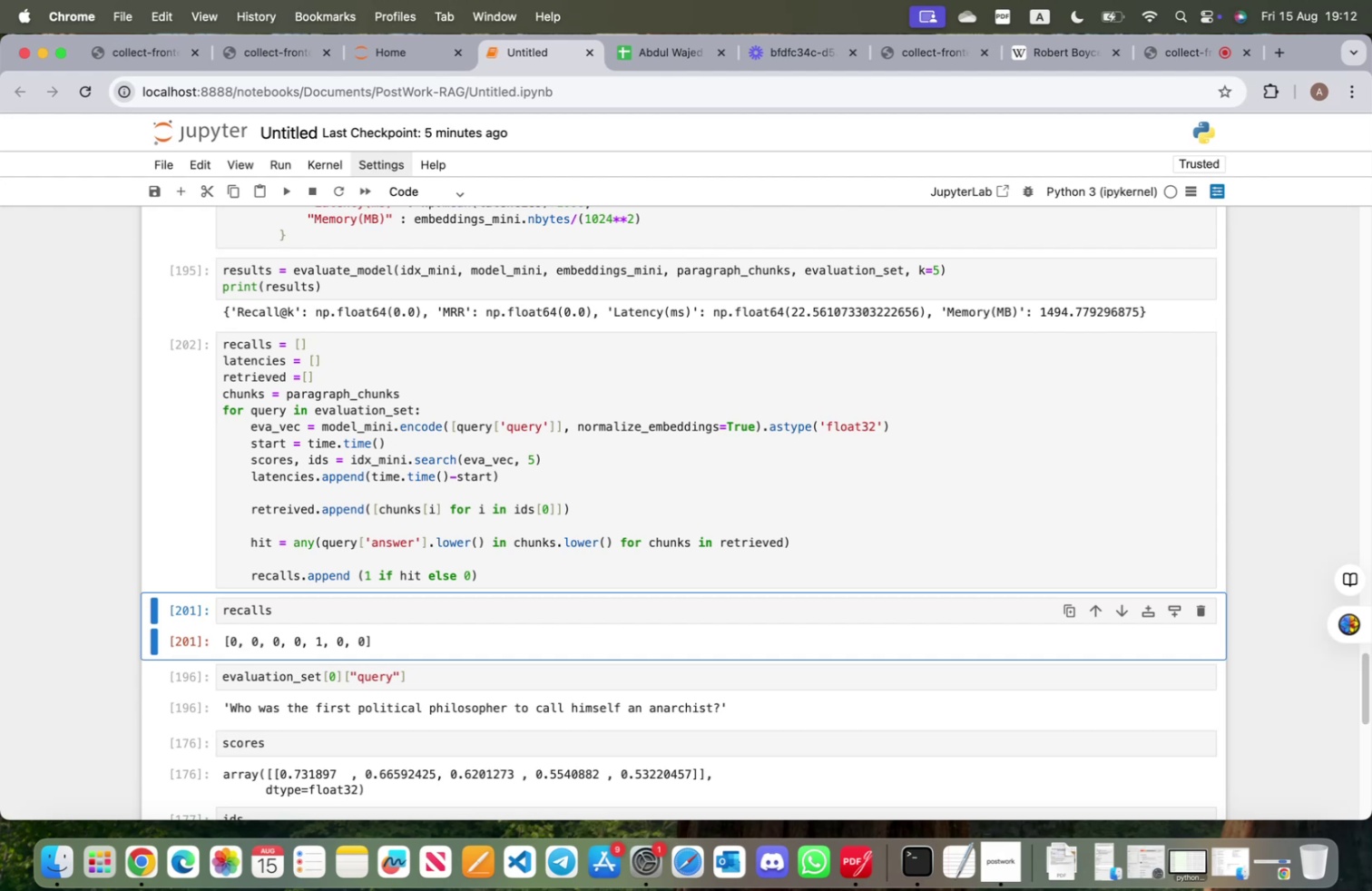 
key(Shift+Enter)
 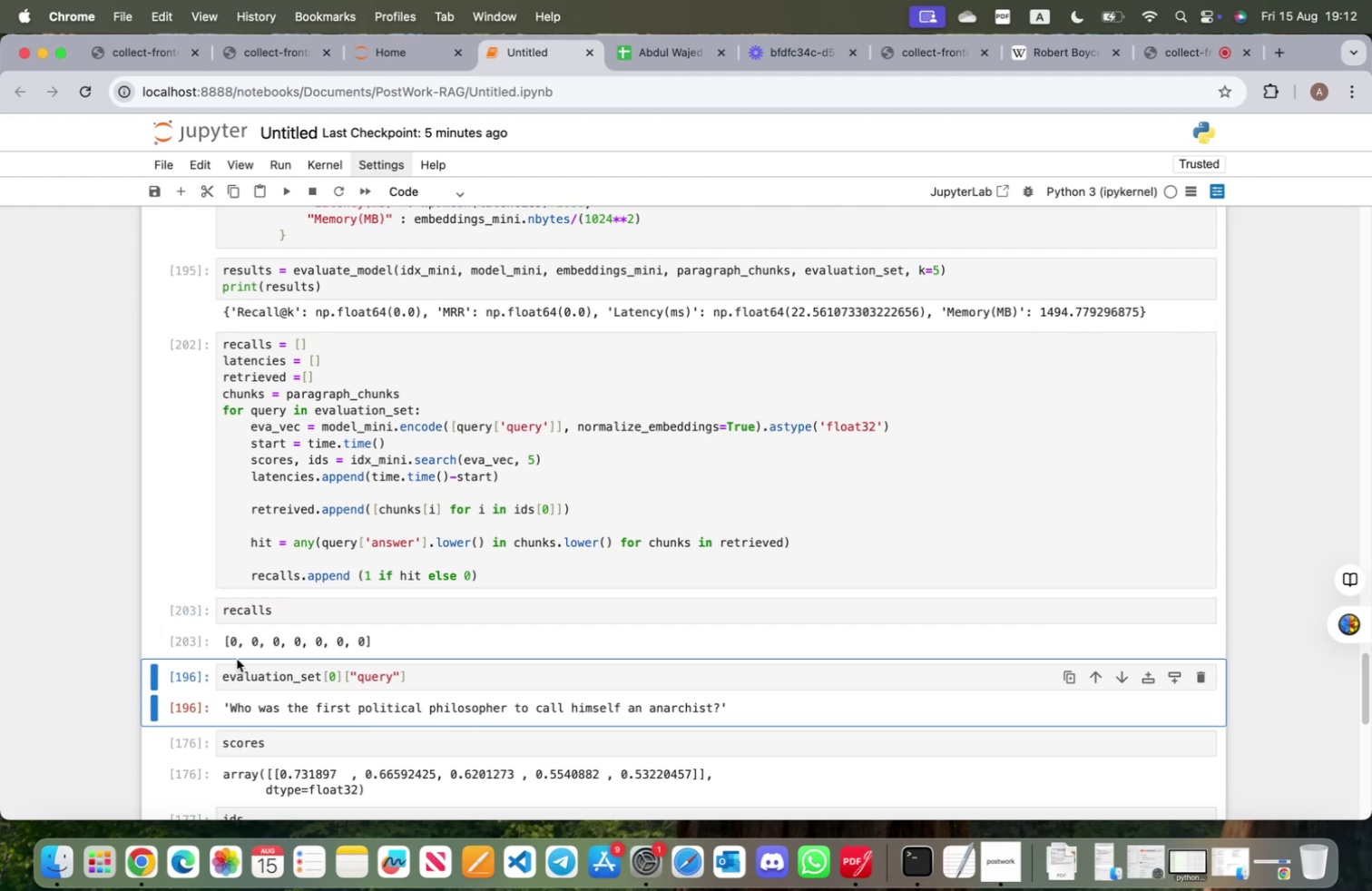 
left_click([181, 683])
 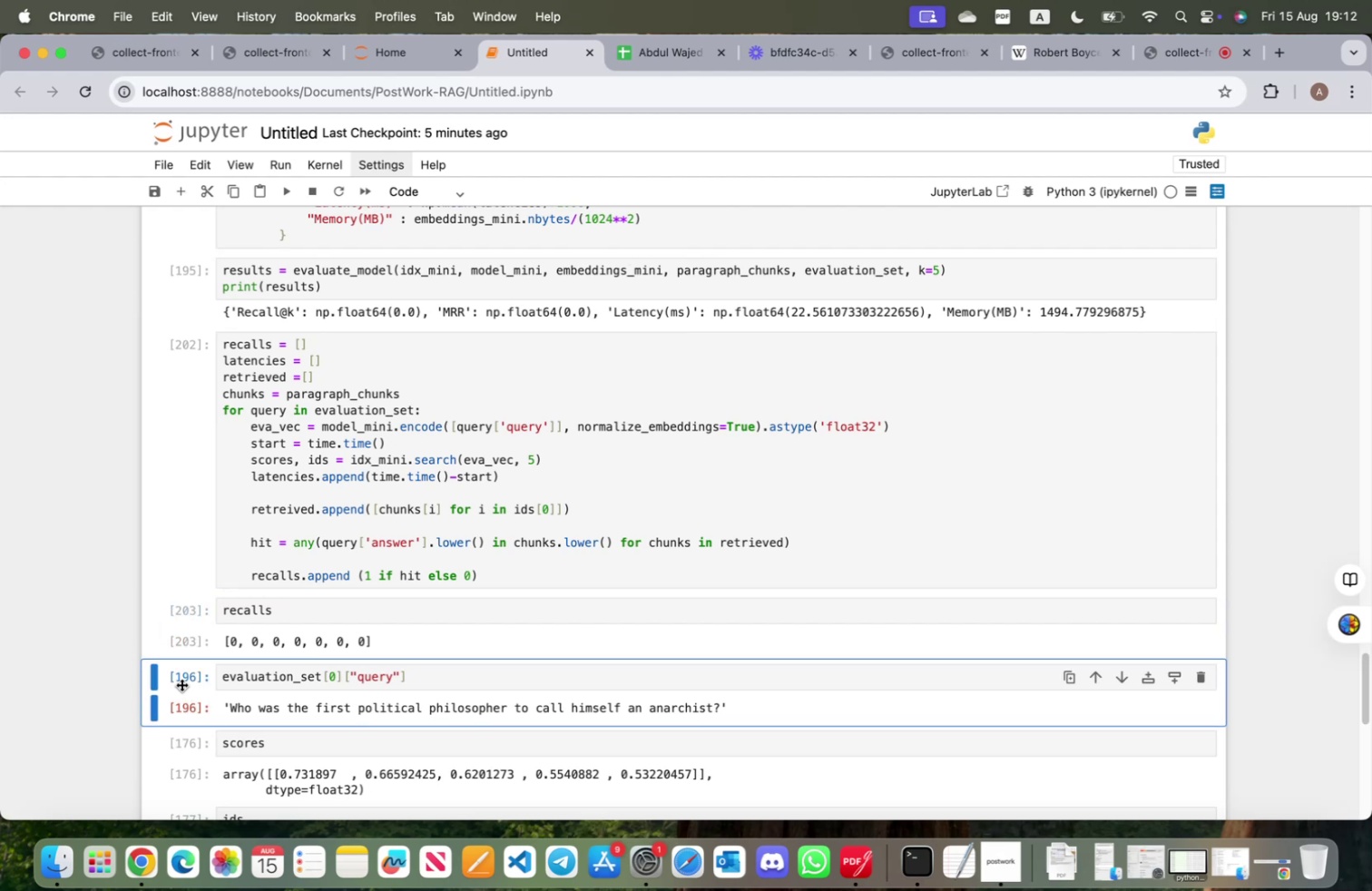 
key(A)
 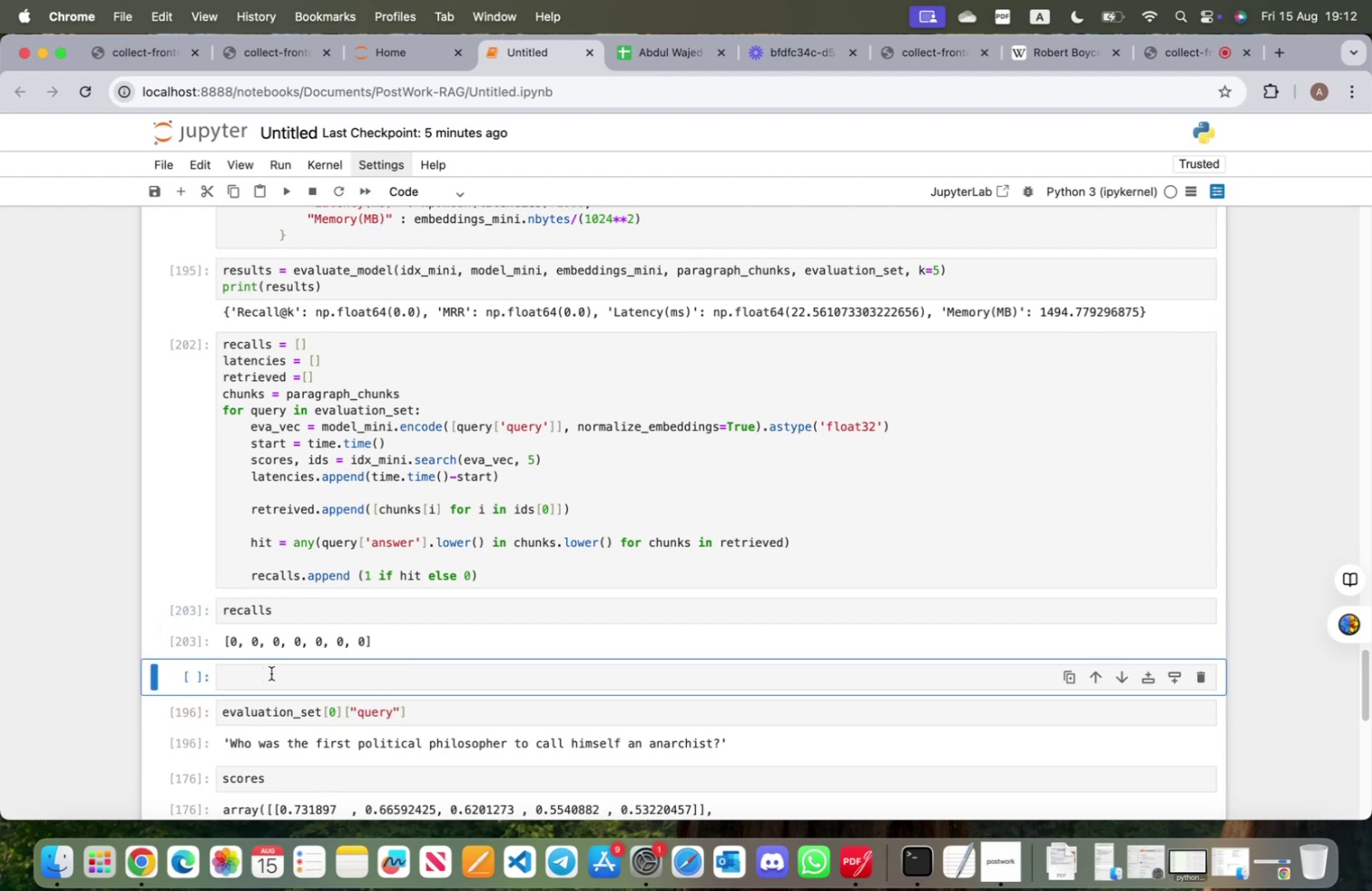 
left_click([275, 673])
 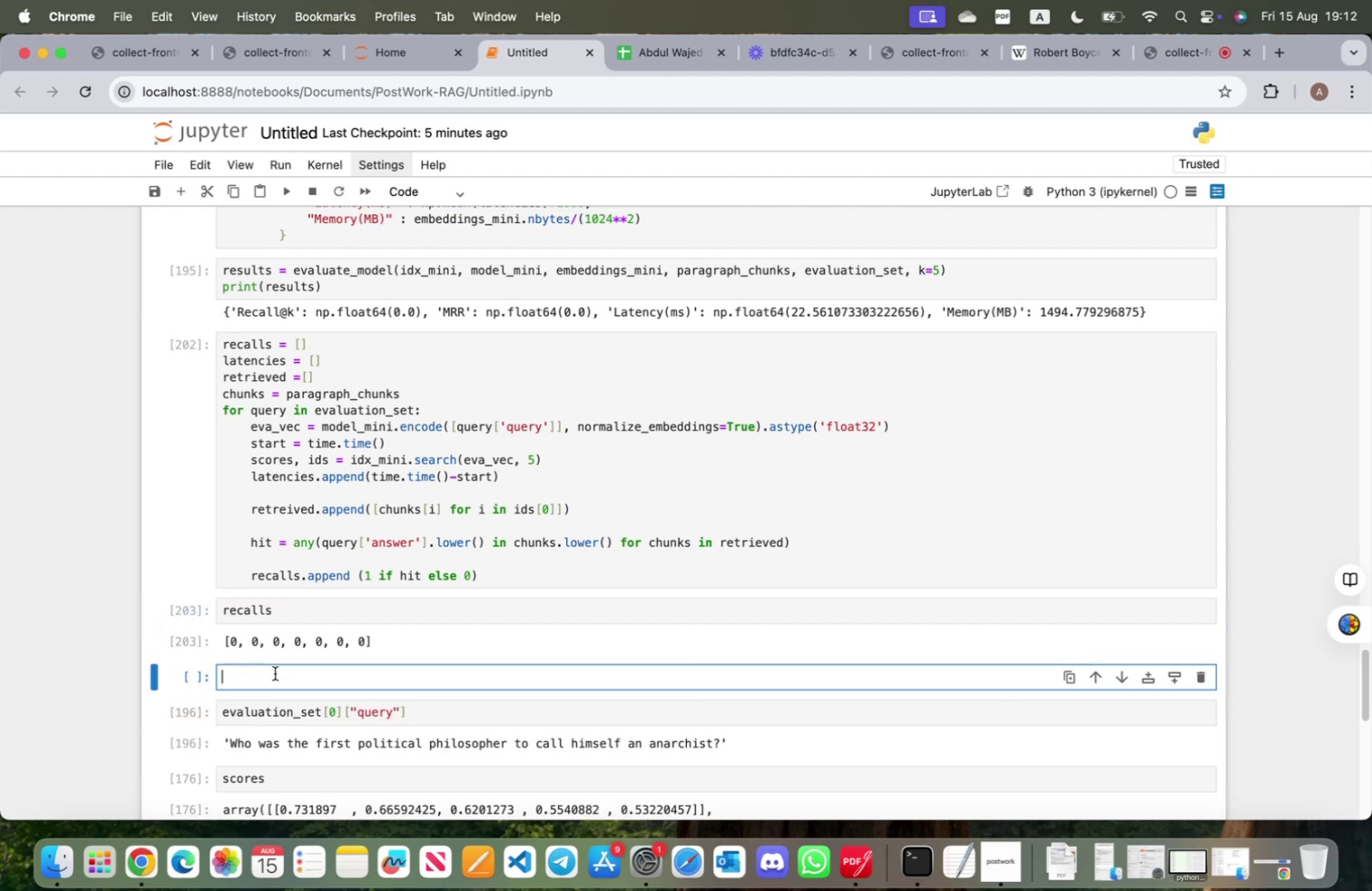 
type(retrieved[1)
key(Backspace)
type(0)
 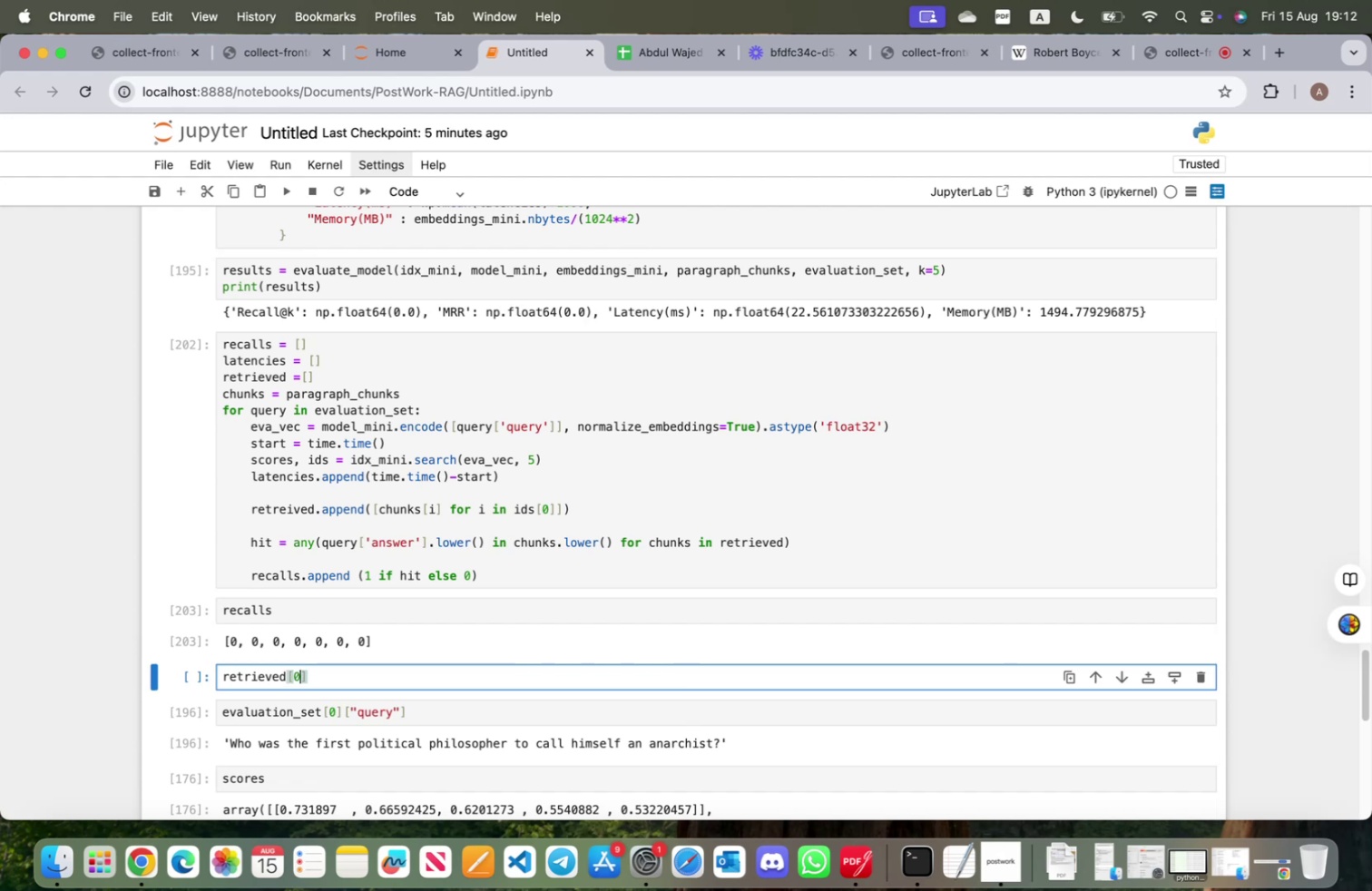 
key(Shift+Enter)
 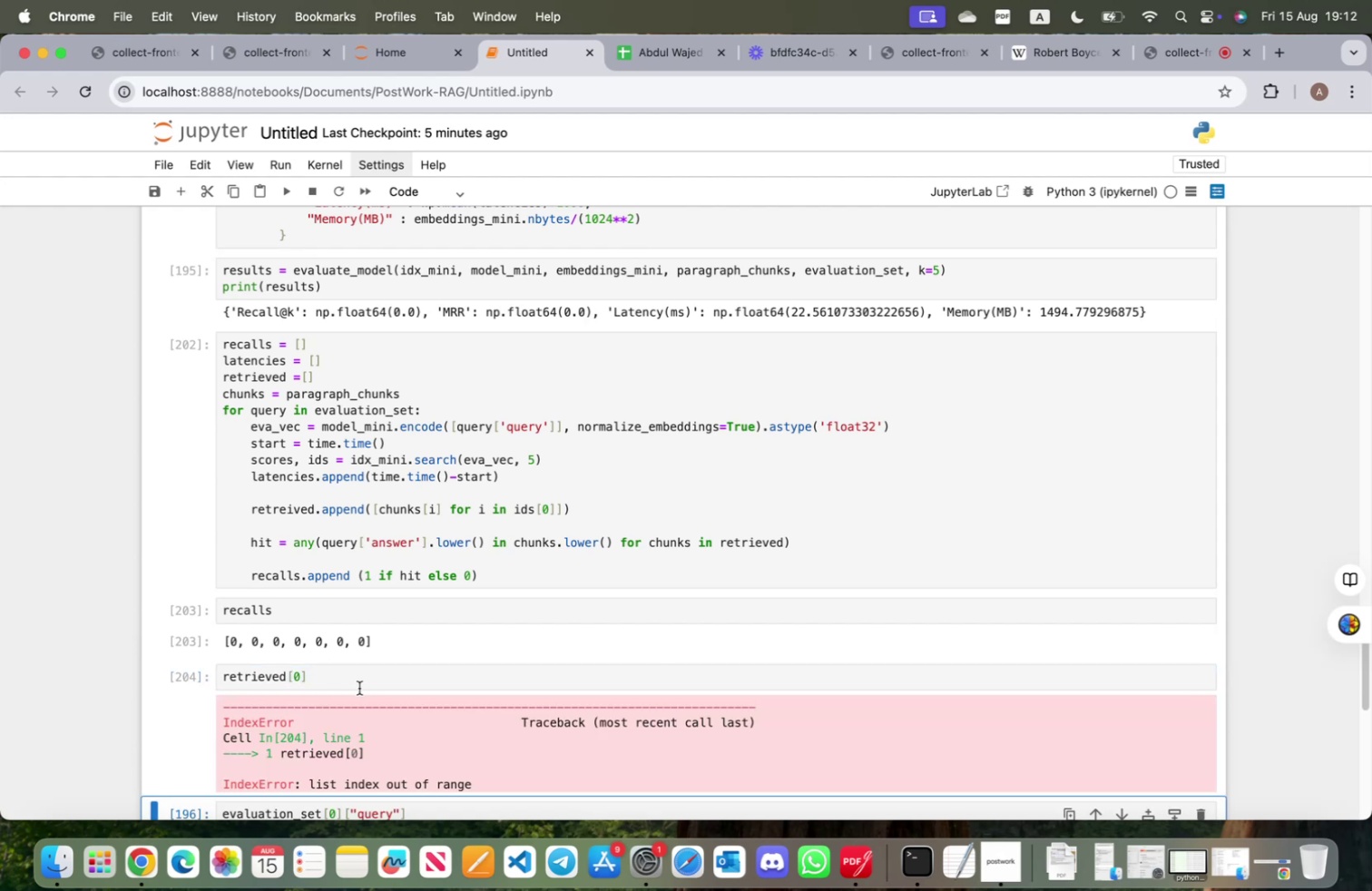 
left_click([330, 675])
 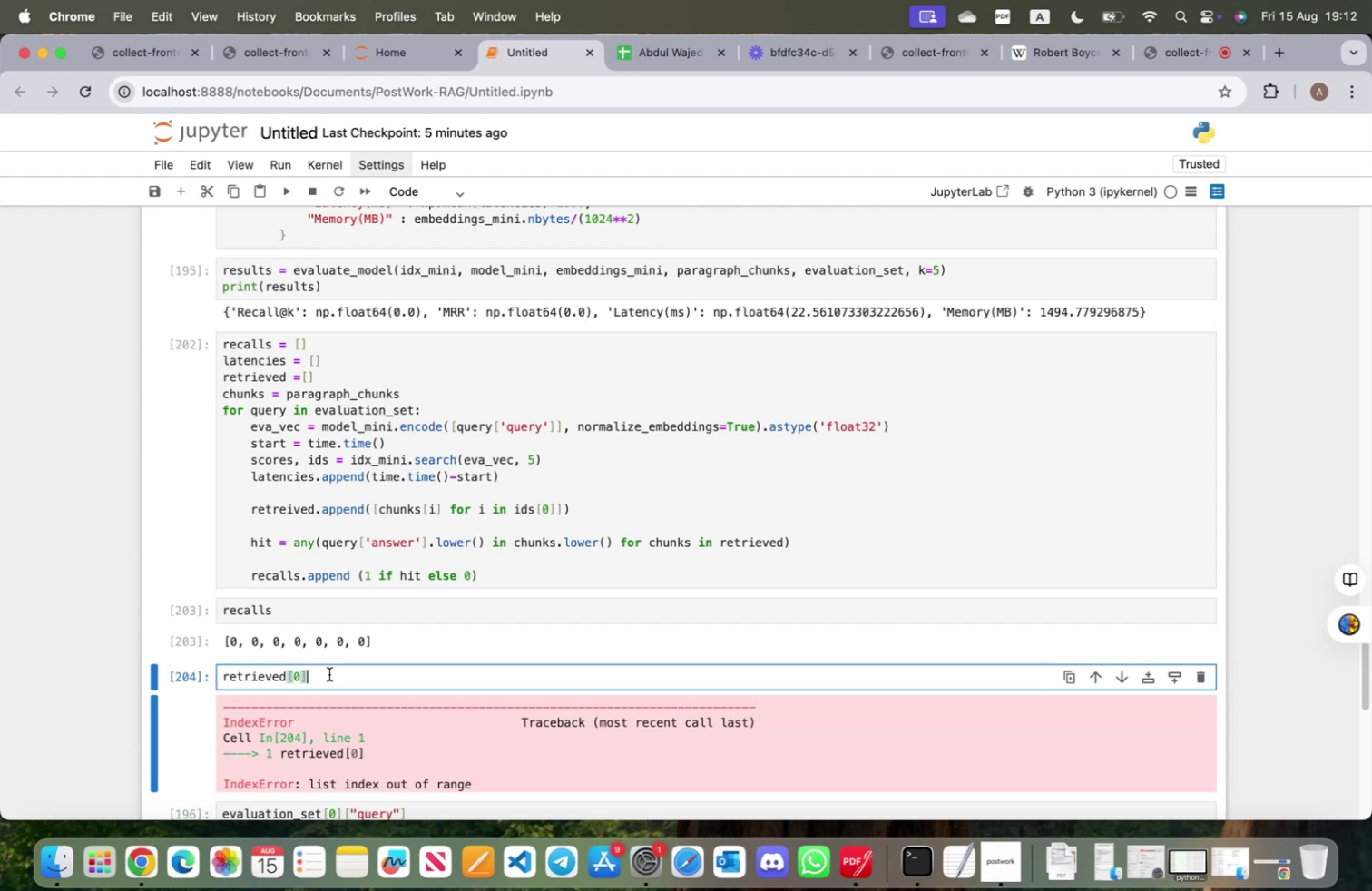 
key(Backspace)
 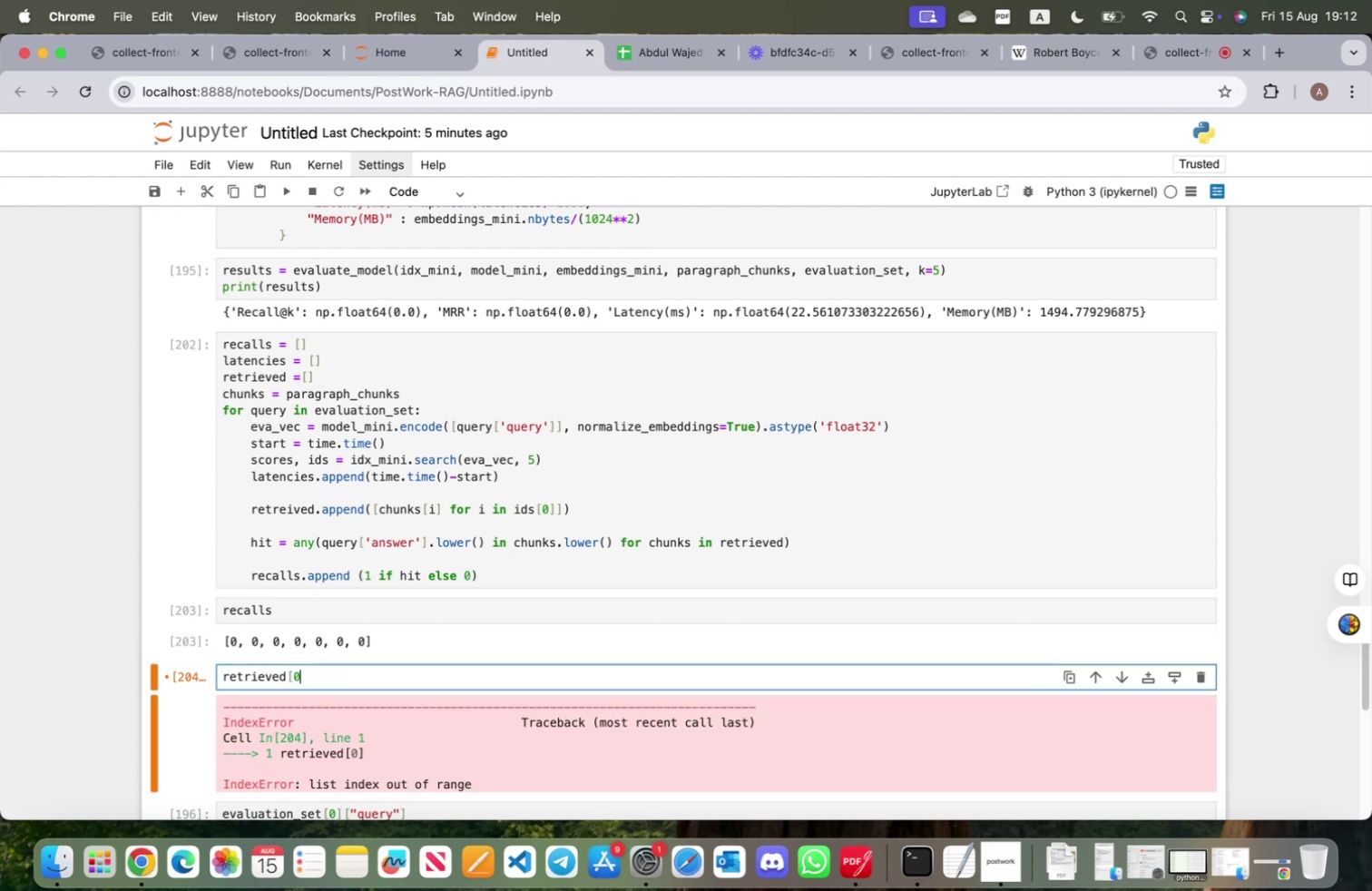 
key(Backspace)
 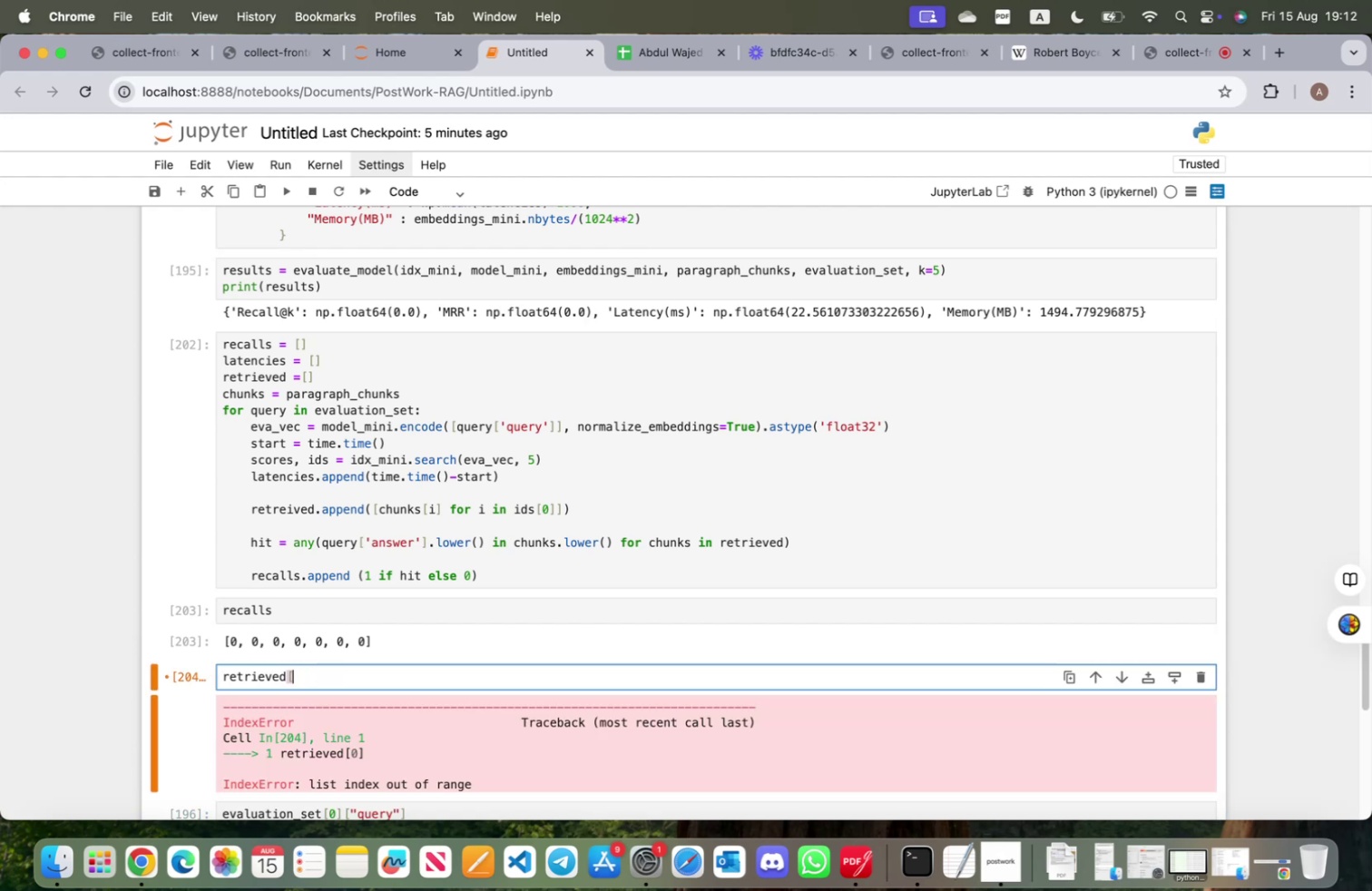 
key(Backspace)
 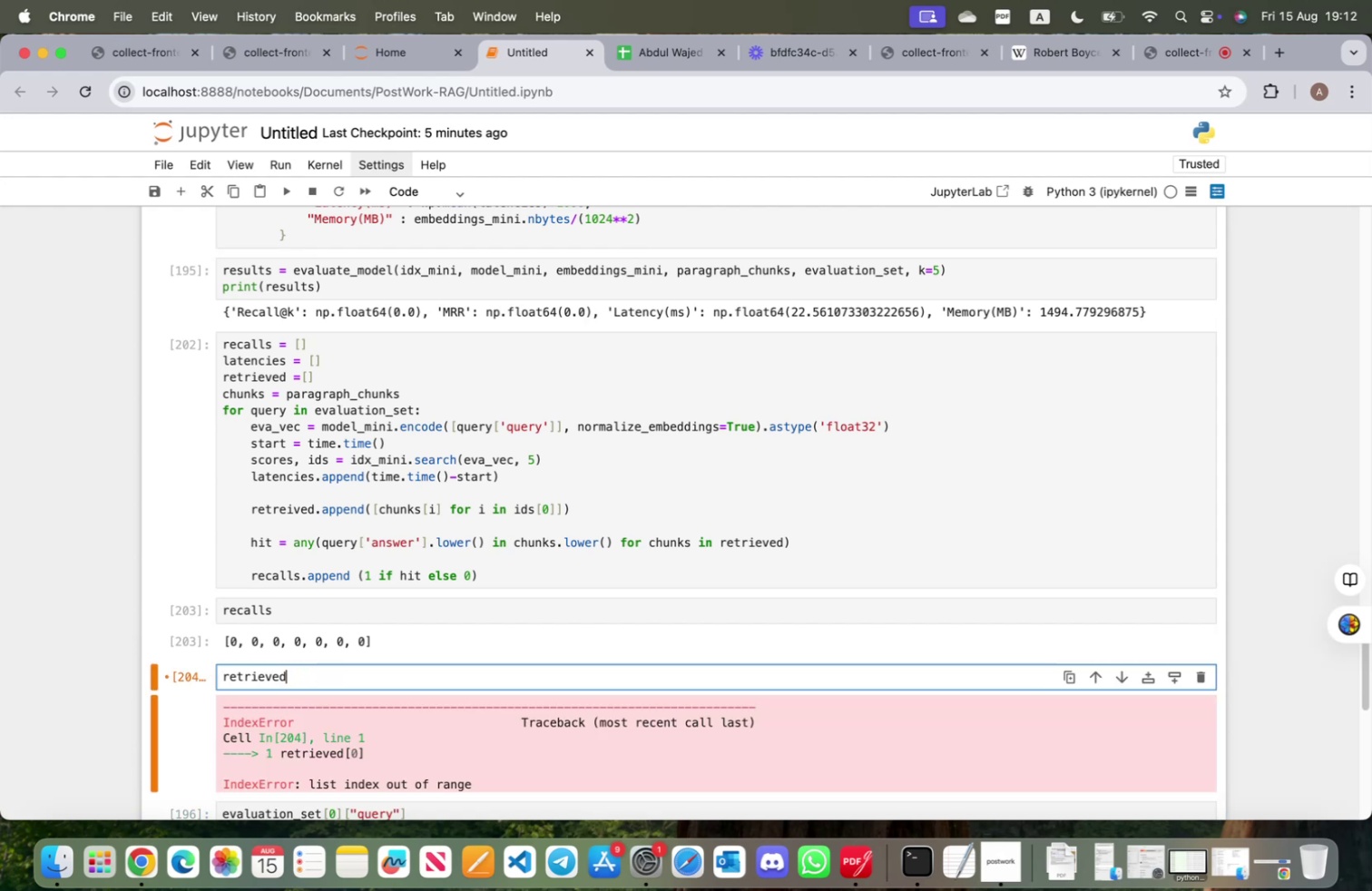 
key(Shift+ShiftRight)
 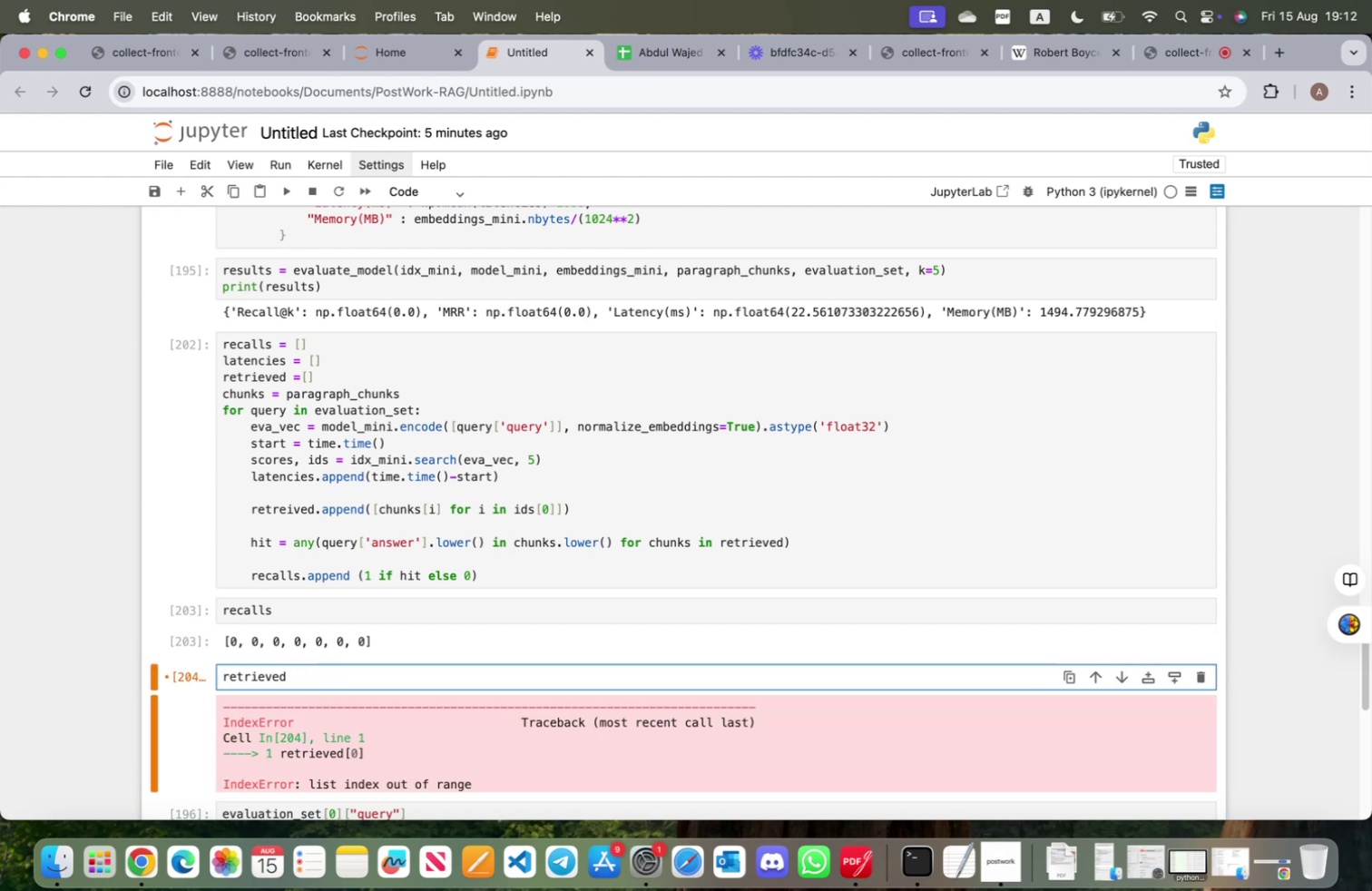 
key(Shift+Enter)
 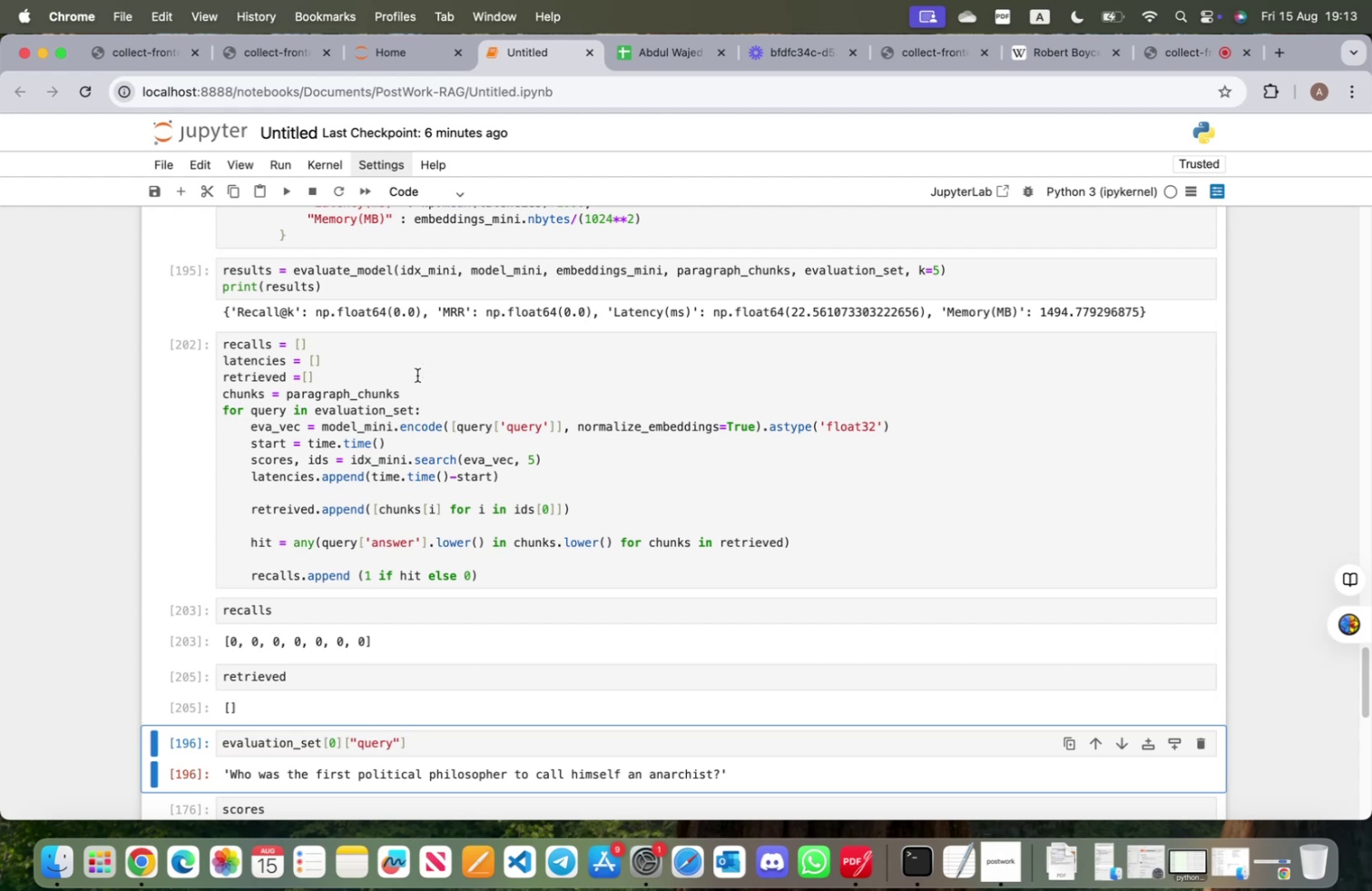 
wait(28.42)
 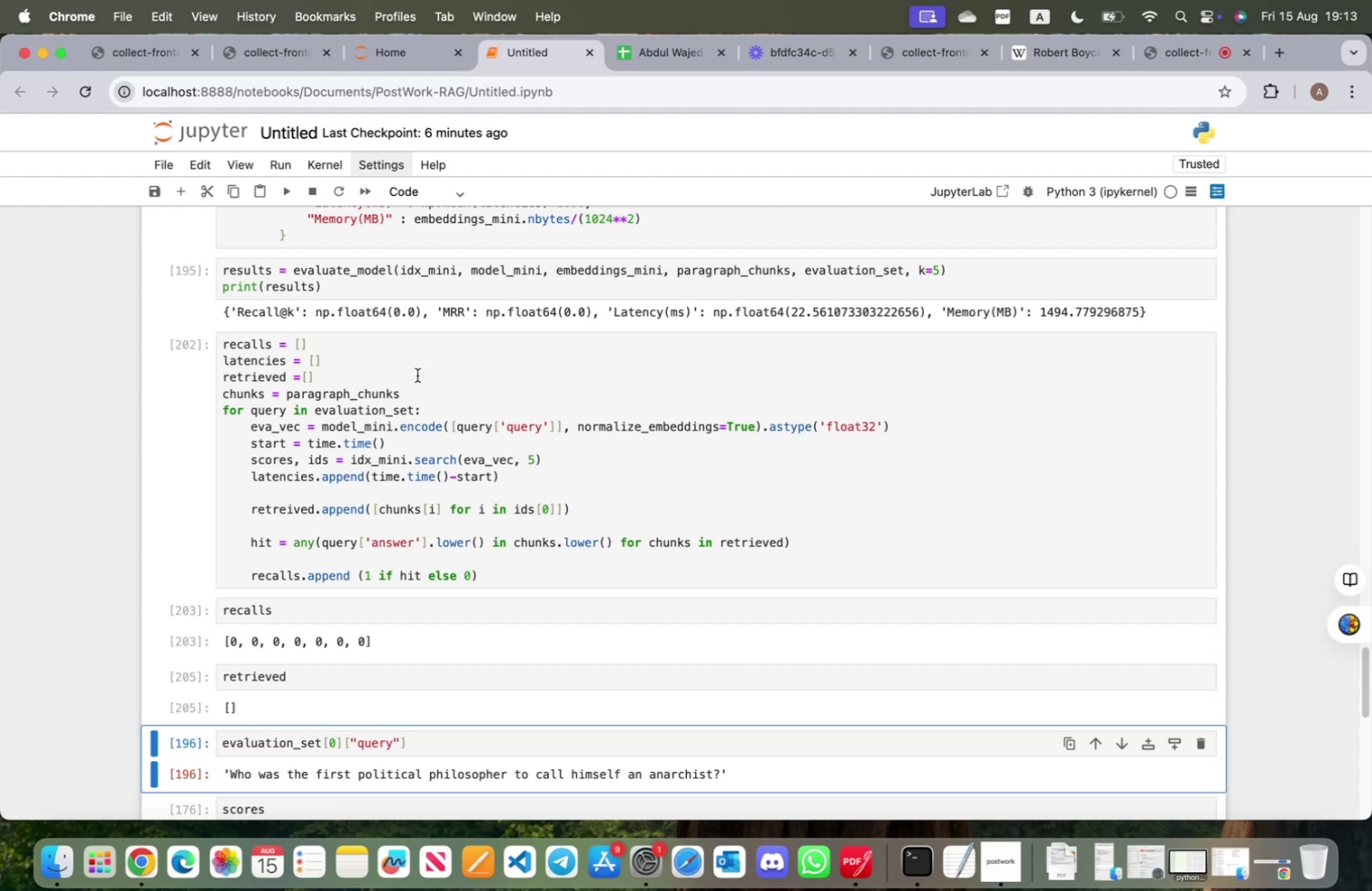 
scroll: coordinate [363, 675], scroll_direction: down, amount: 20.0
 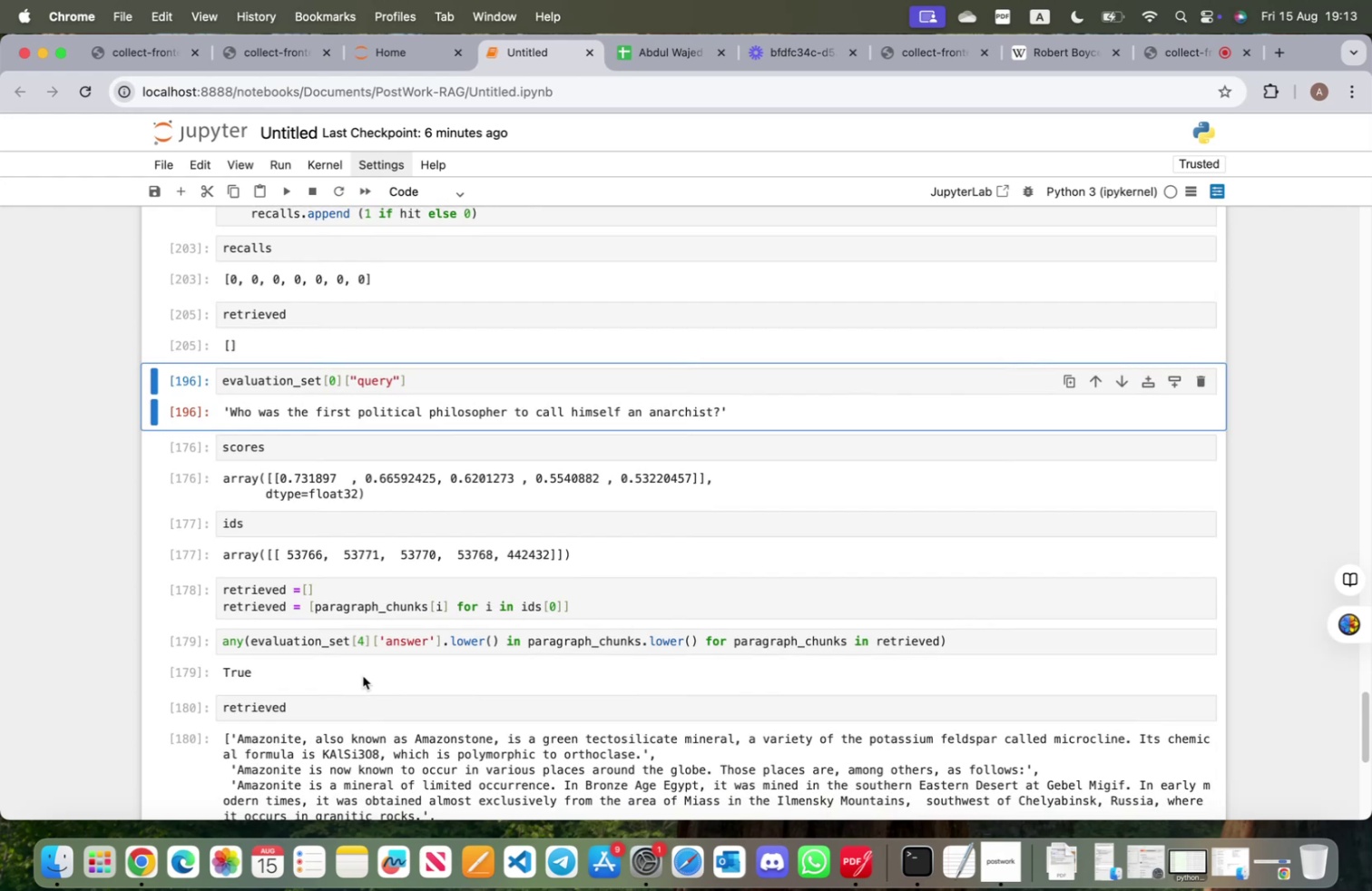 
wait(5.35)
 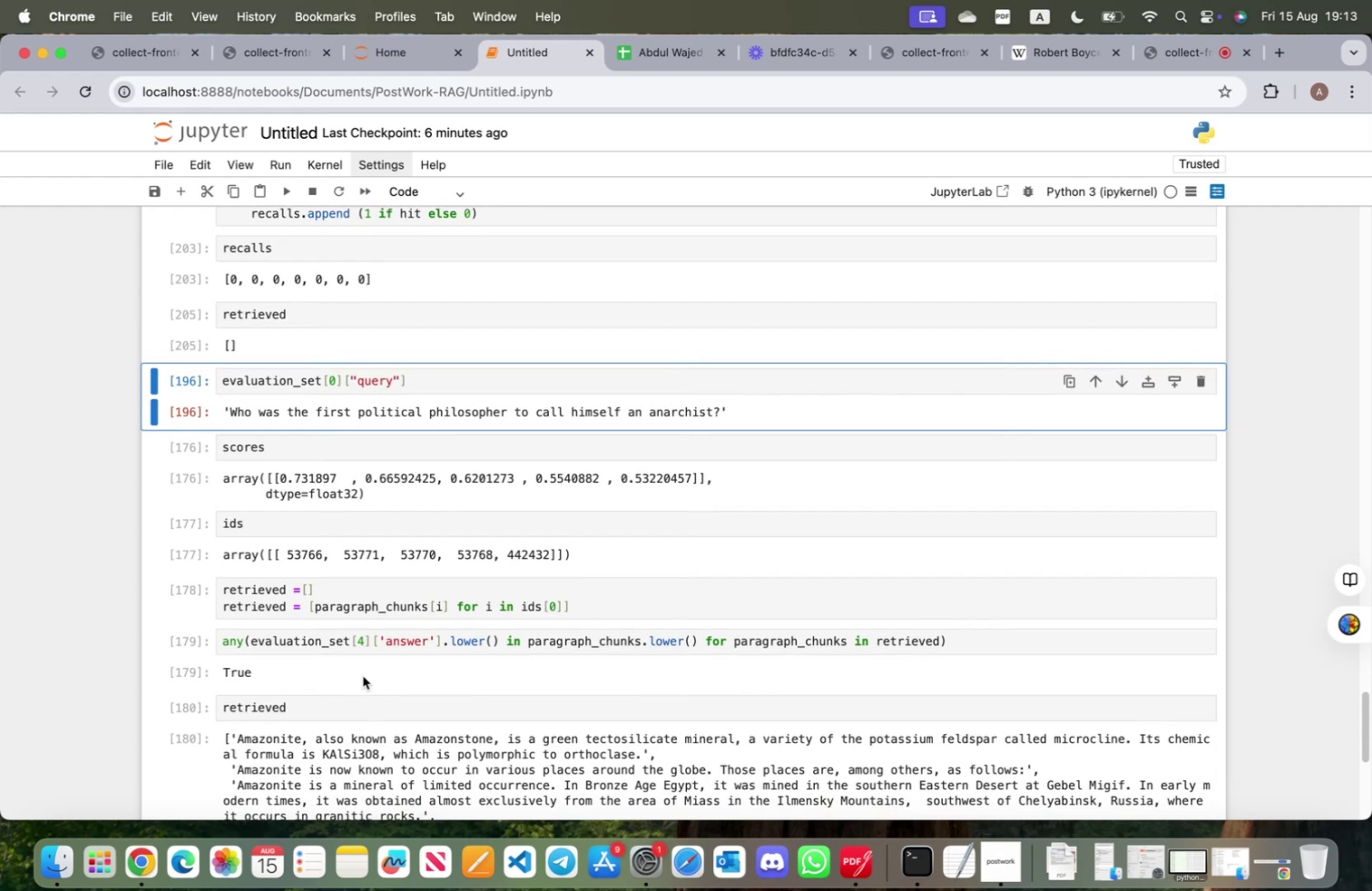 
scroll: coordinate [363, 675], scroll_direction: up, amount: 2.0
 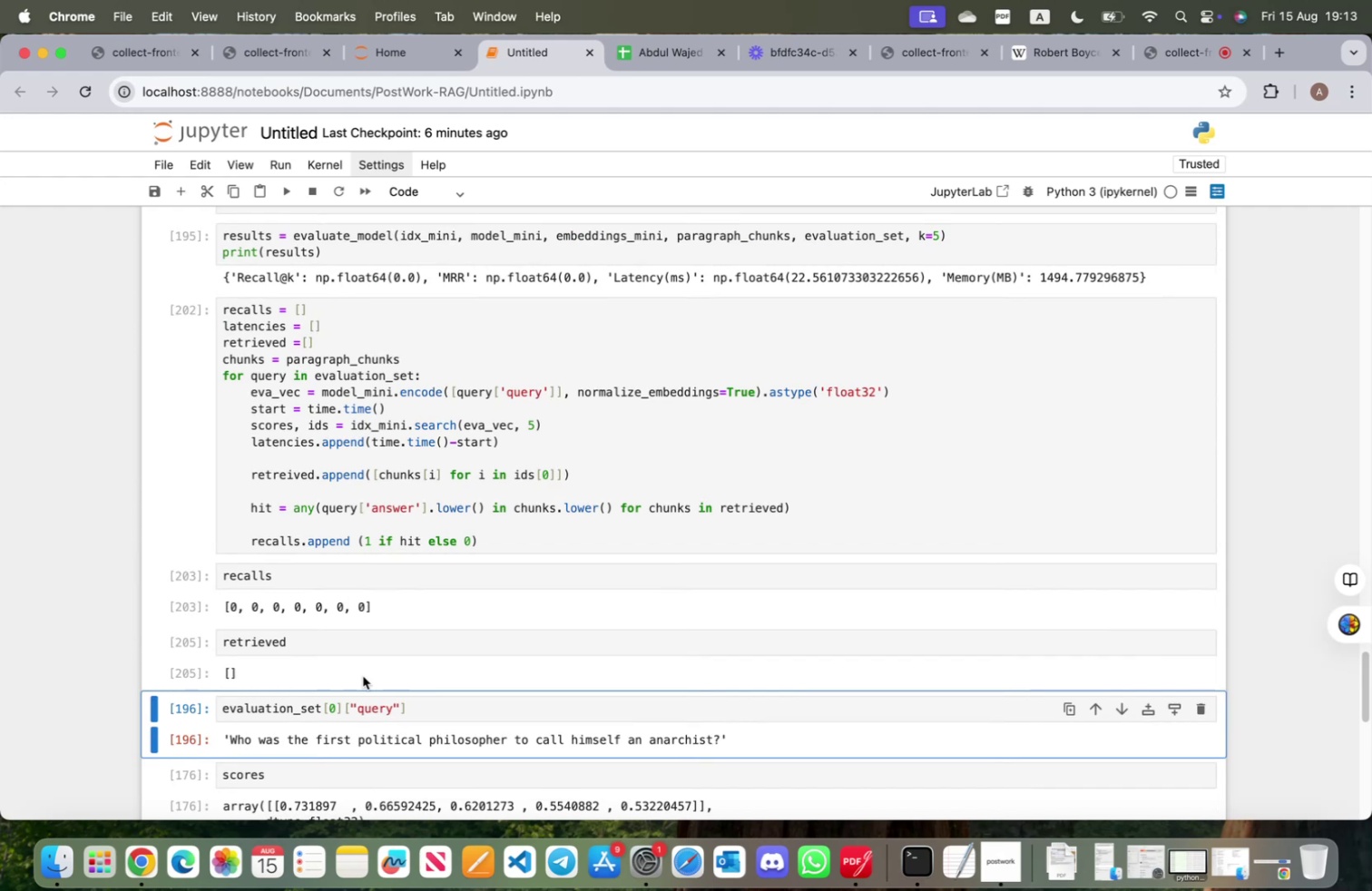 
wait(12.08)
 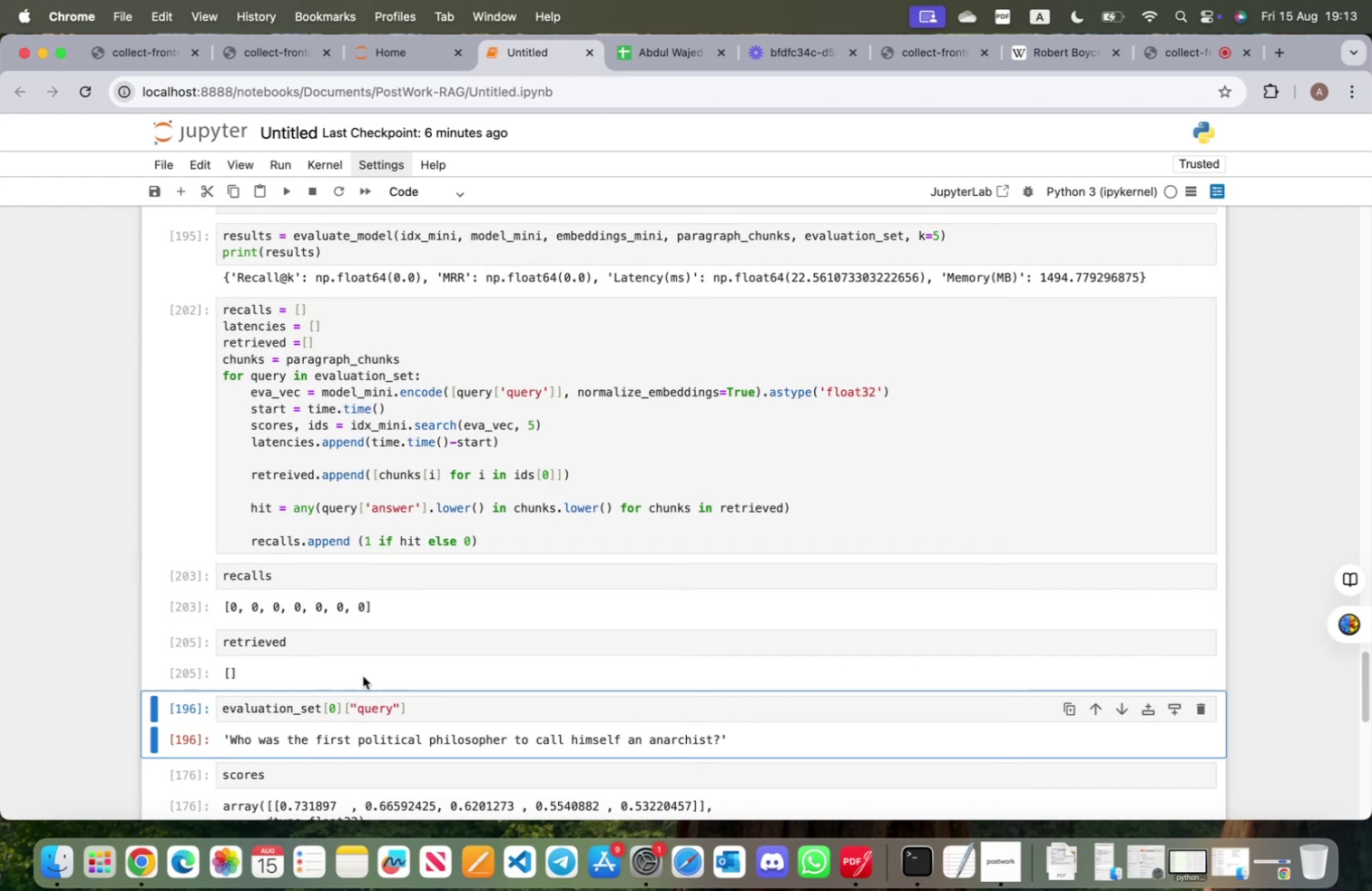 
left_click([185, 646])
 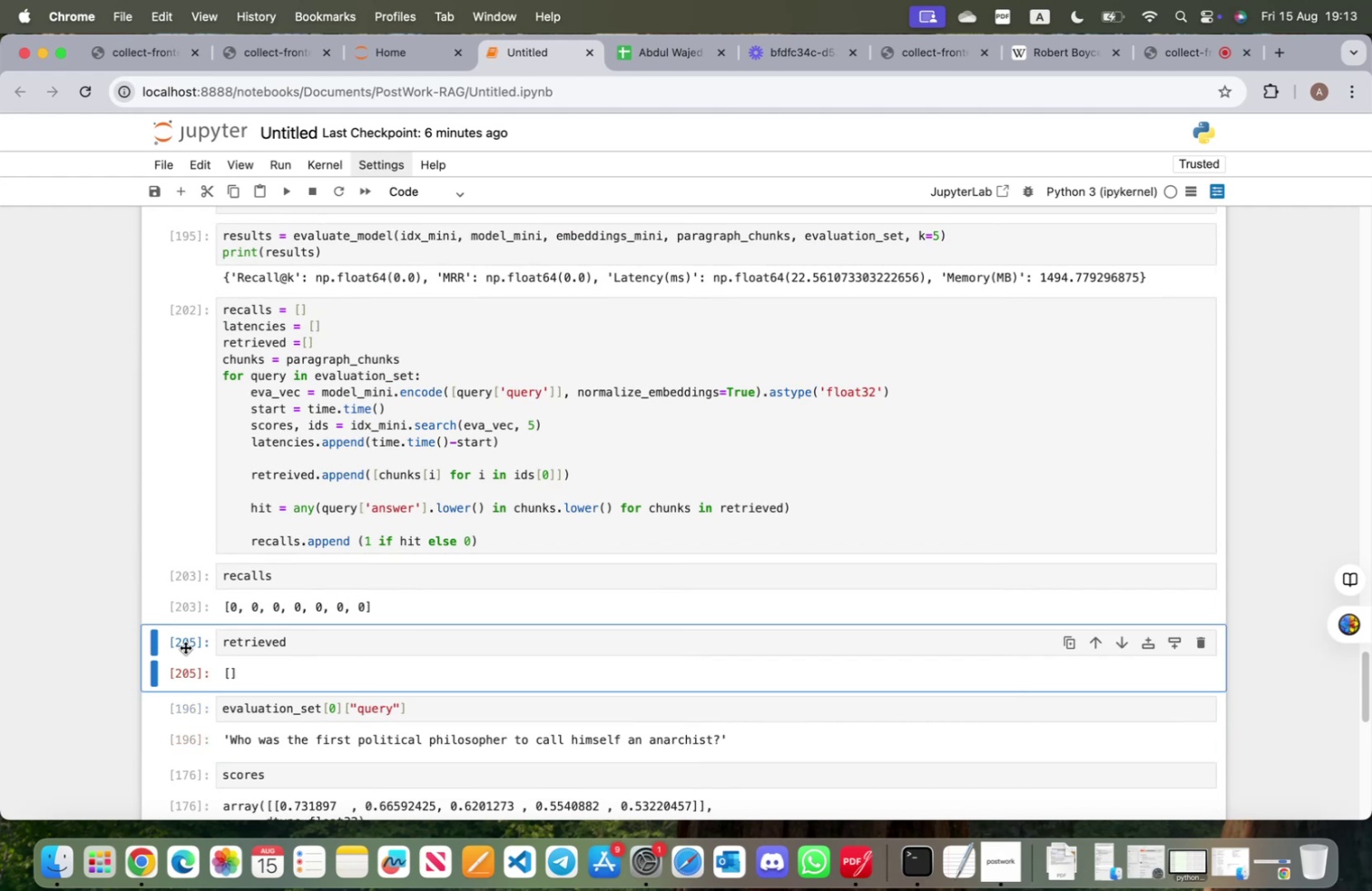 
type(vb)
 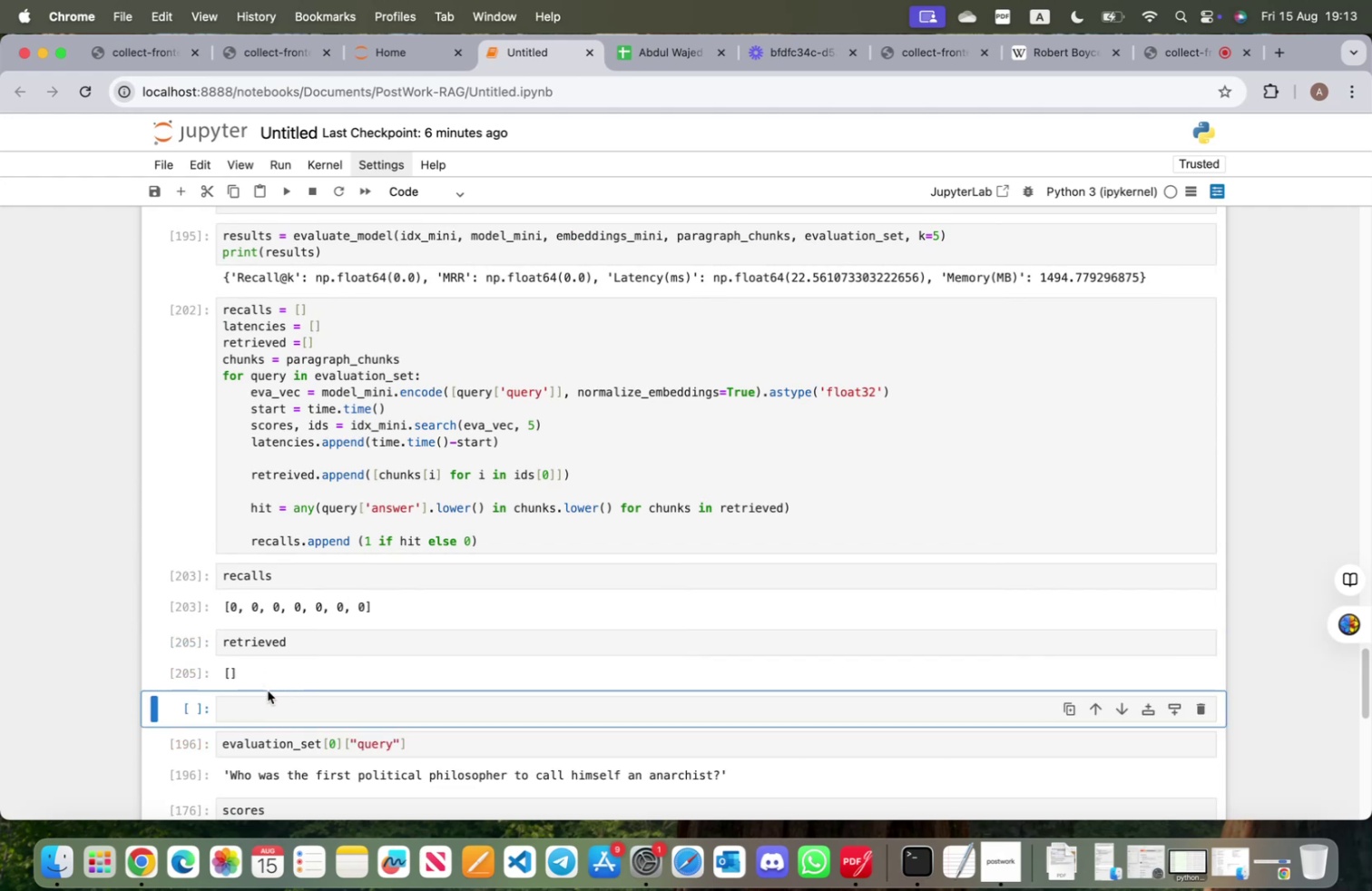 
left_click([272, 700])
 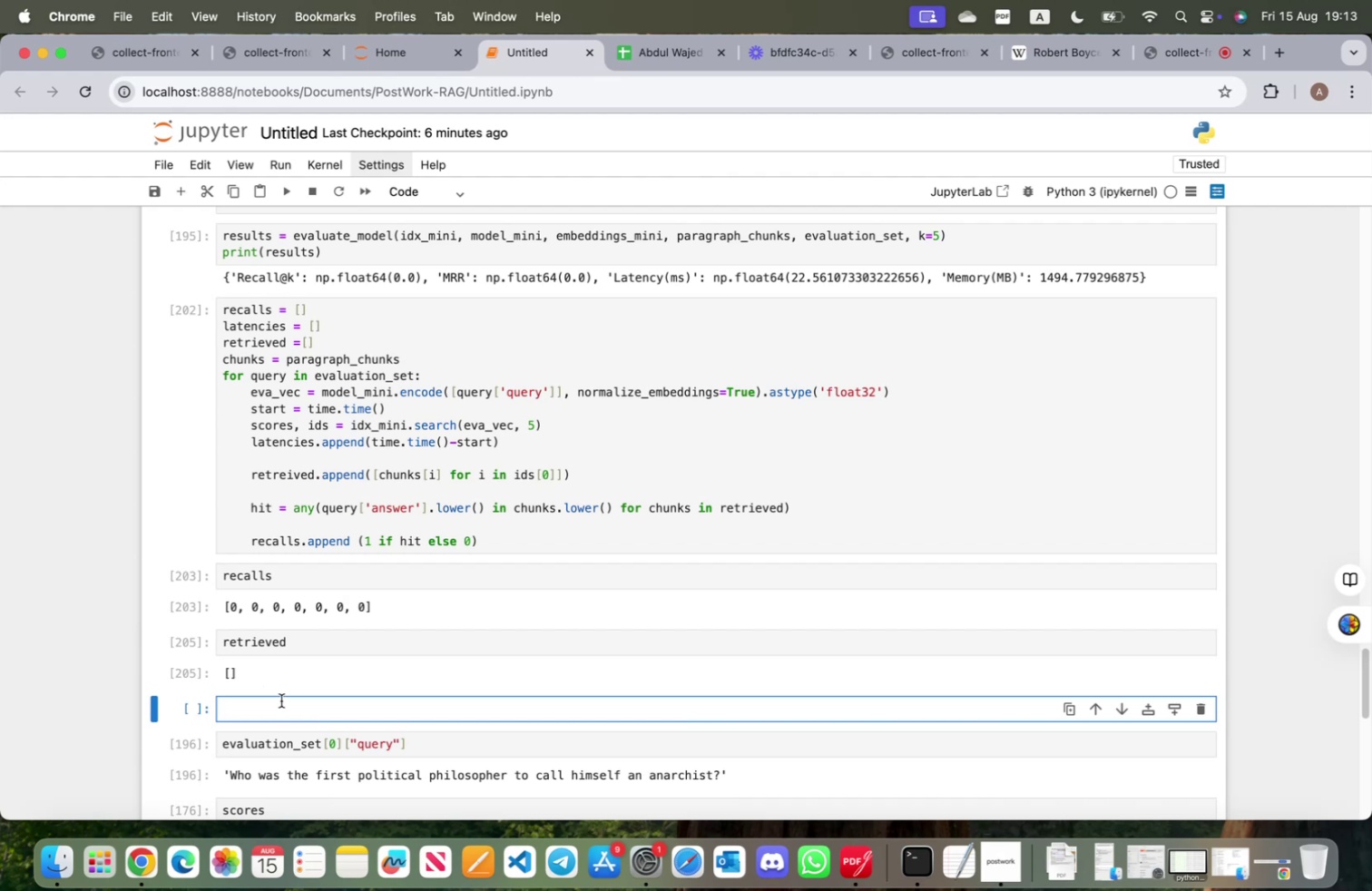 
type(chunks[0)
 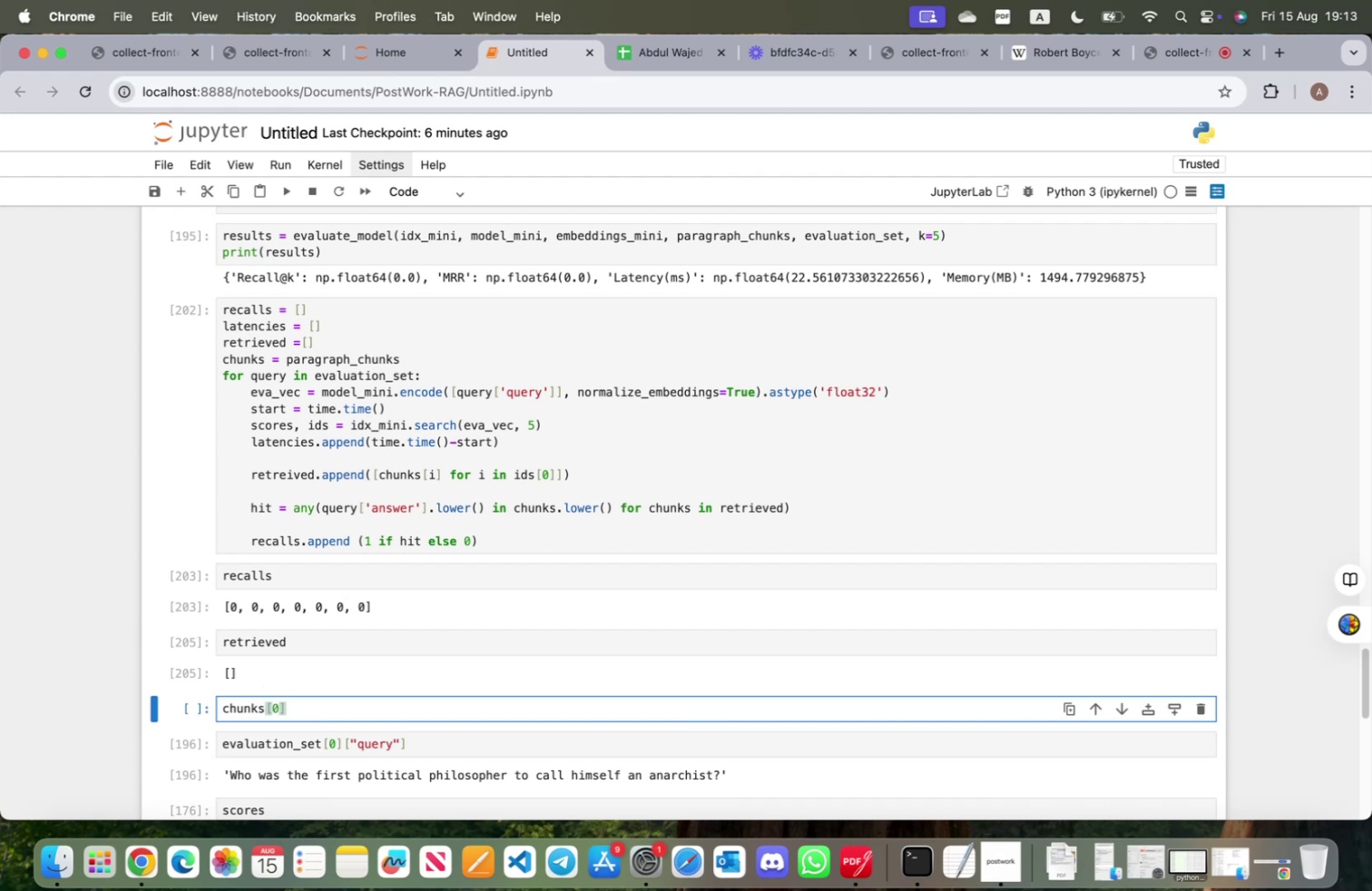 
key(Shift+Enter)
 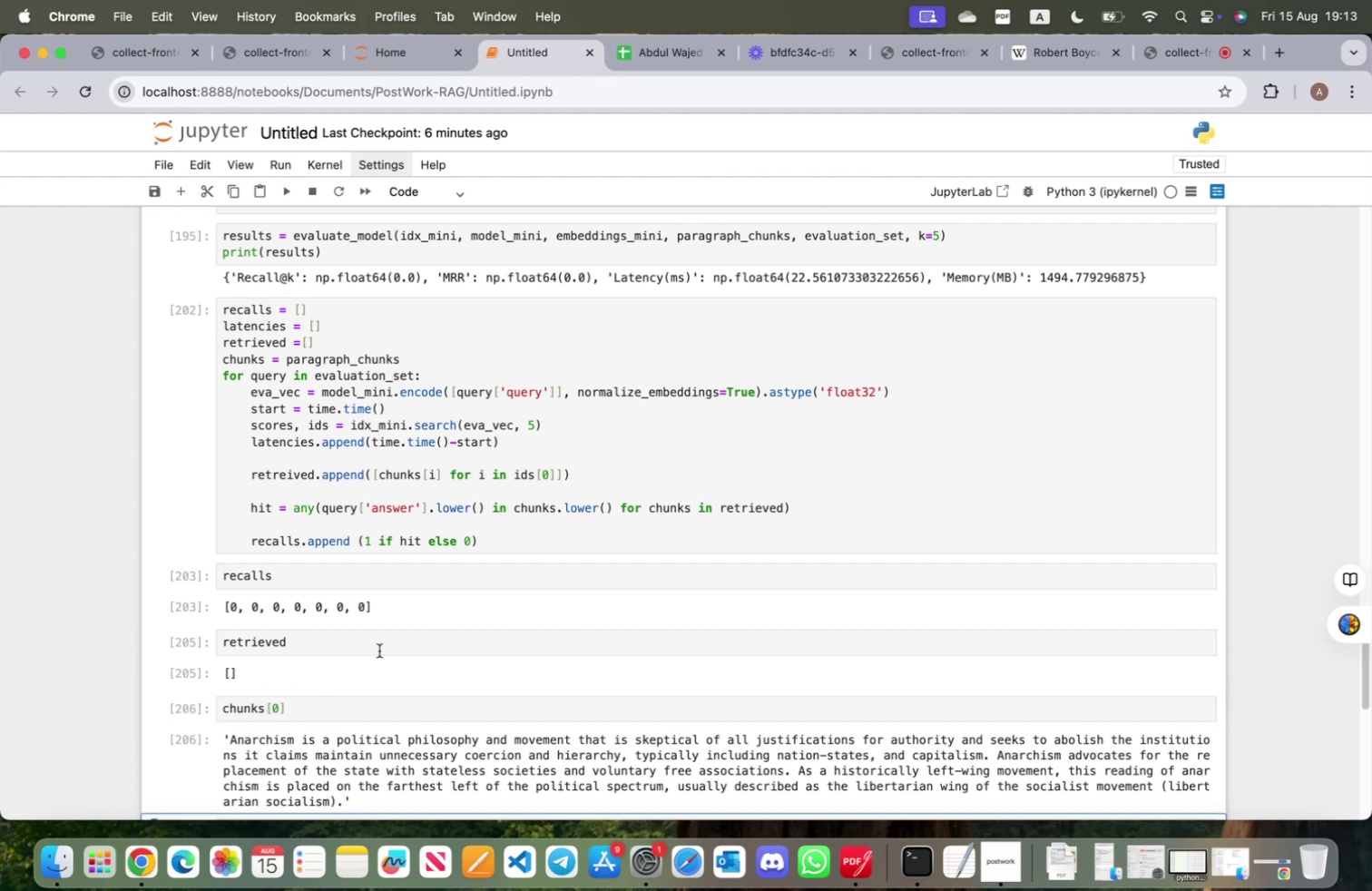 
scroll: coordinate [377, 709], scroll_direction: down, amount: 6.0
 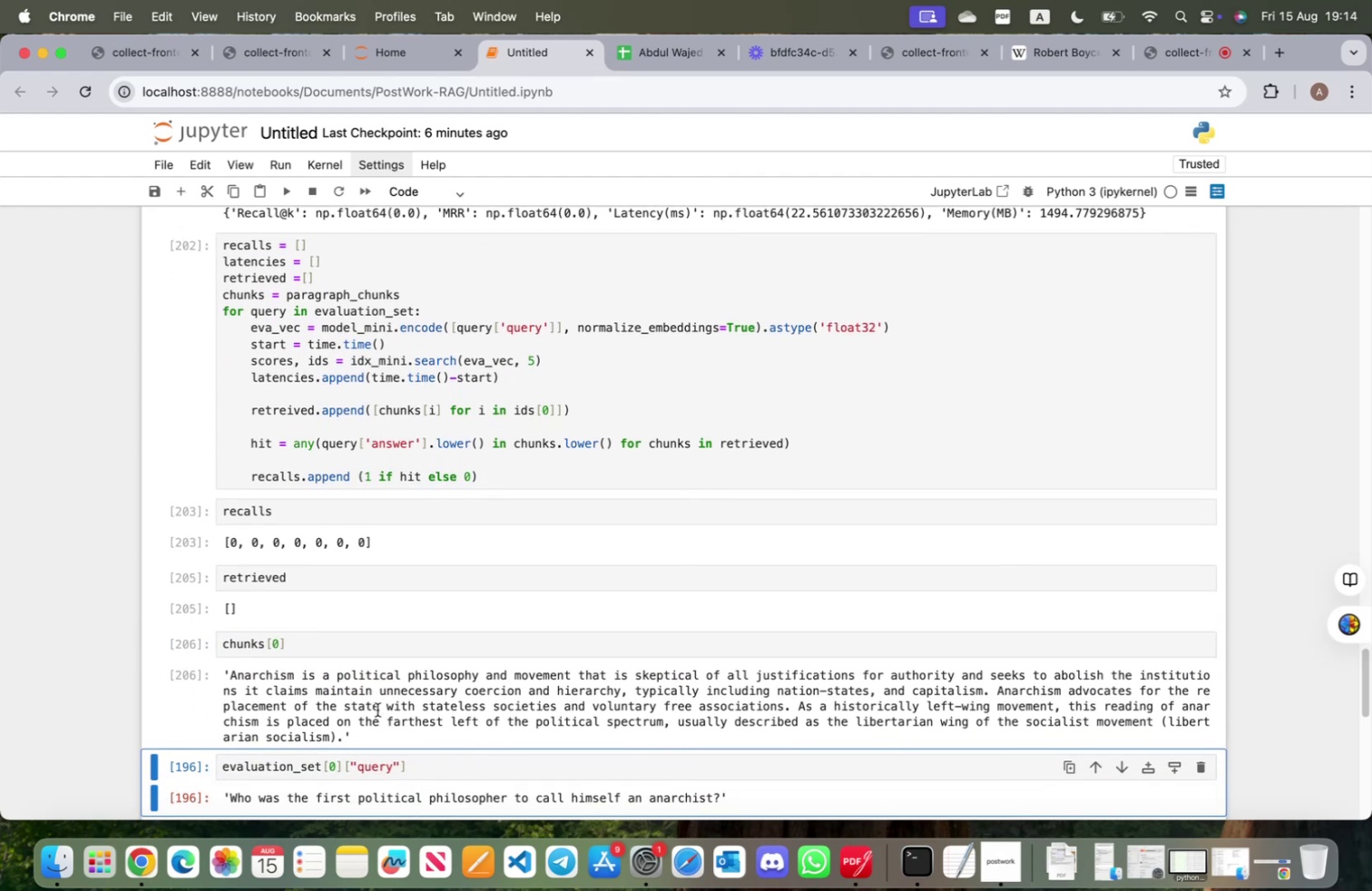 
scroll: coordinate [377, 709], scroll_direction: up, amount: 3.0
 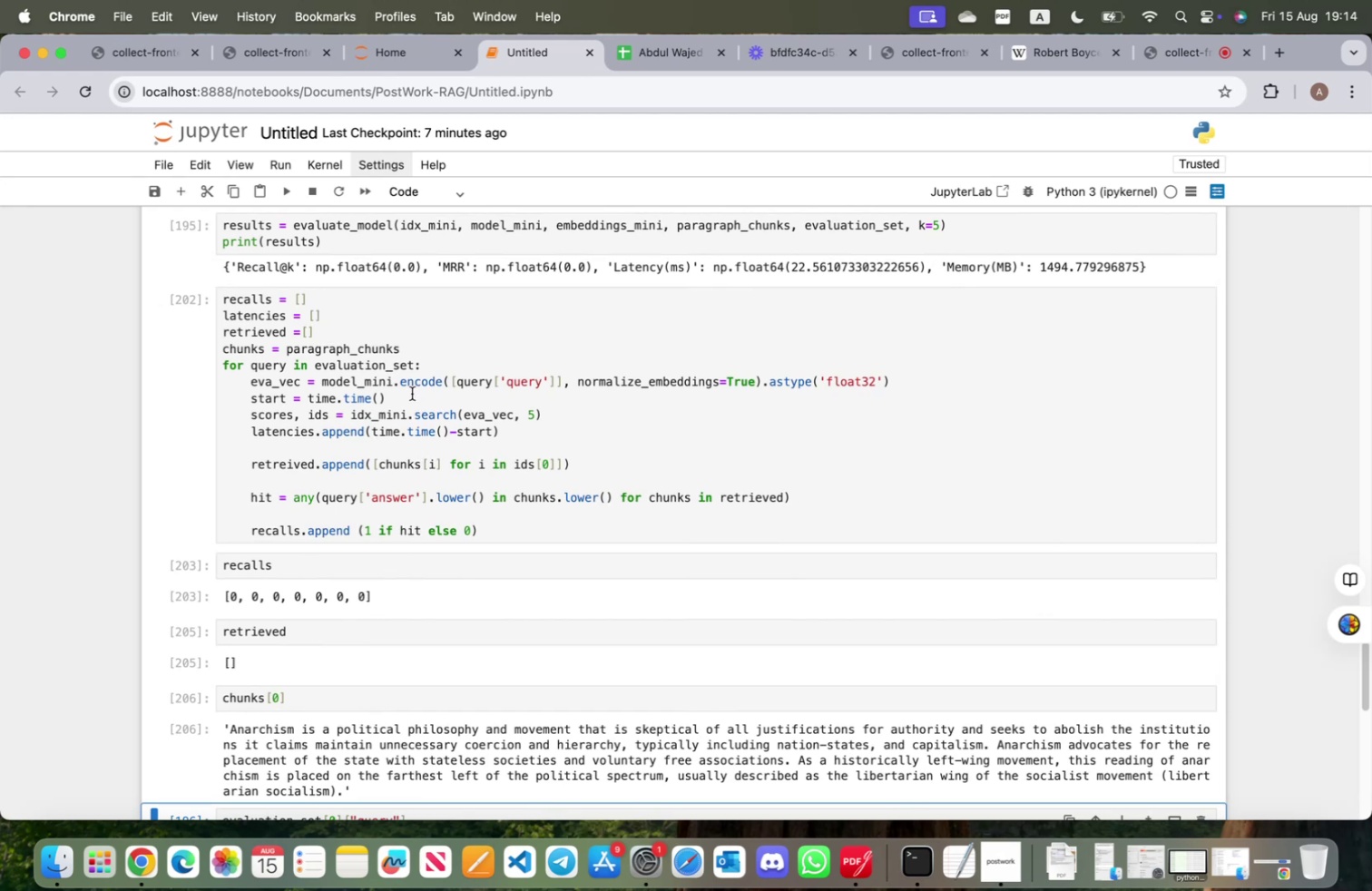 
wait(31.59)
 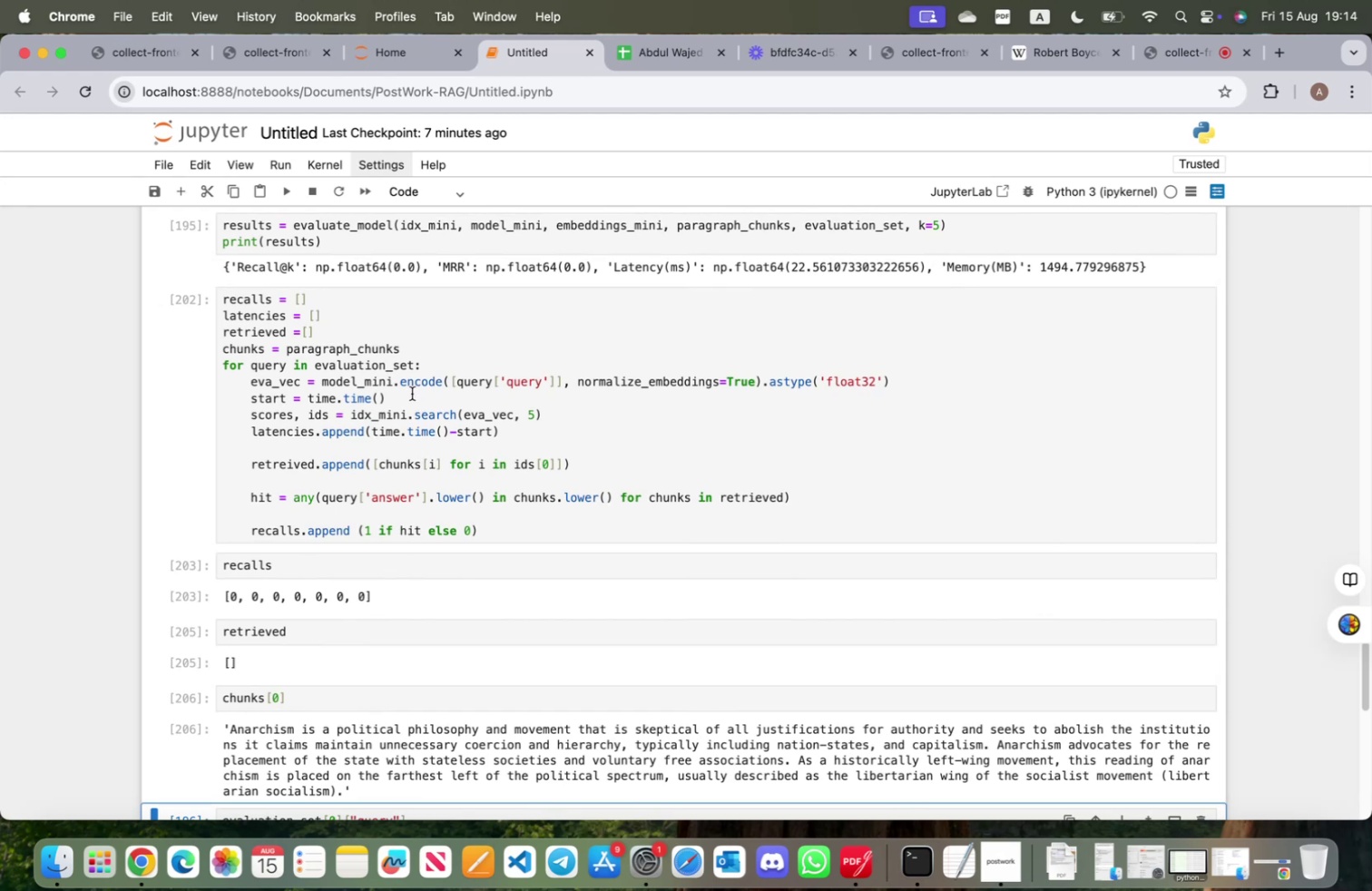 
left_click([299, 632])
 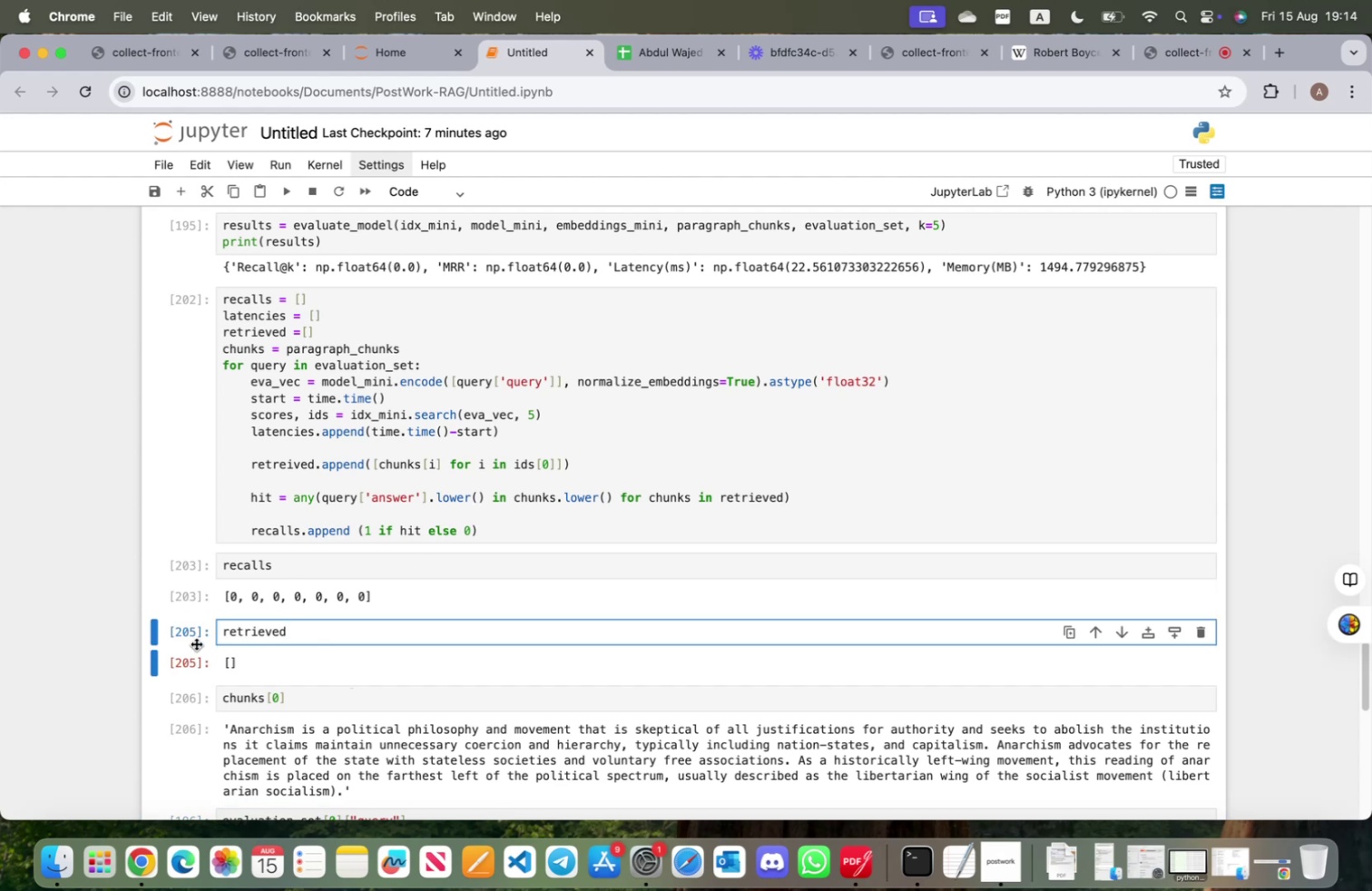 
left_click([191, 642])
 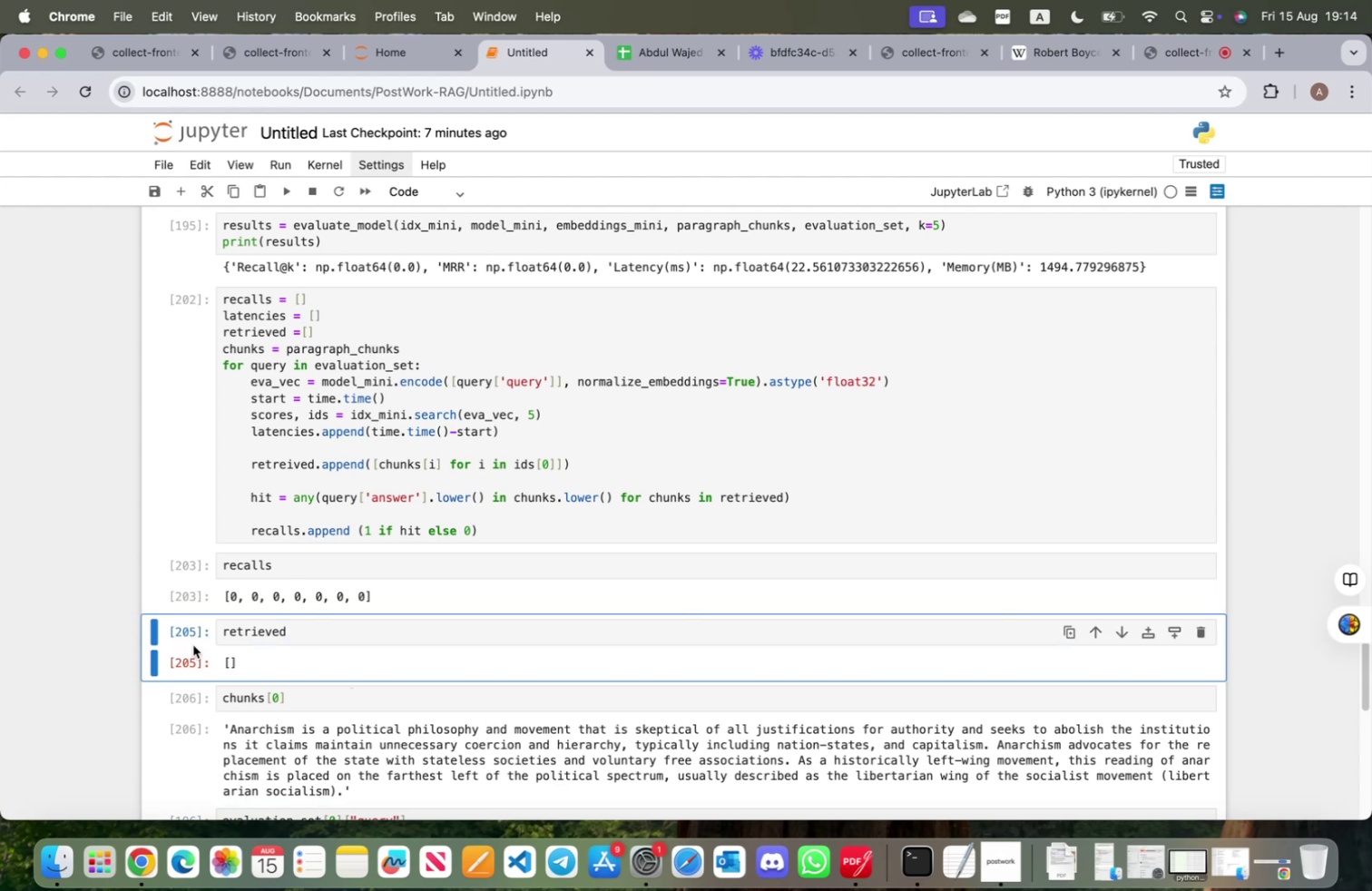 
key(B)
 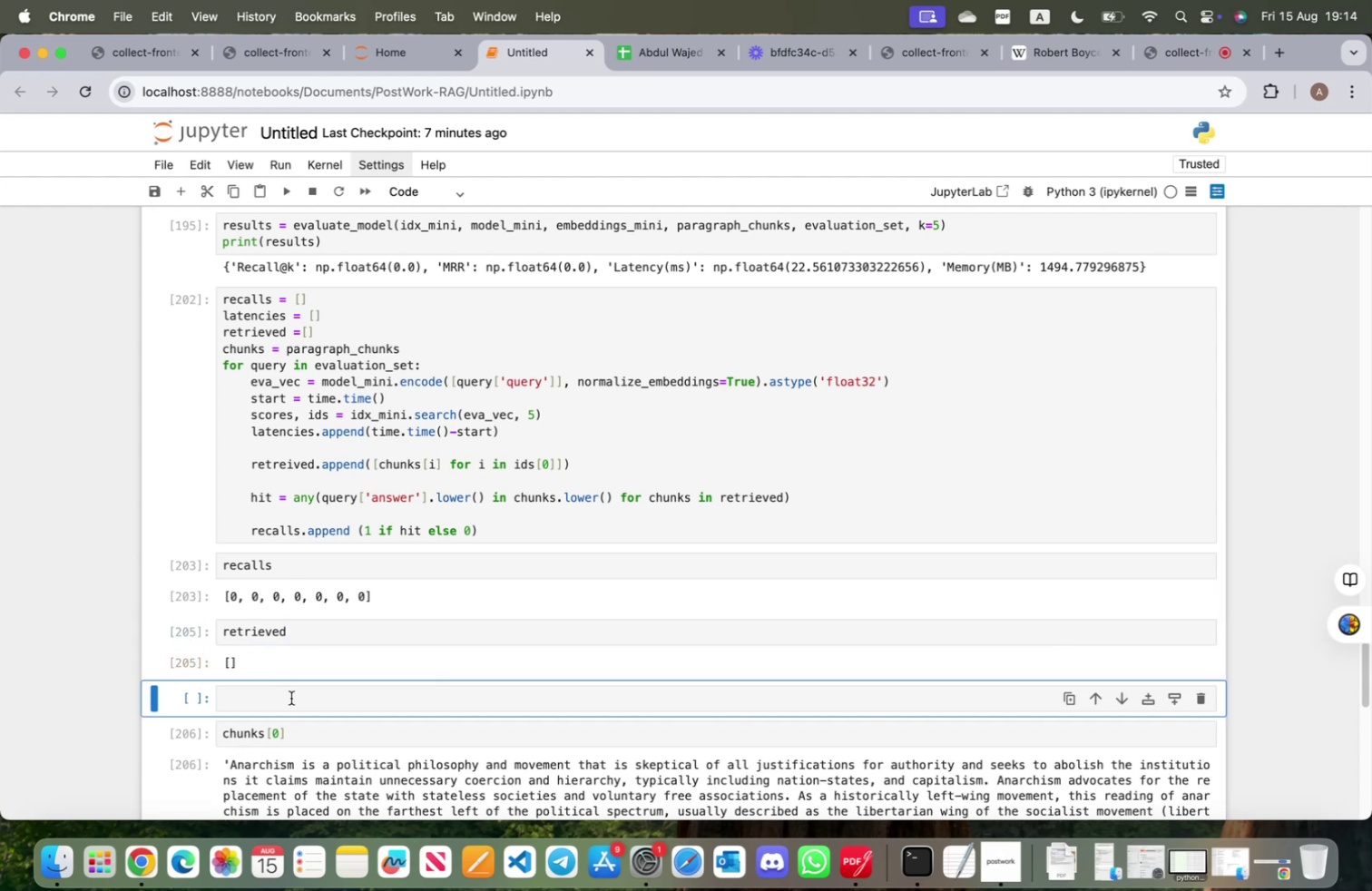 
left_click([291, 697])
 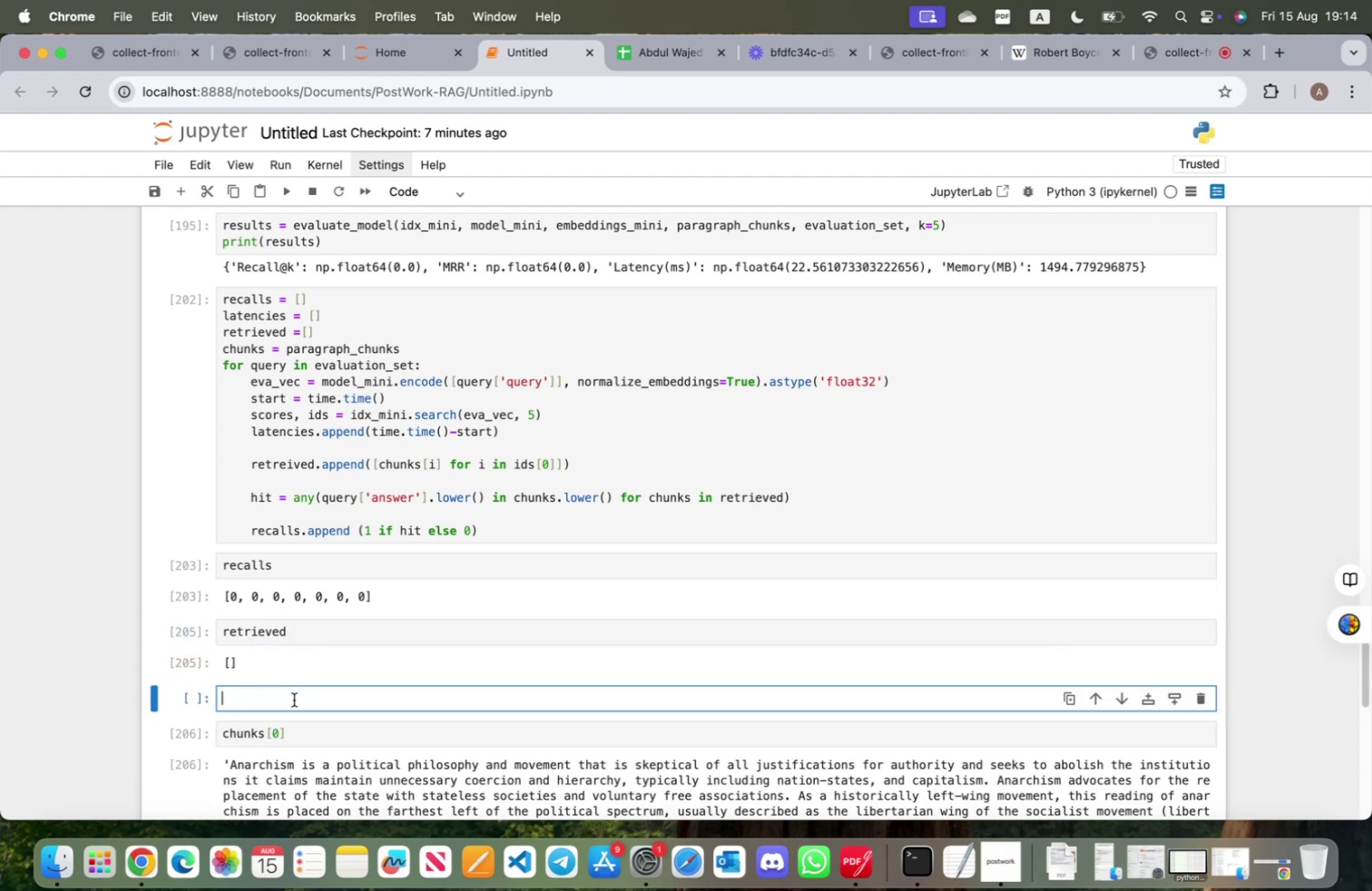 
type(query['query)
 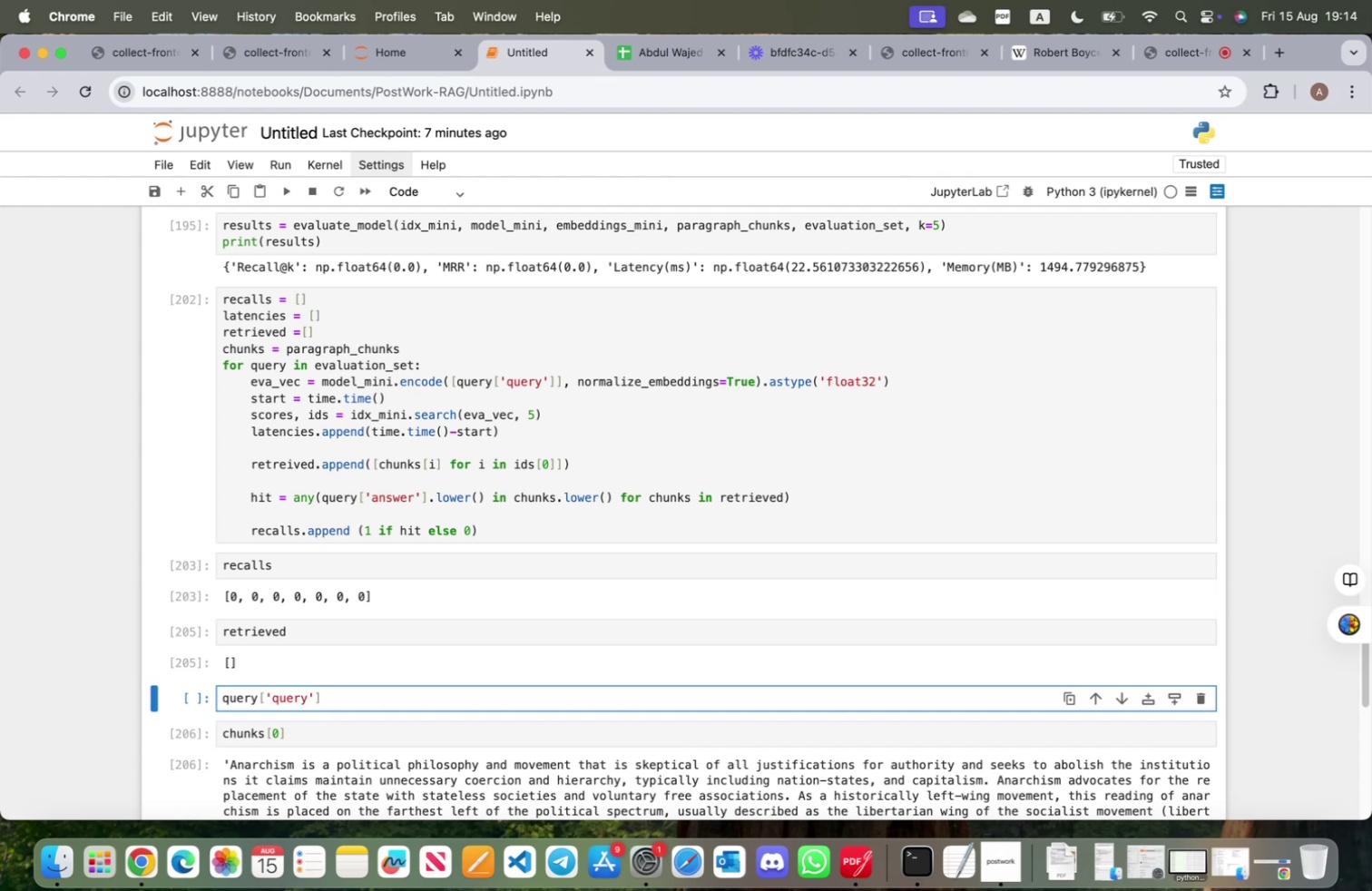 
key(Shift+Enter)
 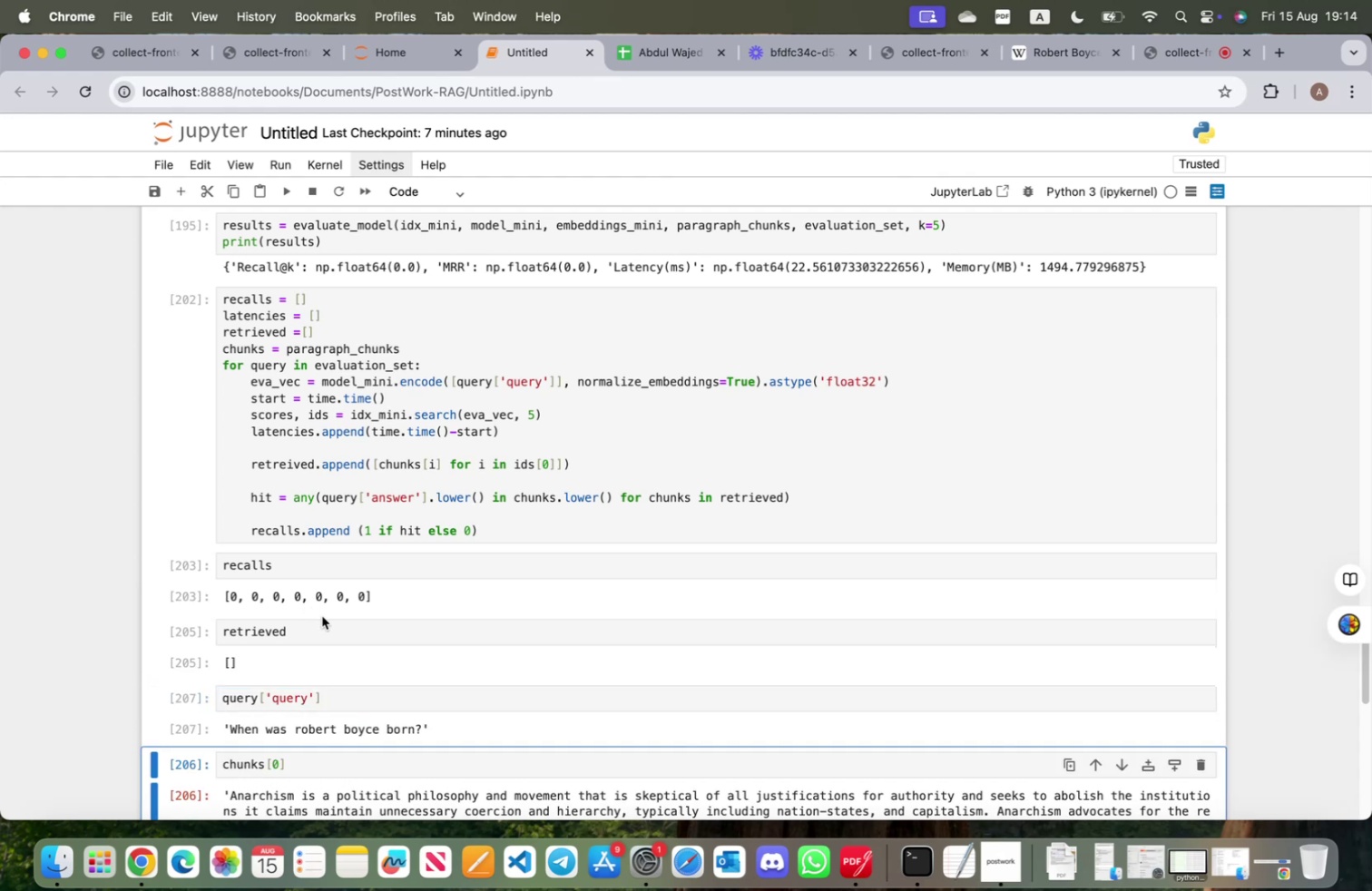 
wait(6.57)
 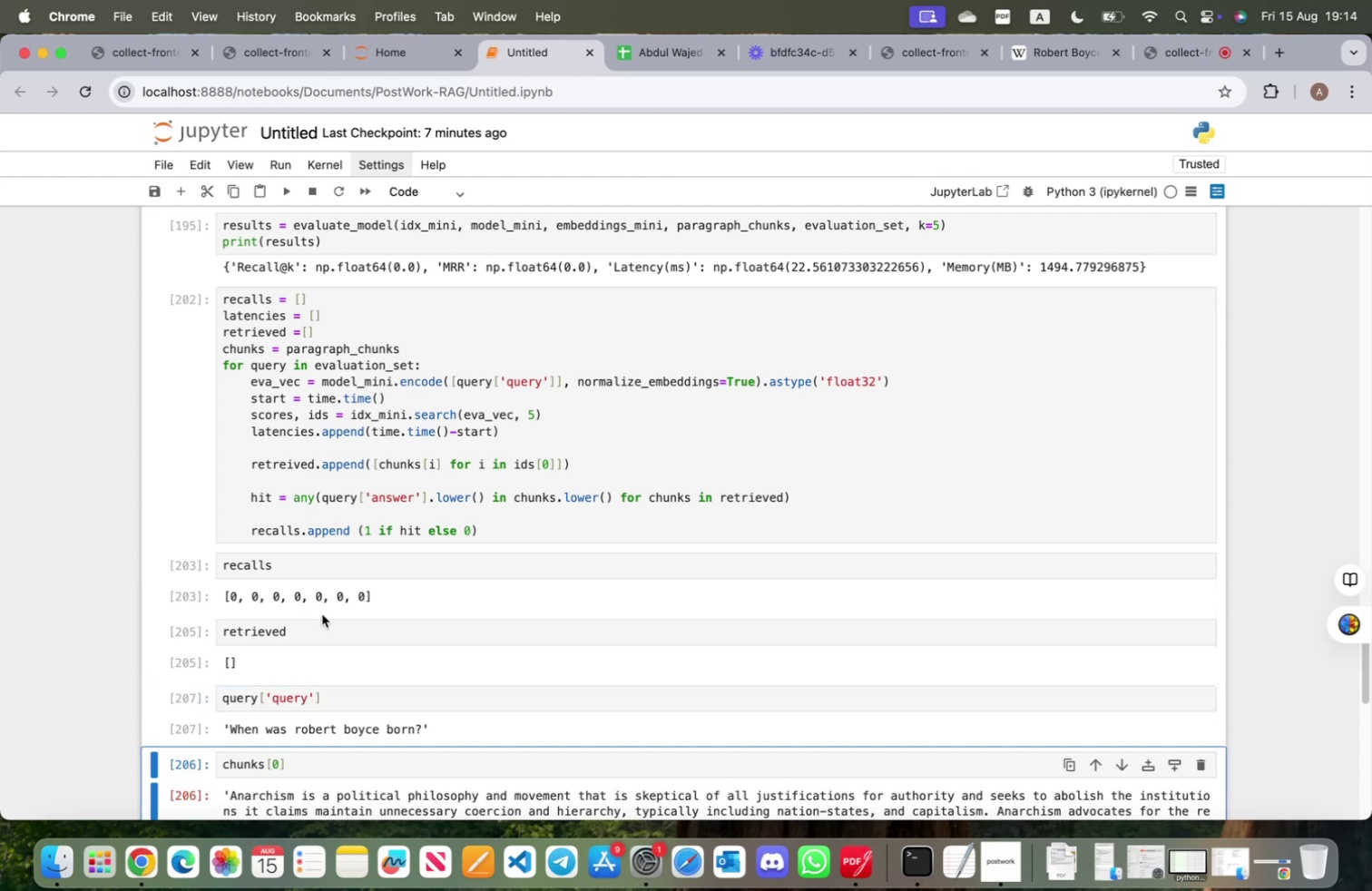 
scroll: coordinate [318, 618], scroll_direction: up, amount: 32.0
 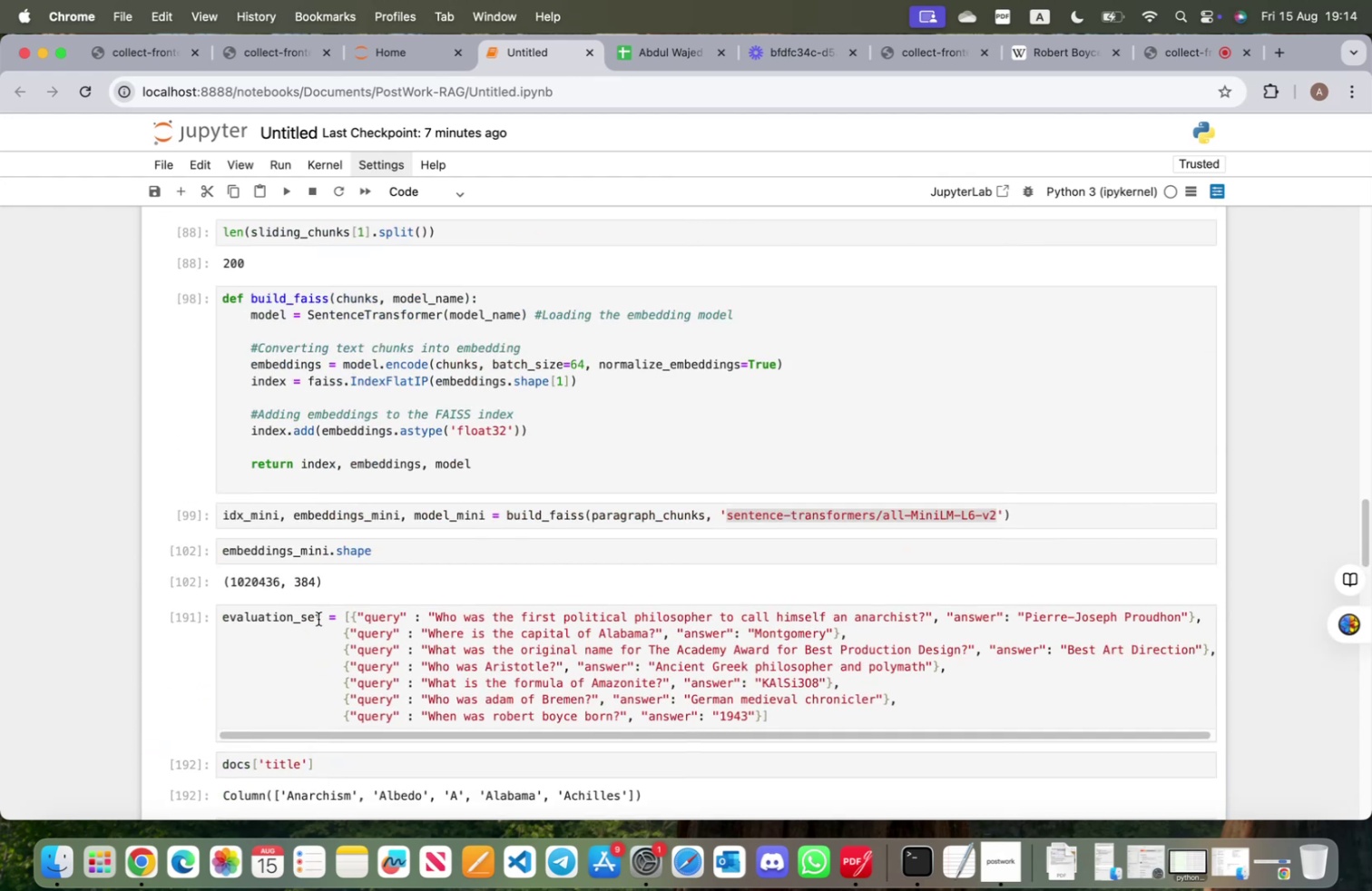 
scroll: coordinate [315, 619], scroll_direction: down, amount: 25.0
 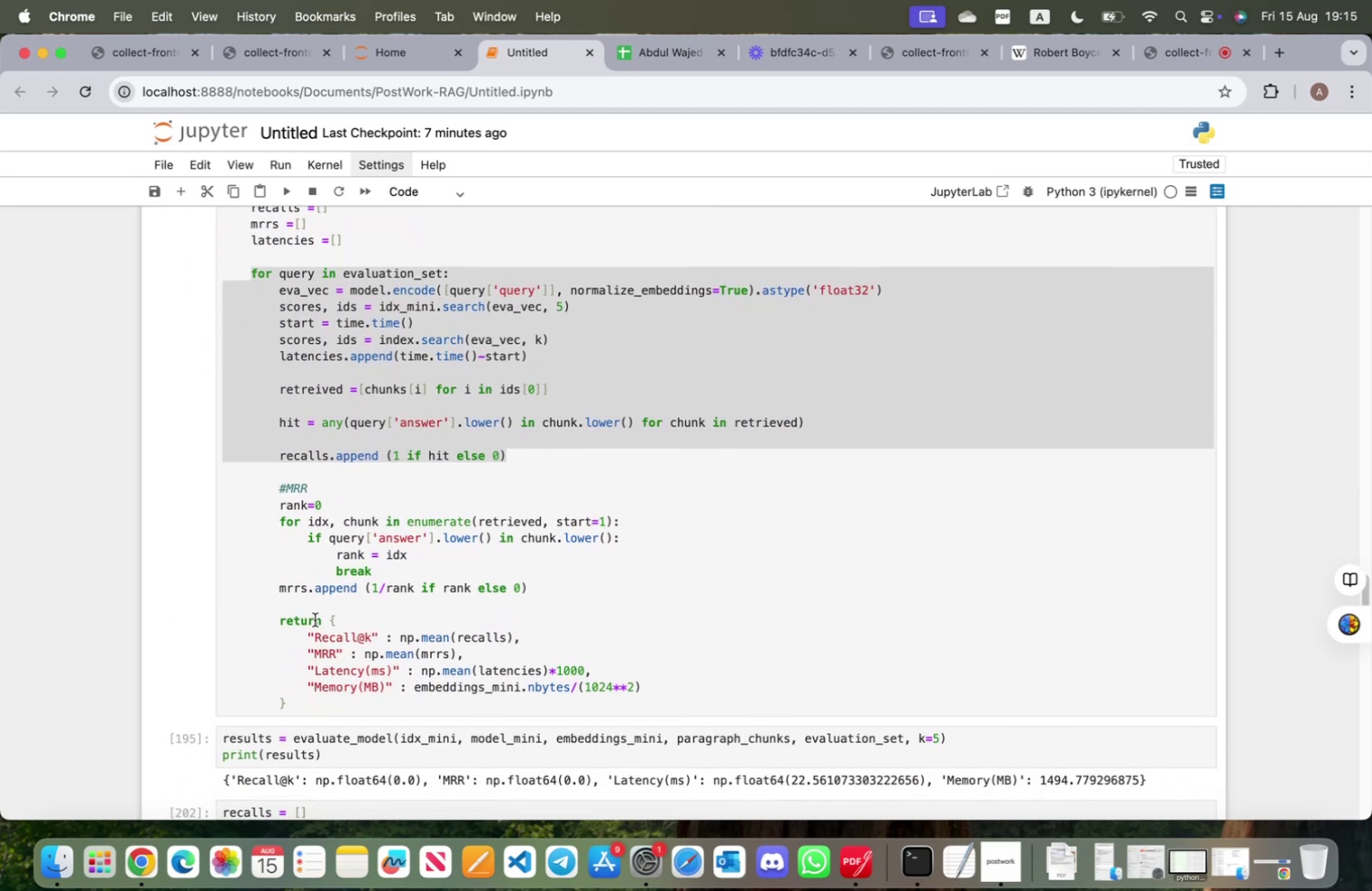 
wait(5.53)
 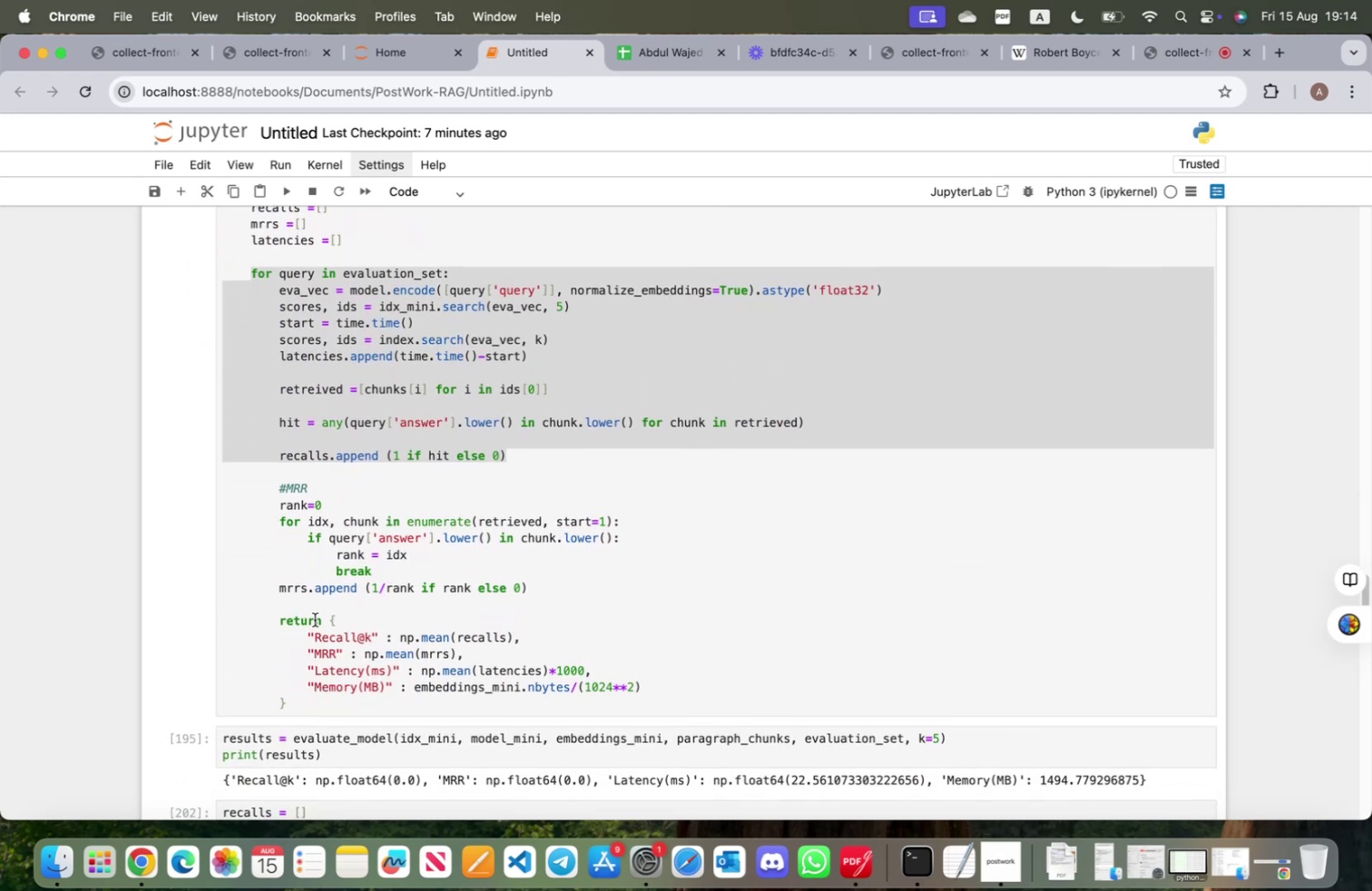 
scroll: coordinate [315, 619], scroll_direction: up, amount: 12.0
 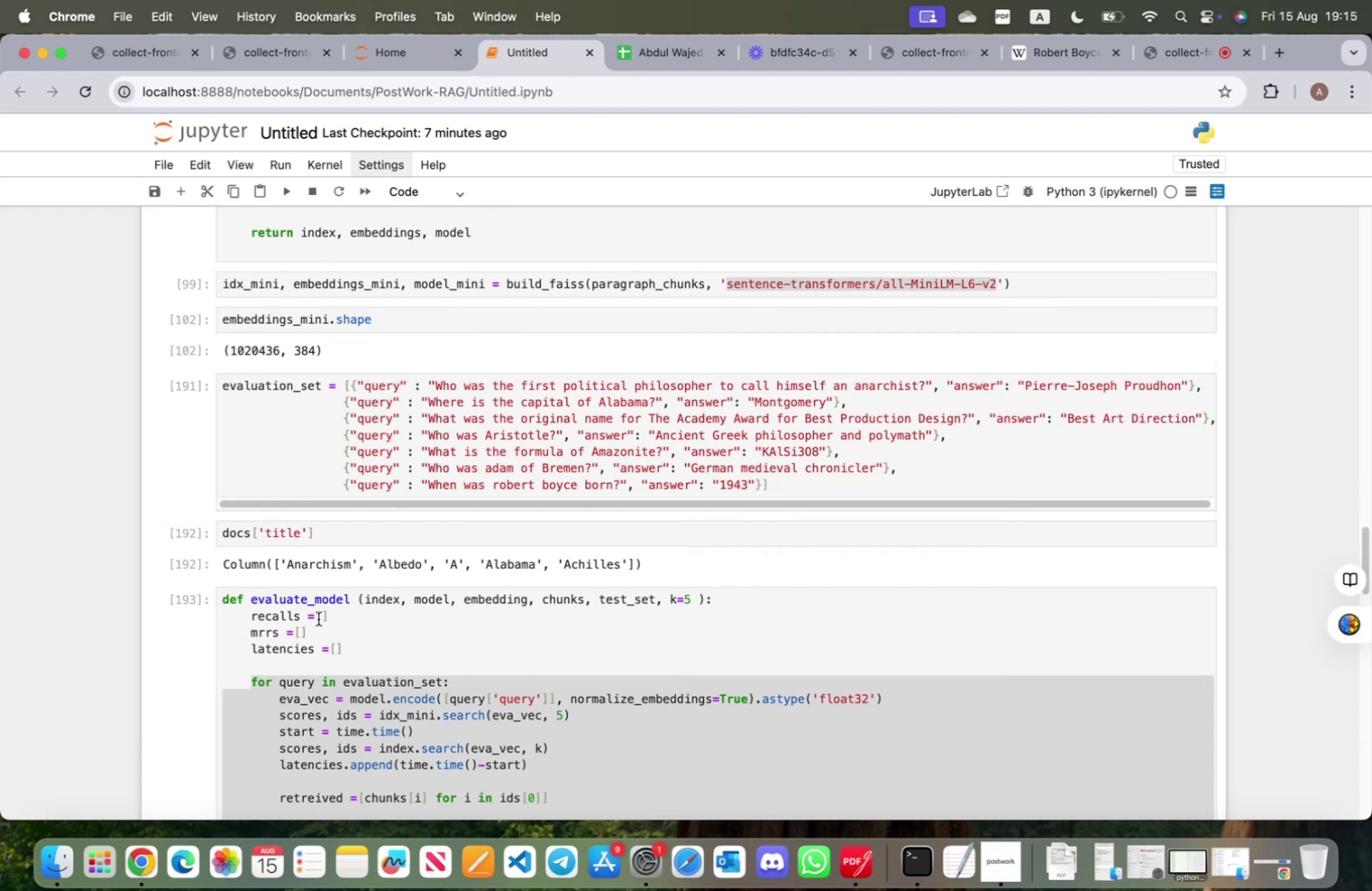 
wait(15.12)
 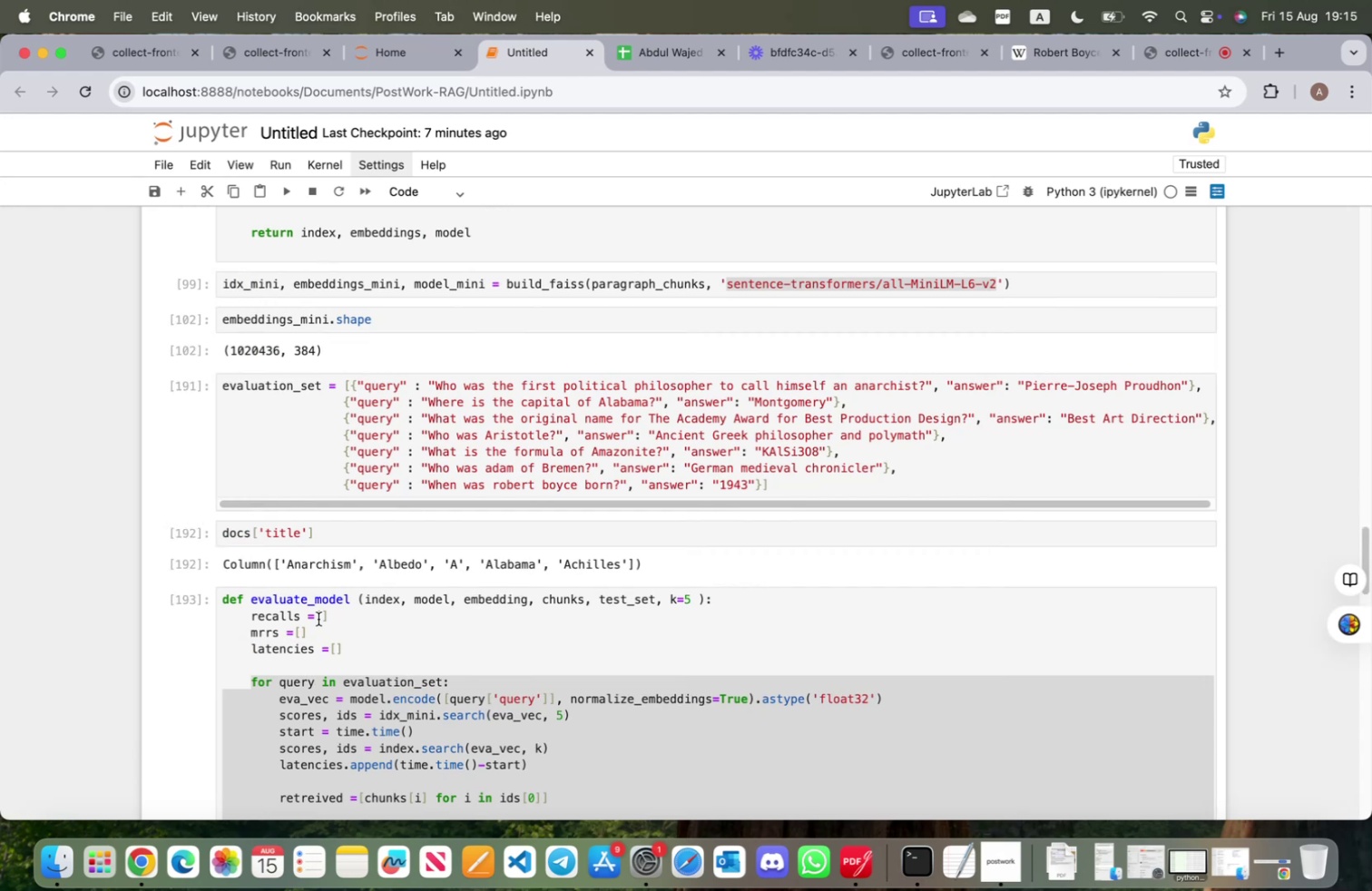 
scroll: coordinate [490, 753], scroll_direction: down, amount: 7.0
 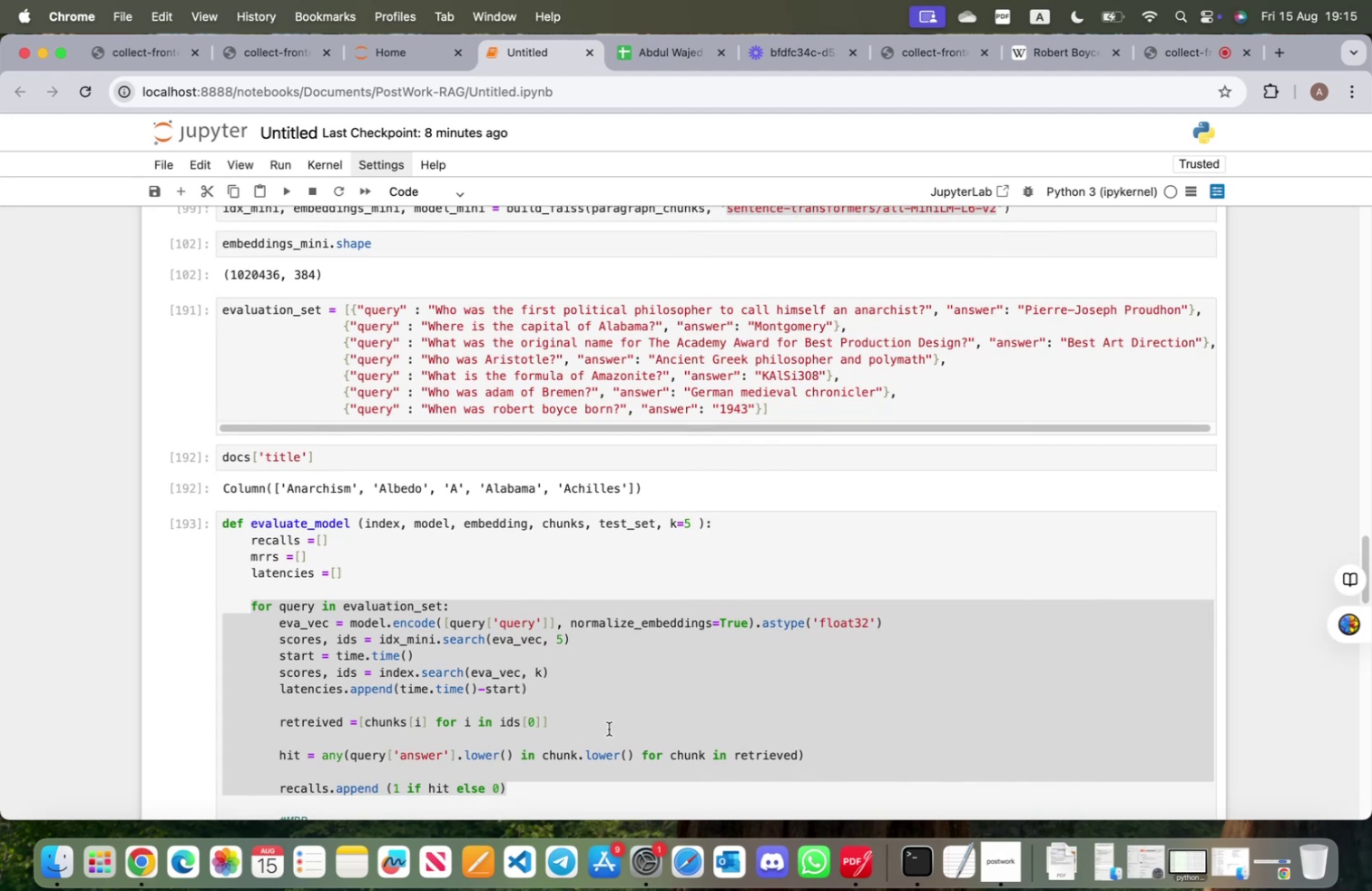 
left_click([609, 728])
 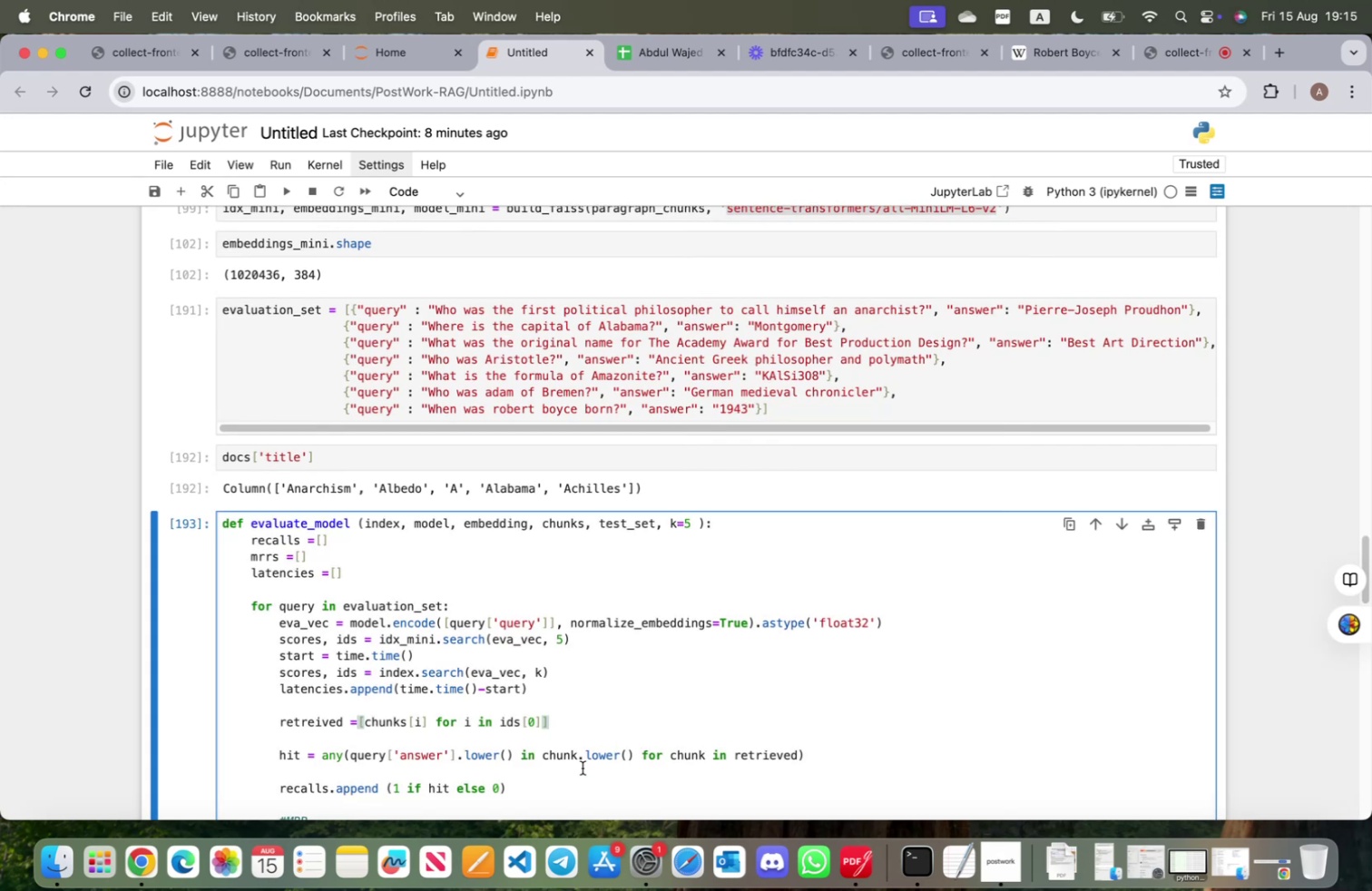 
left_click([583, 767])
 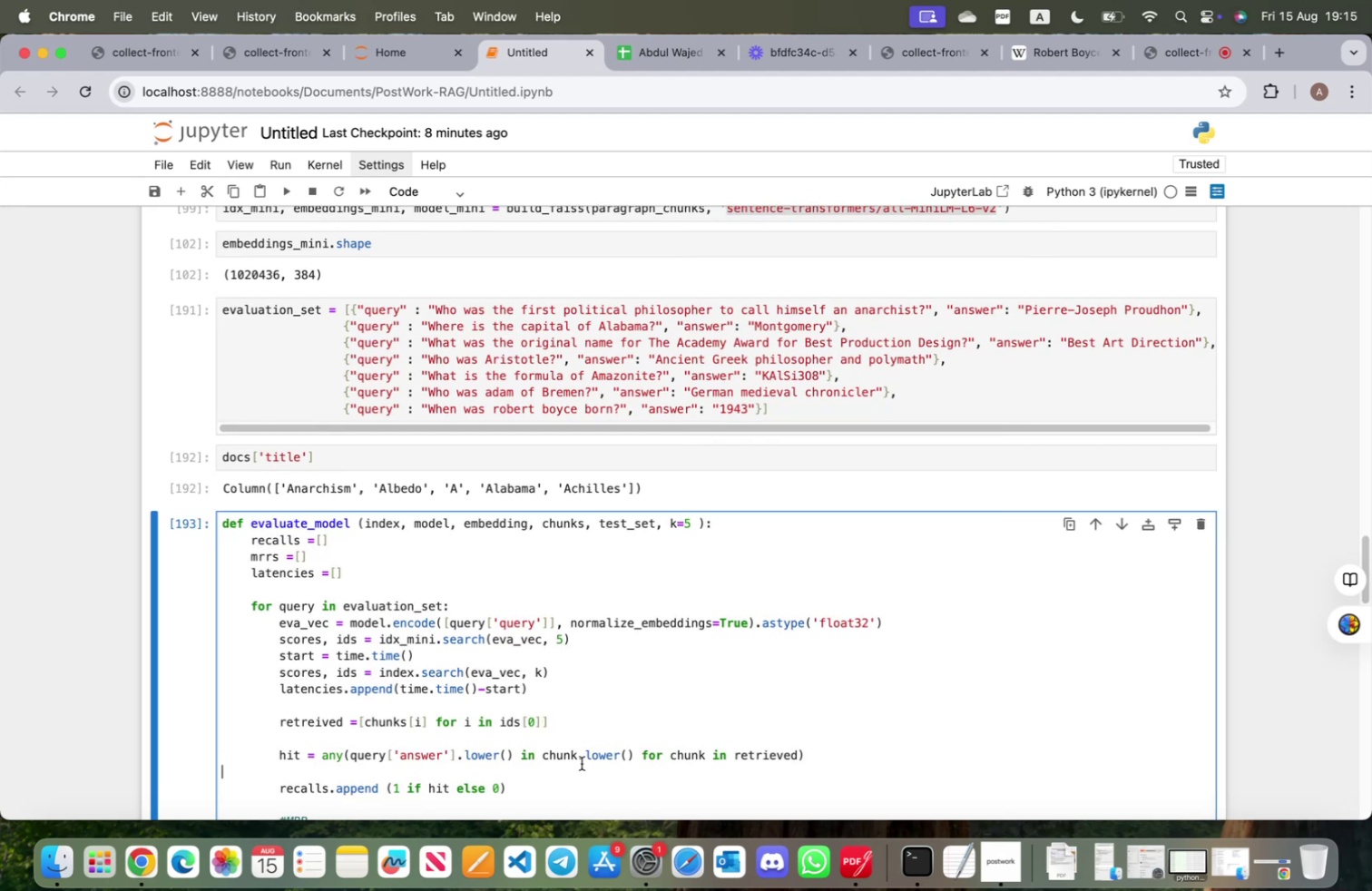 
scroll: coordinate [581, 759], scroll_direction: down, amount: 6.0
 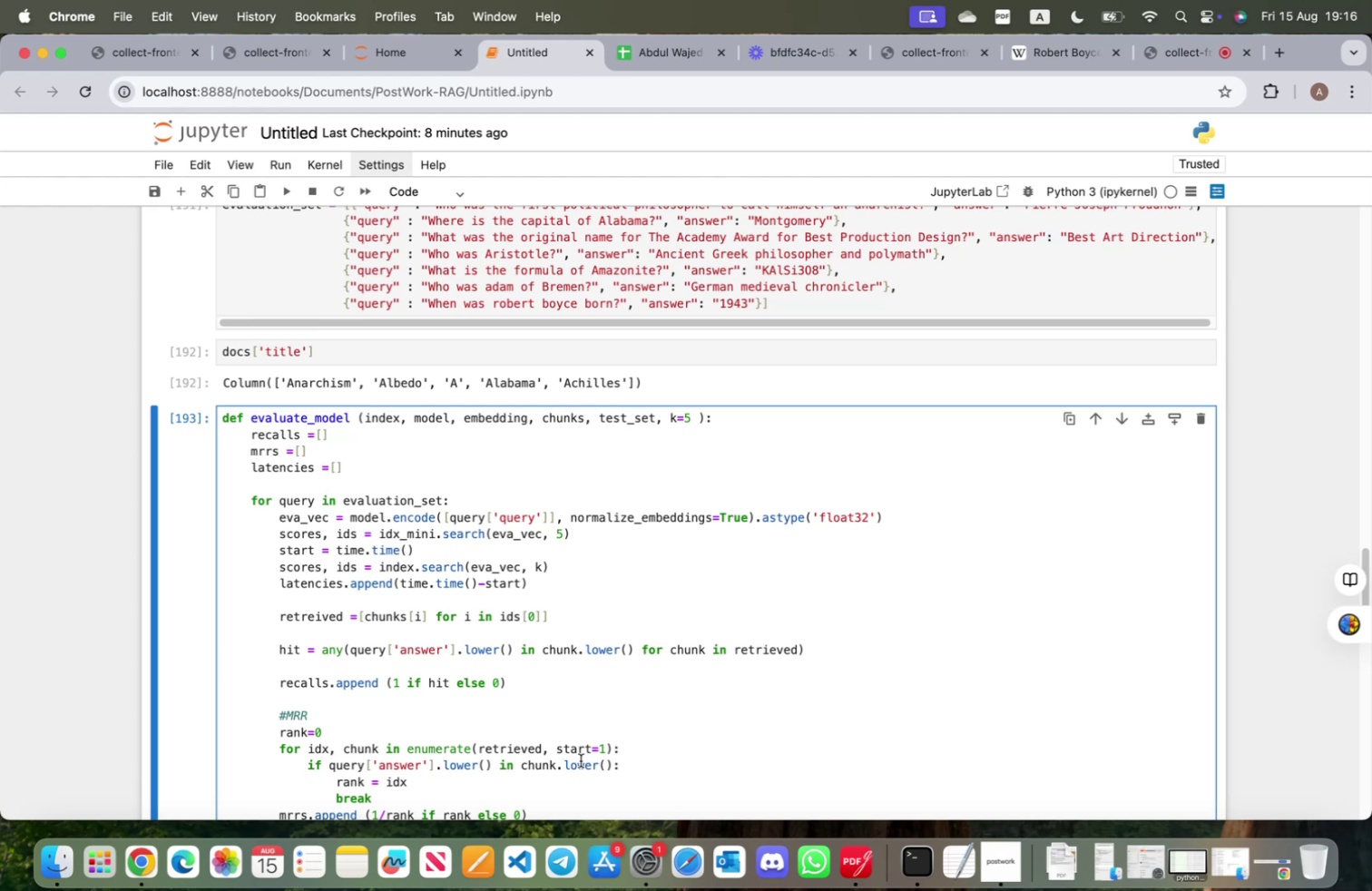 
wait(56.08)
 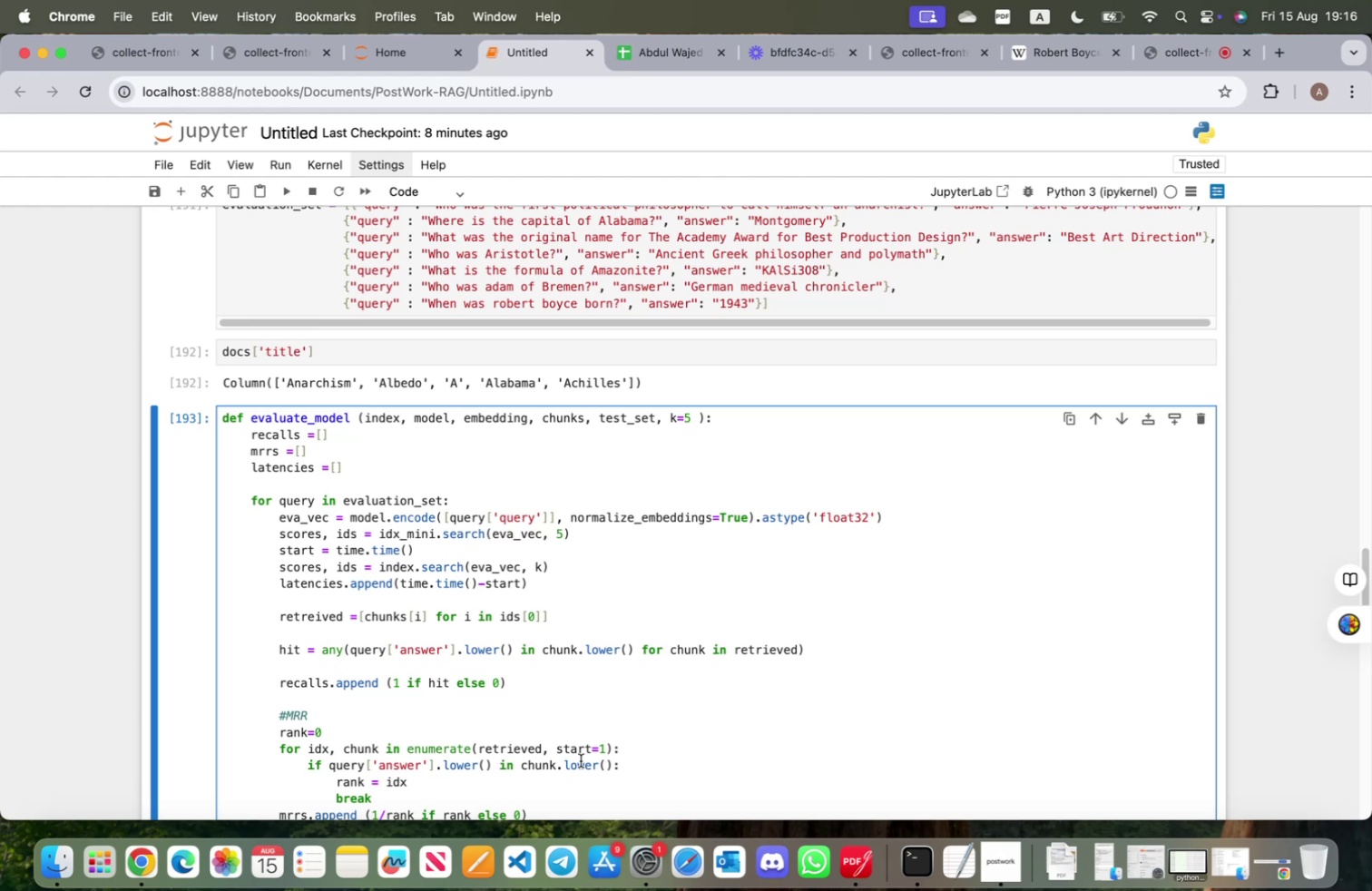 
scroll: coordinate [575, 700], scroll_direction: down, amount: 21.0
 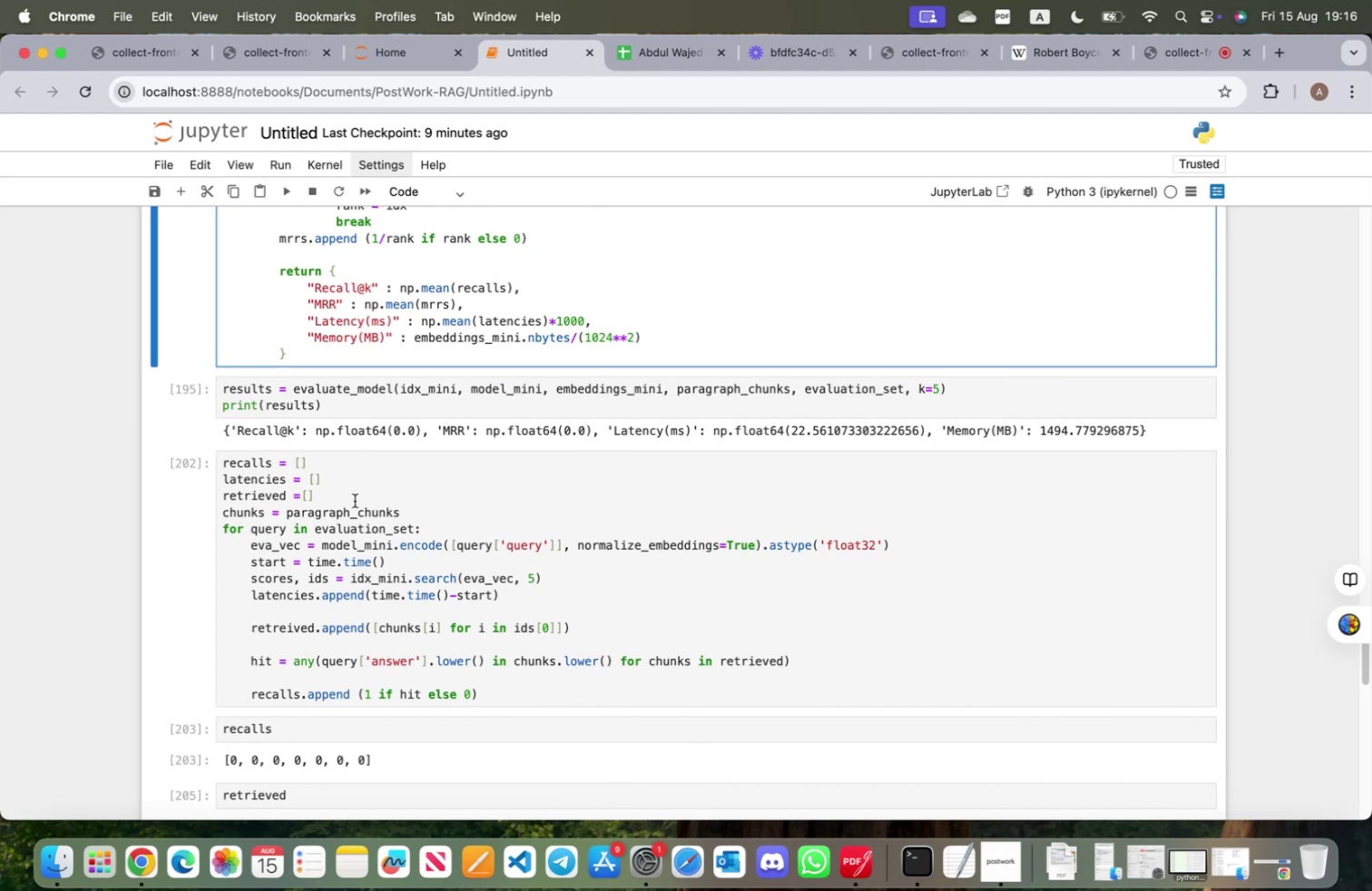 
wait(17.82)
 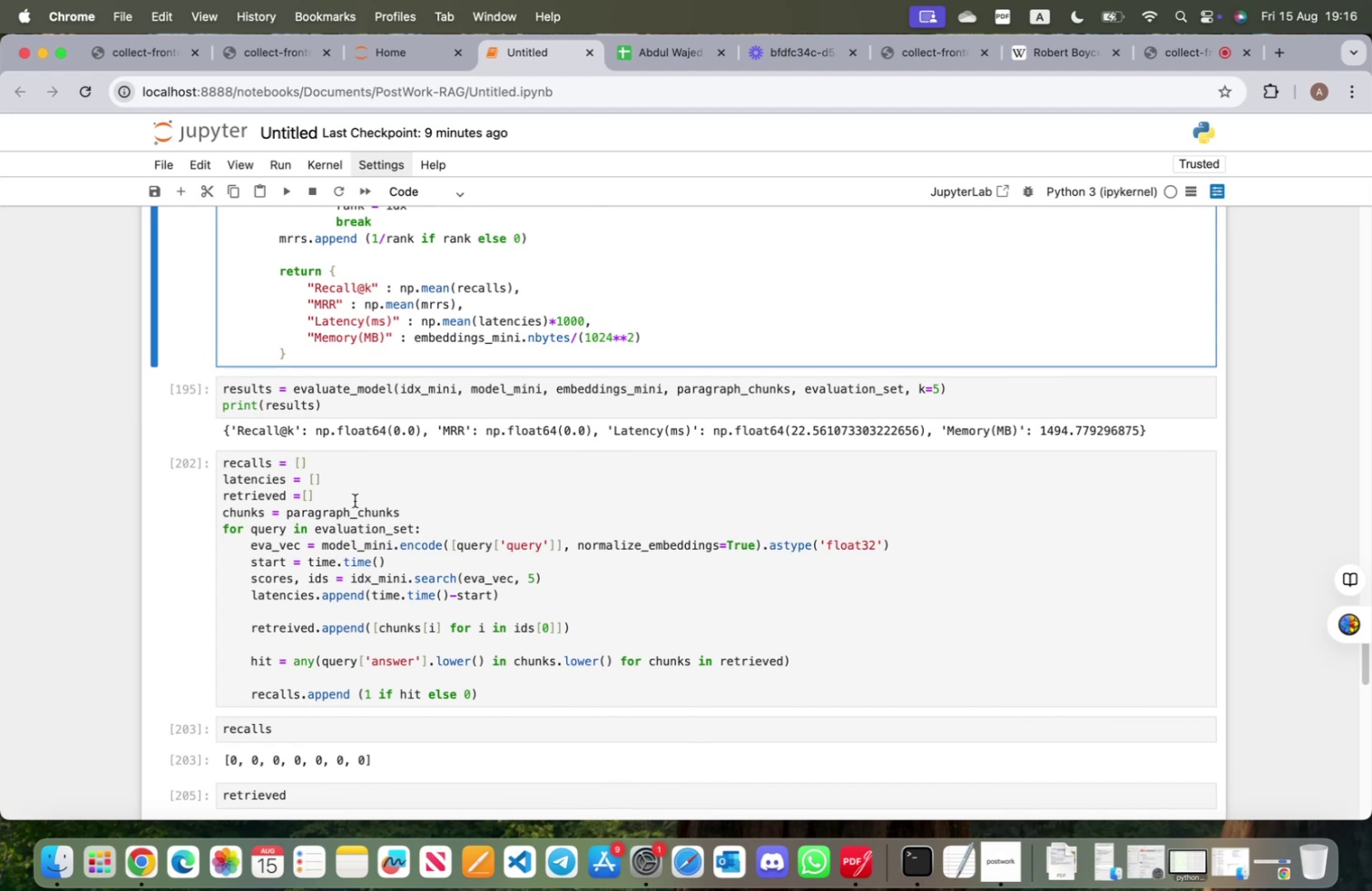 
left_click([363, 626])
 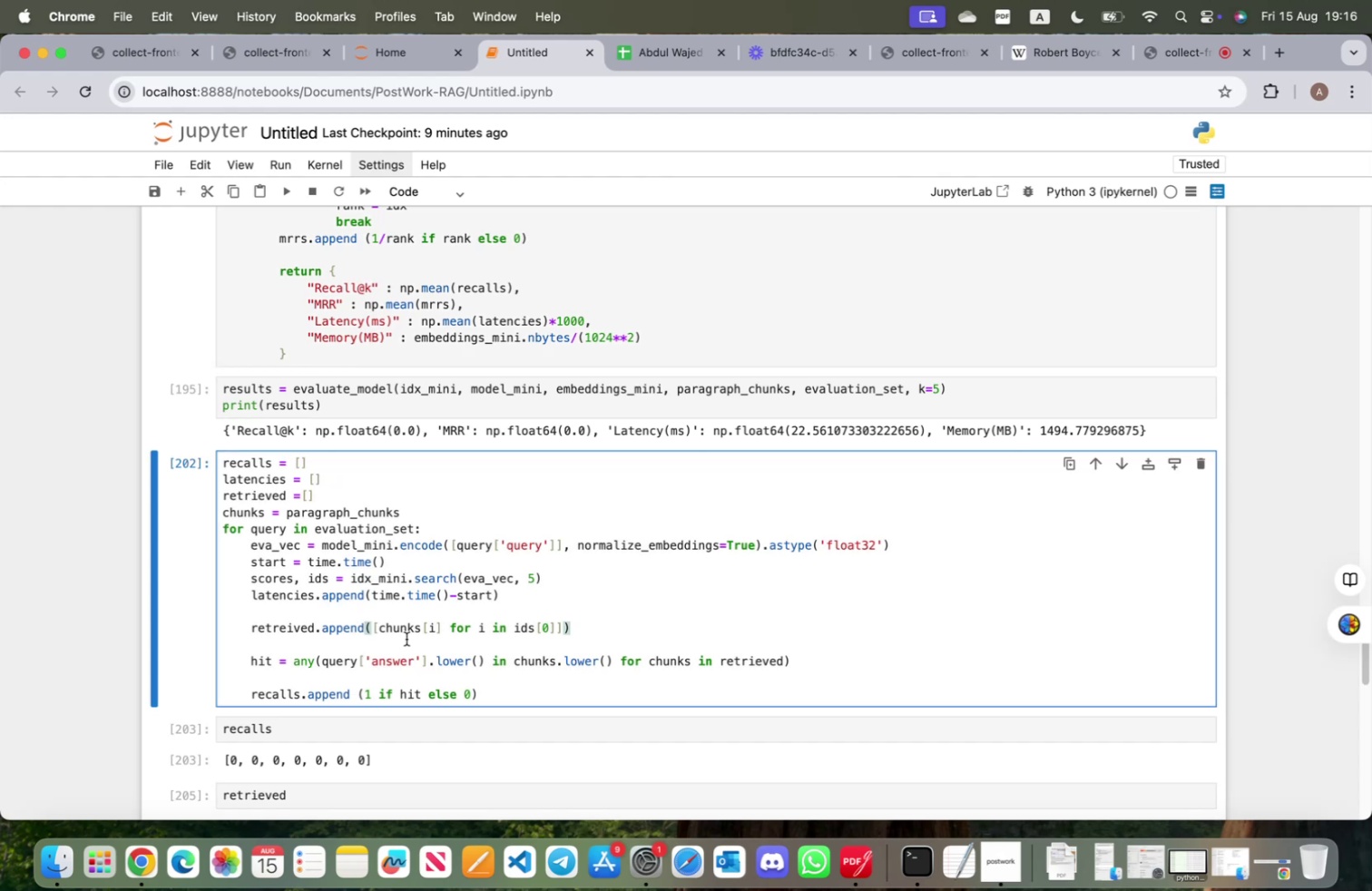 
hold_key(key=Backspace, duration=0.69)
 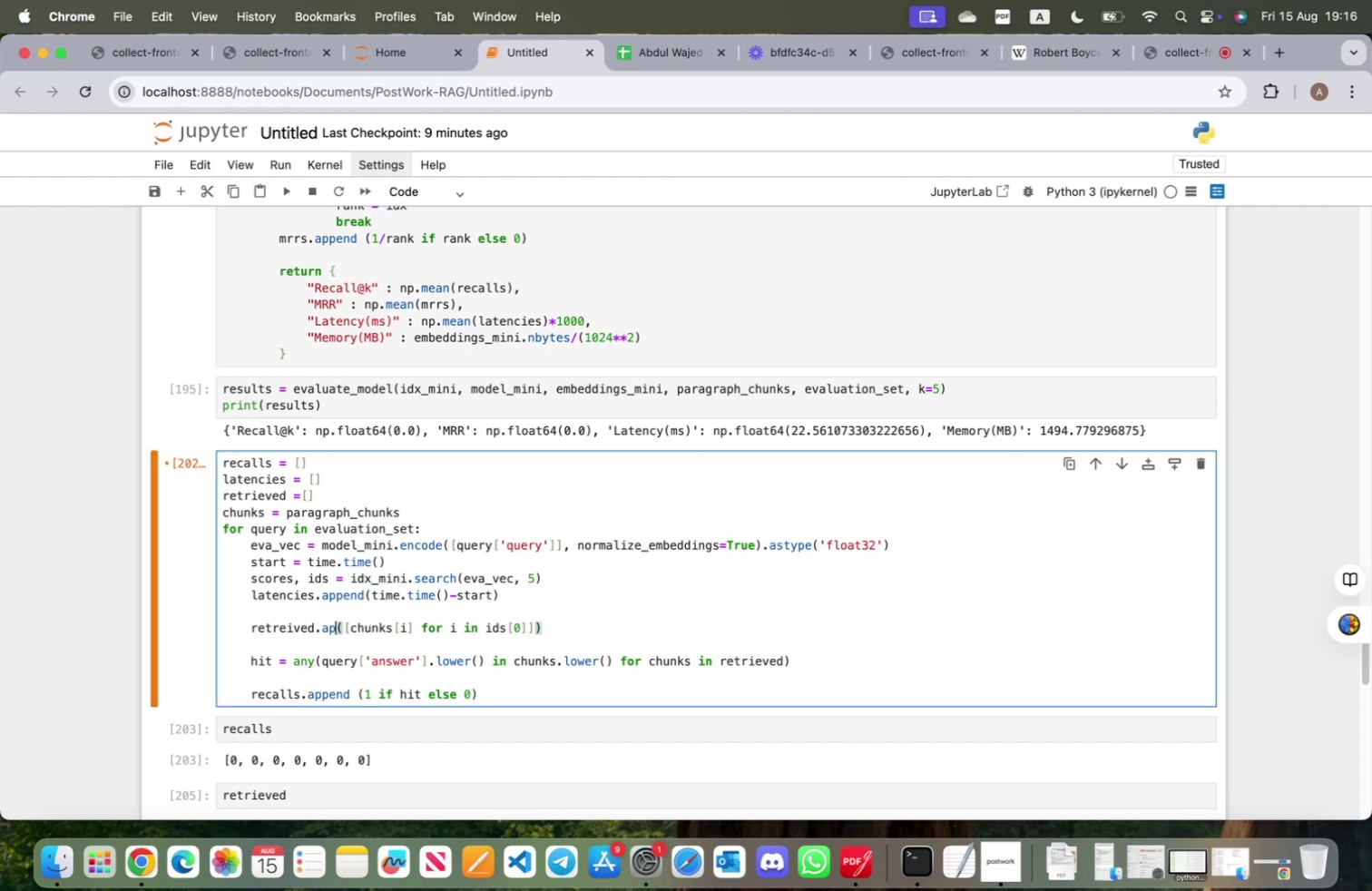 
key(Backspace)
 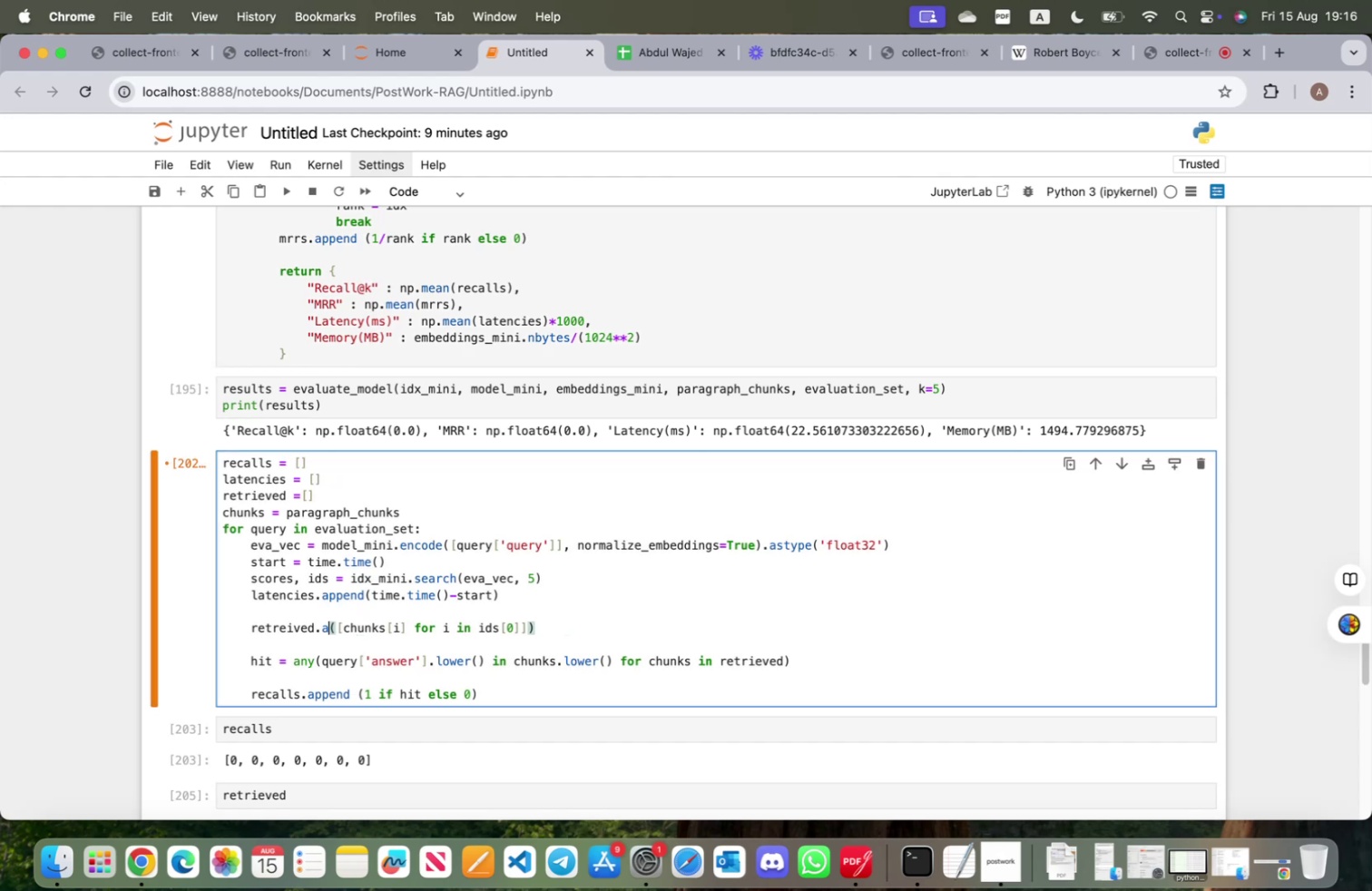 
key(Backspace)
 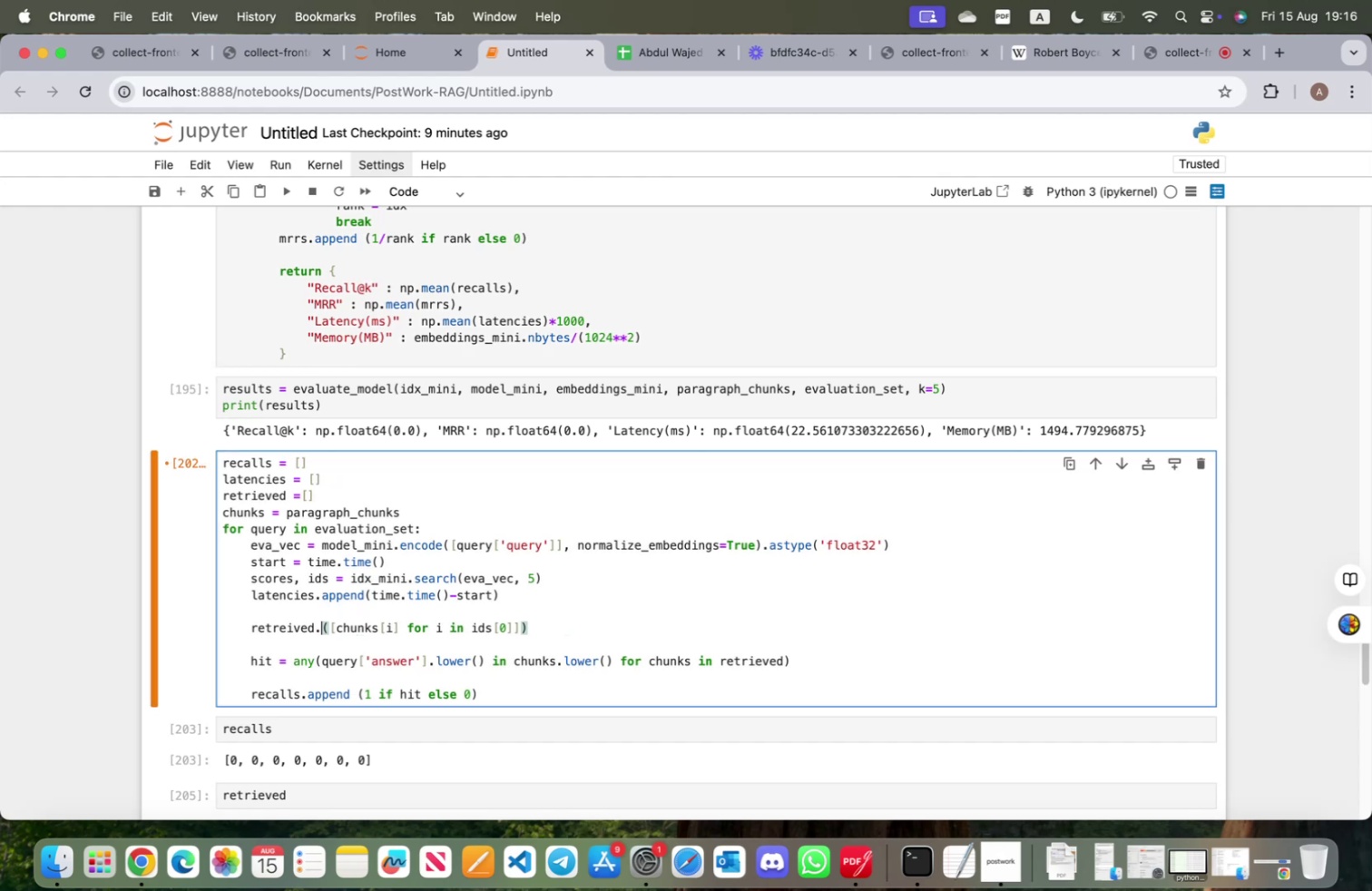 
key(Backspace)
 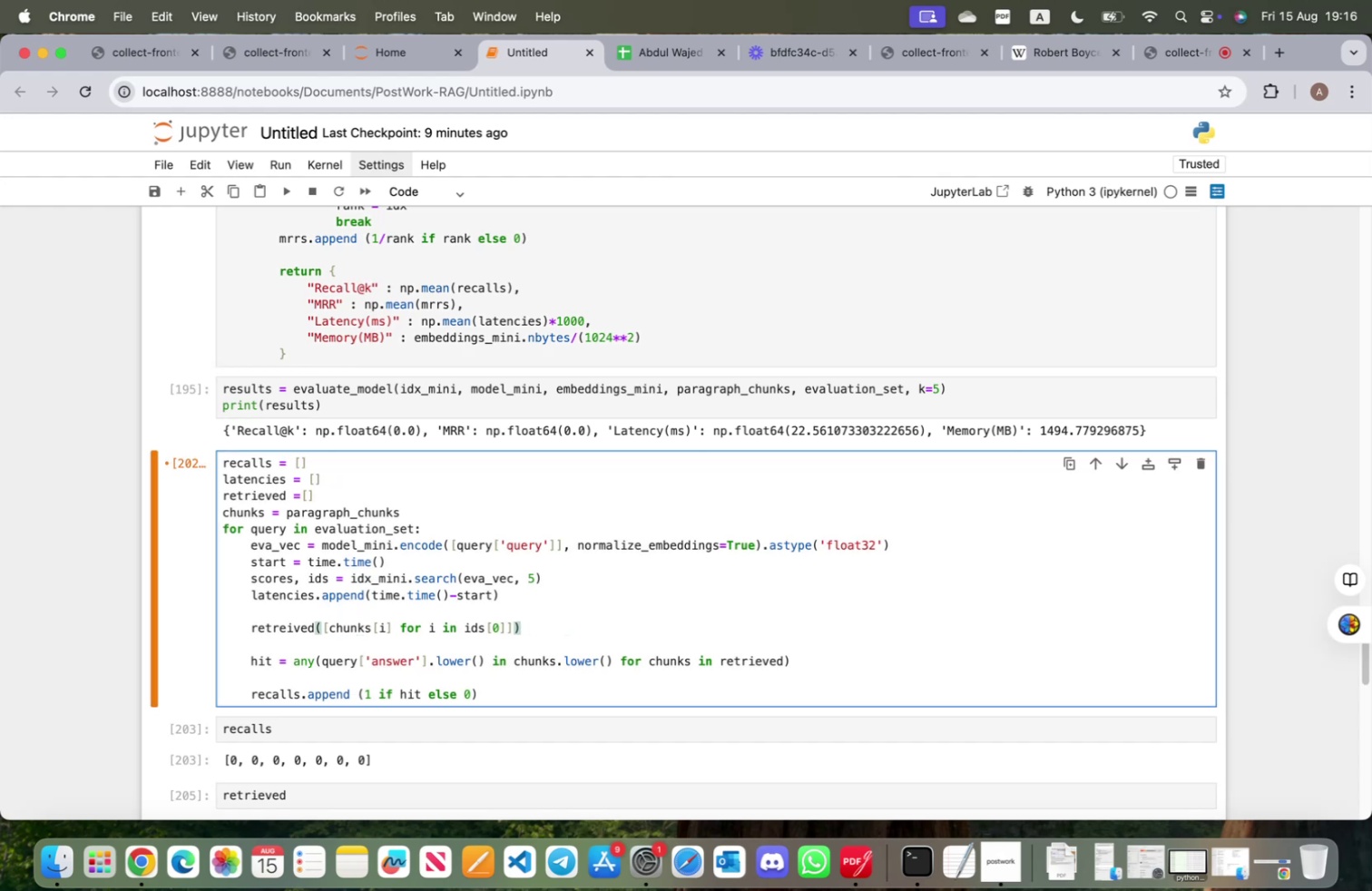 
key(Equal)
 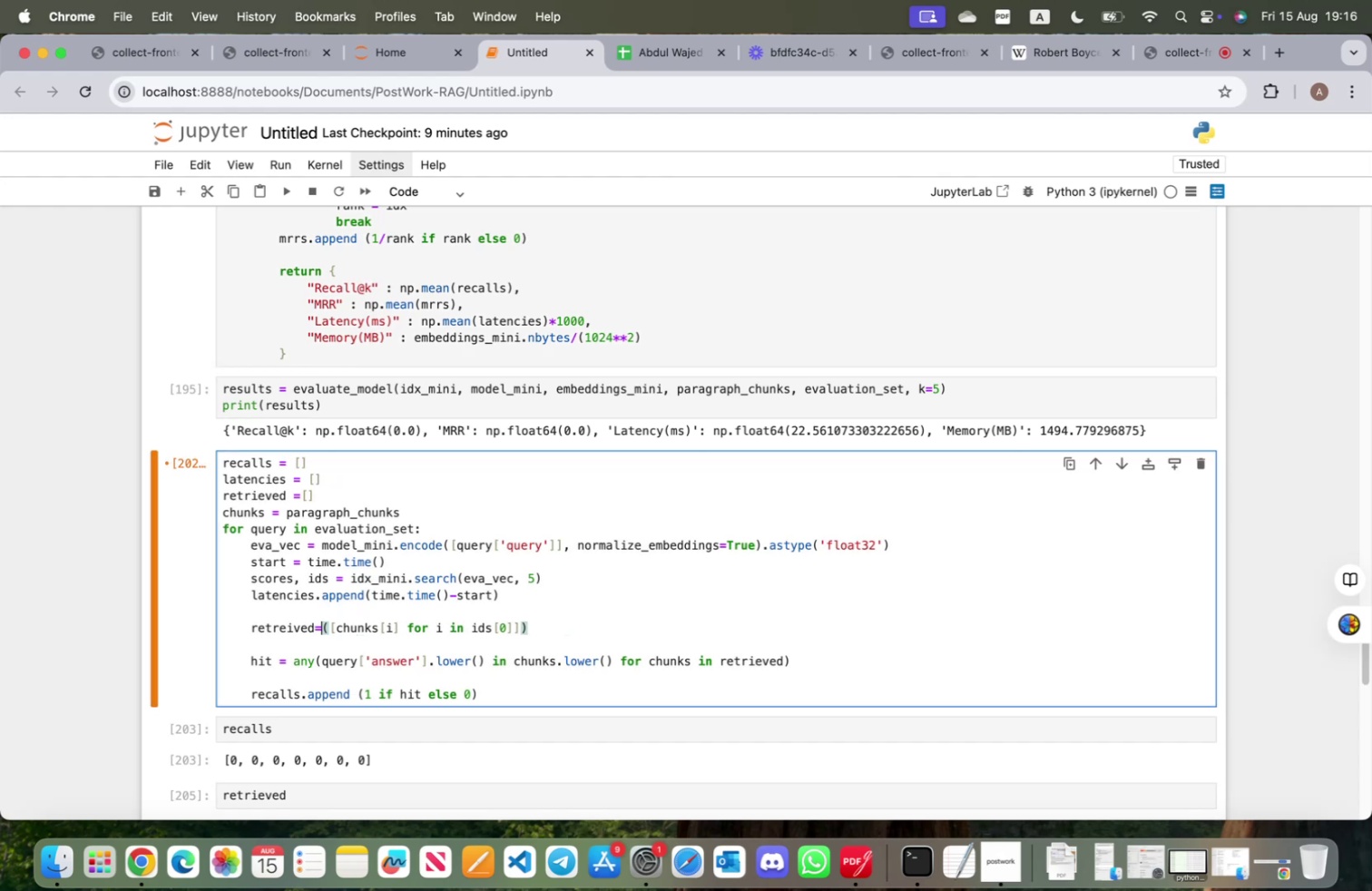 
key(Shift+Enter)
 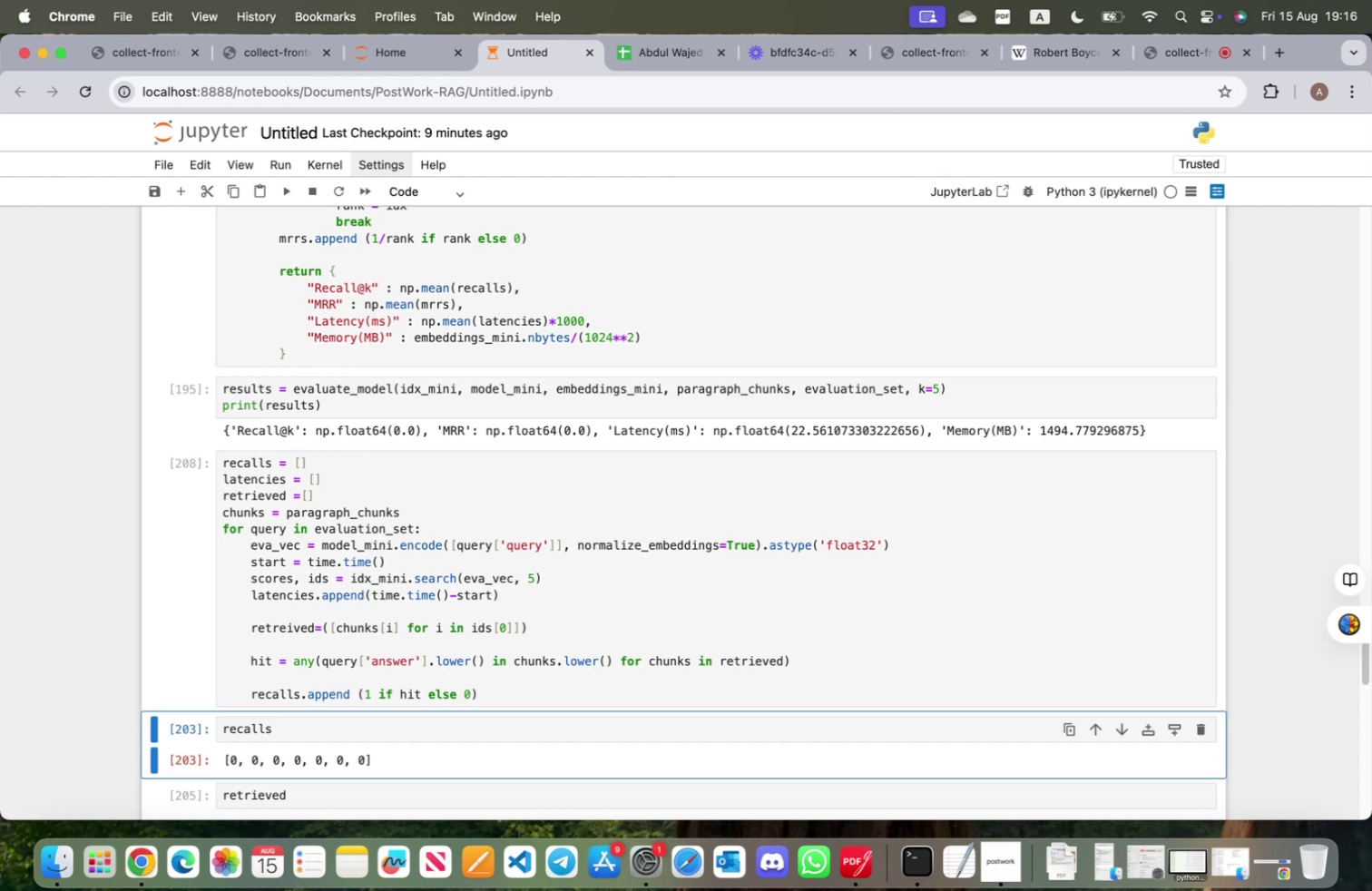 
key(Shift+ShiftRight)
 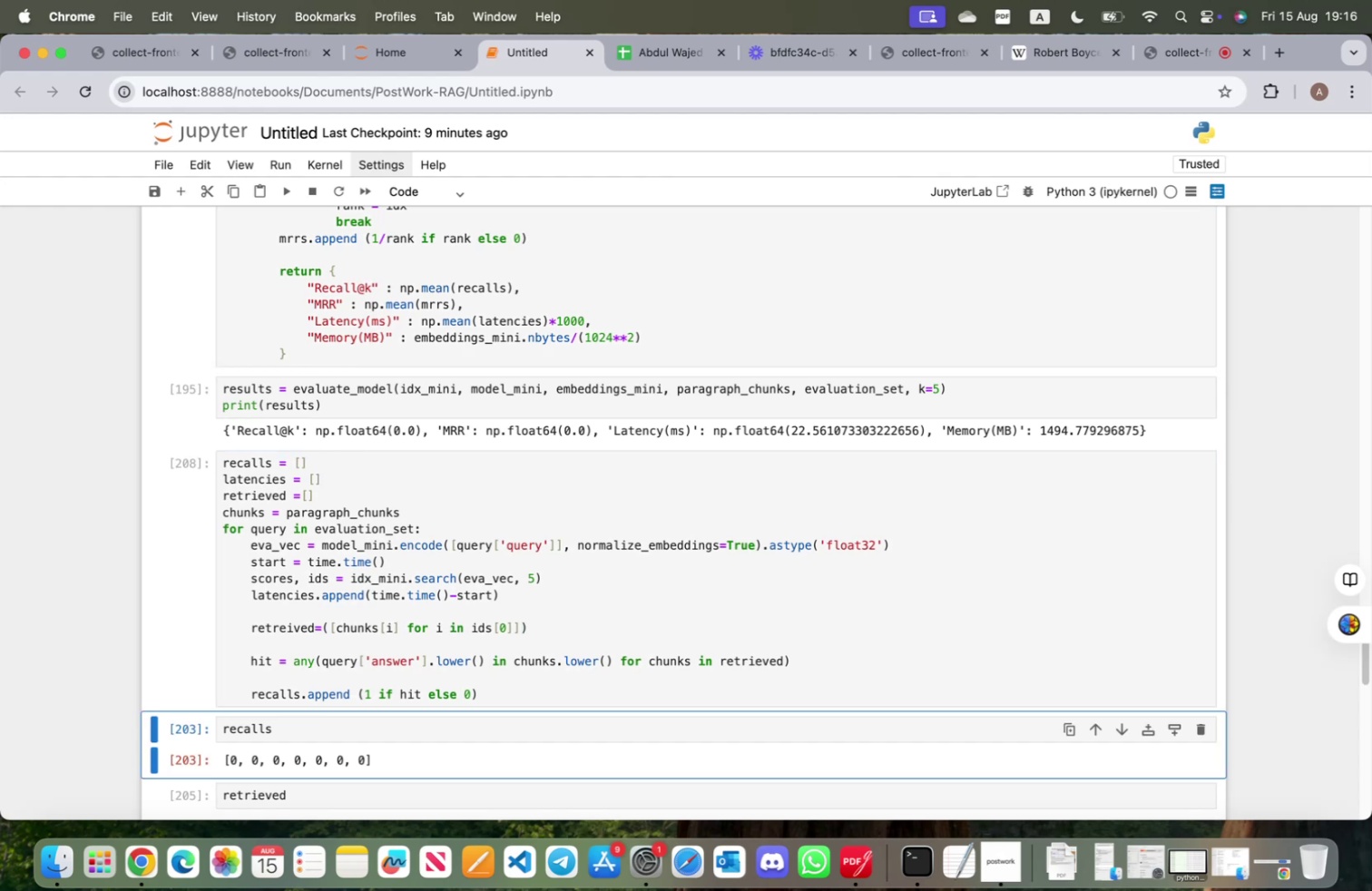 
key(Shift+Enter)
 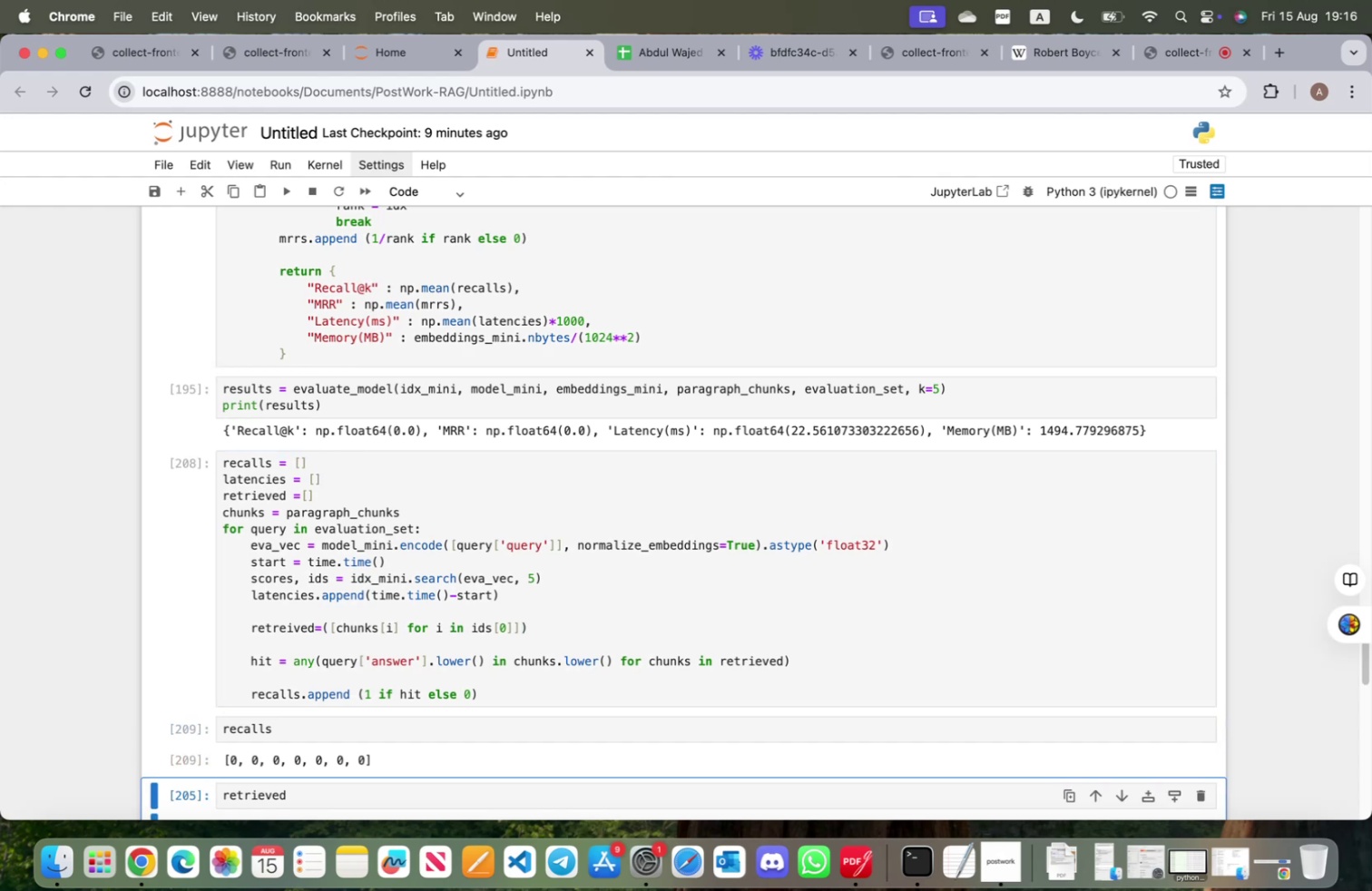 
key(Shift+ShiftRight)
 